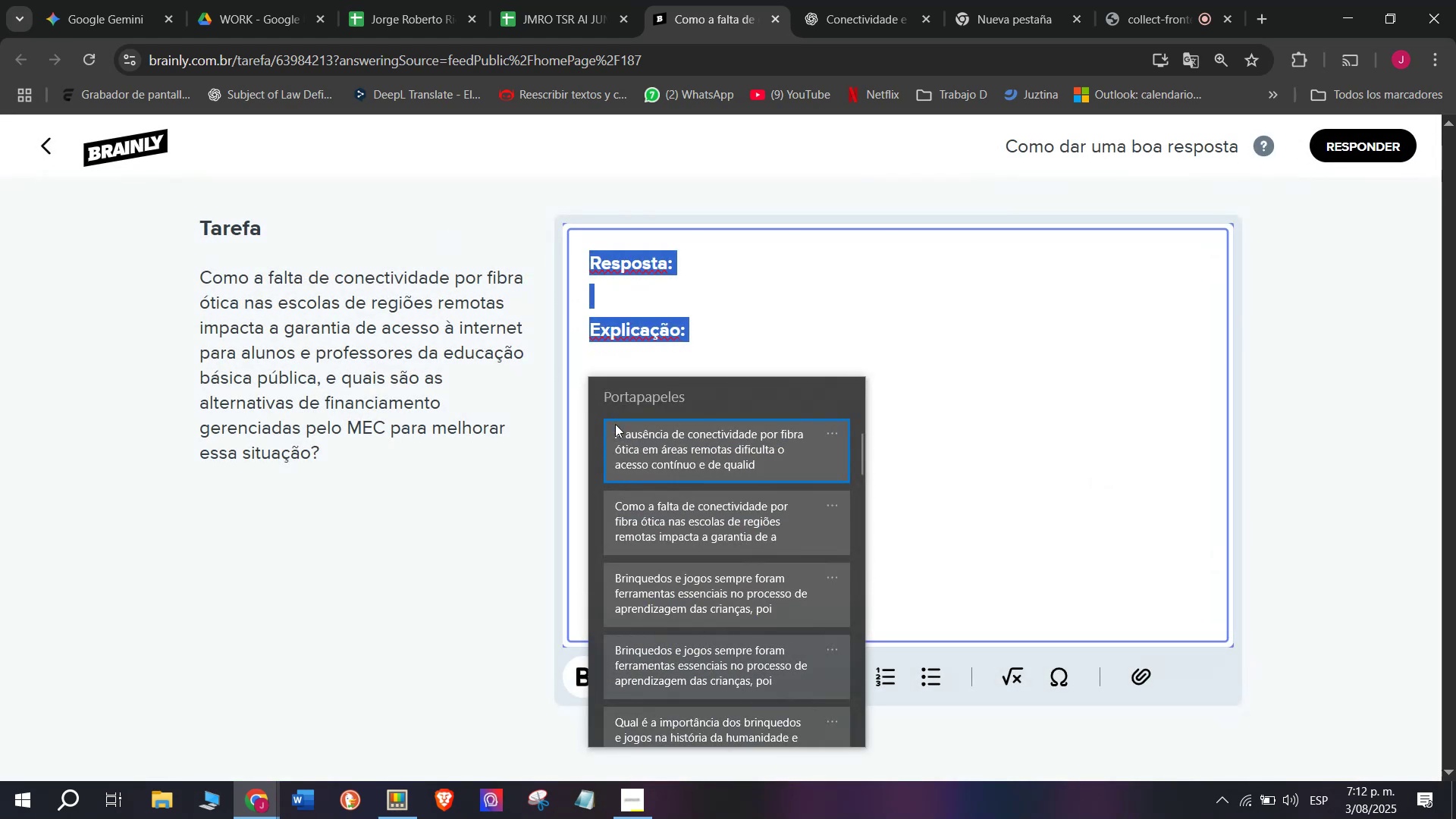 
key(Control+ControlLeft)
 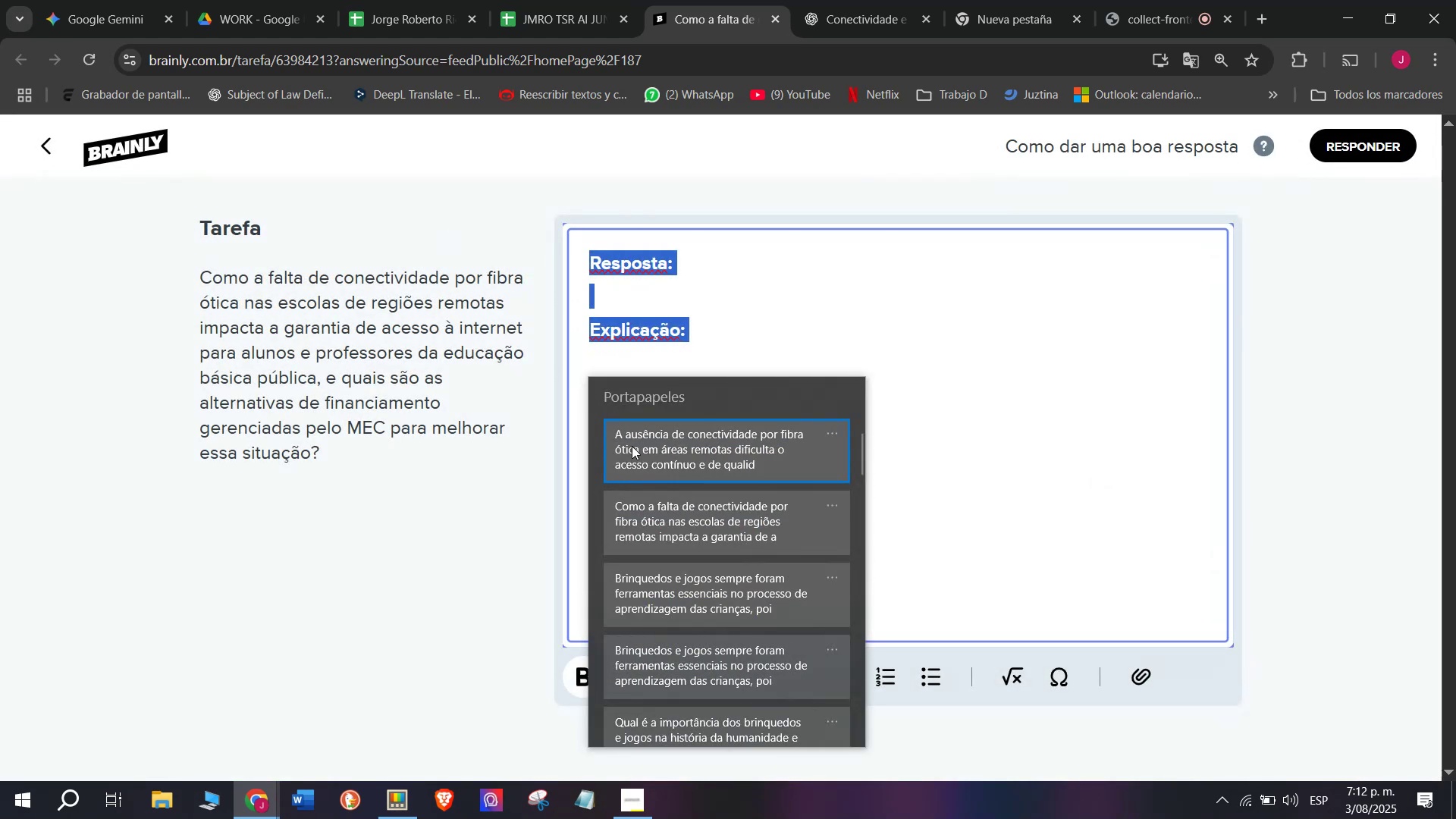 
key(Control+V)
 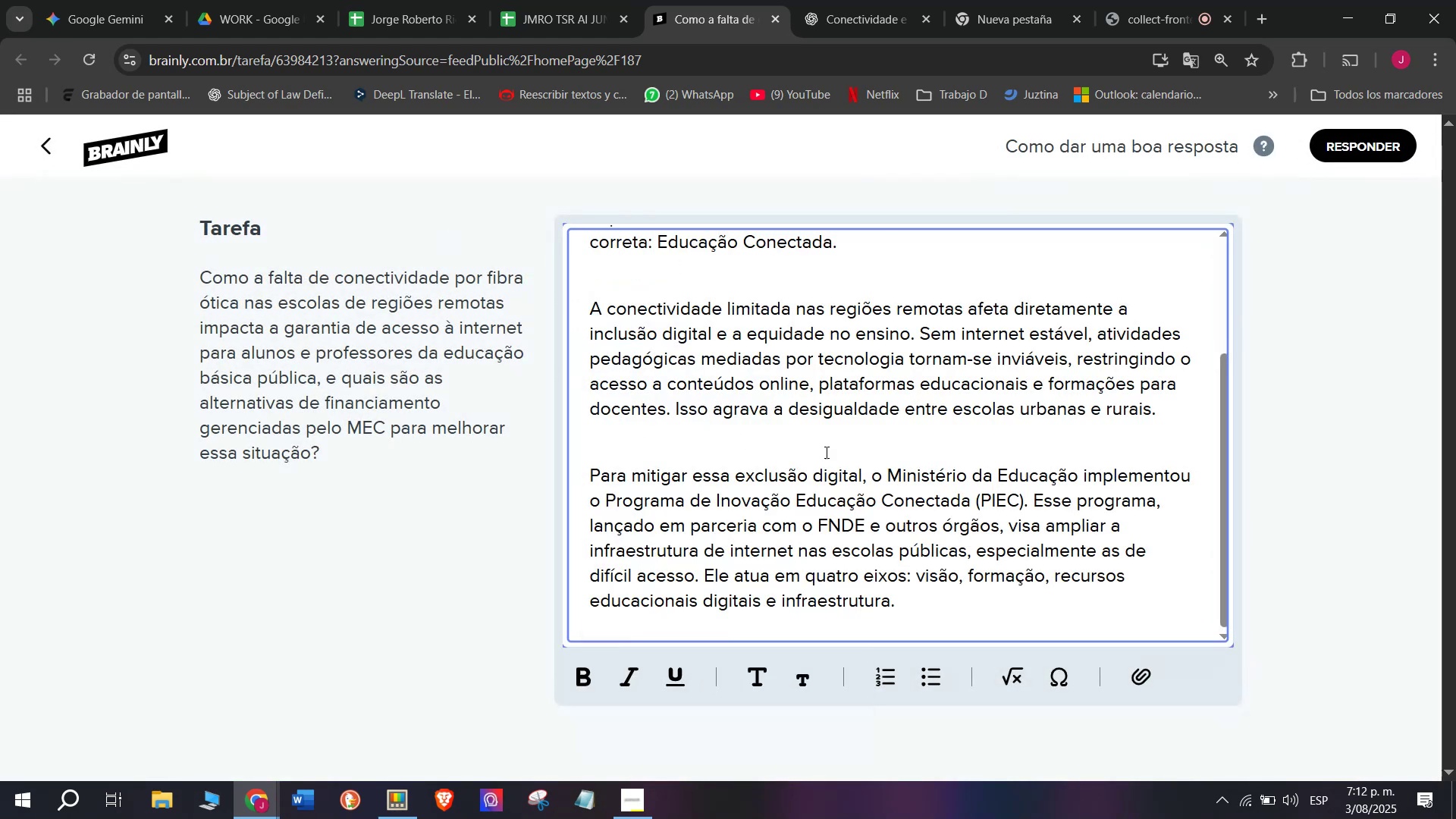 
scroll: coordinate [840, 463], scroll_direction: up, amount: 3.0
 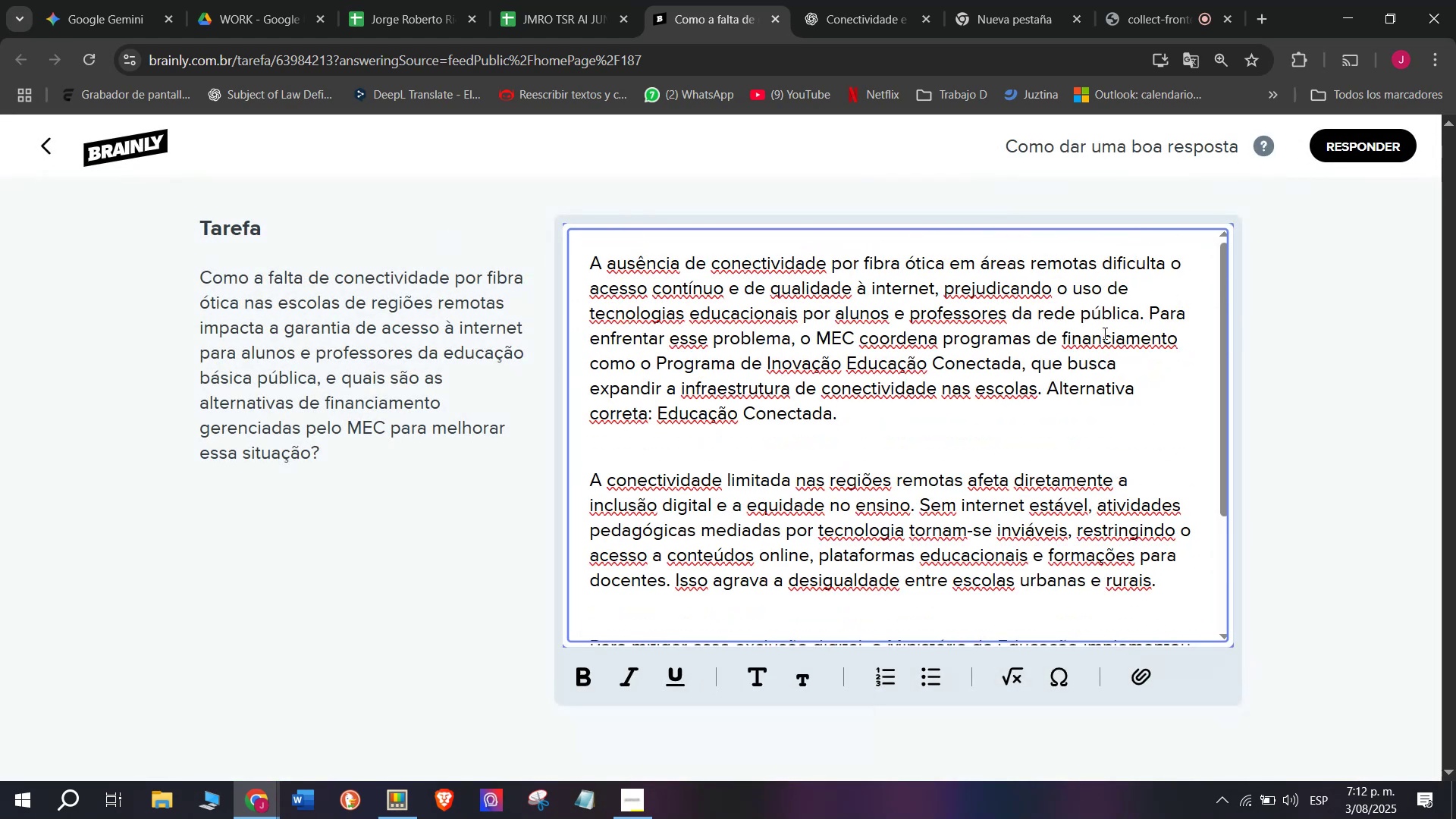 
left_click_drag(start_coordinate=[1153, 312], to_coordinate=[1174, 378])
 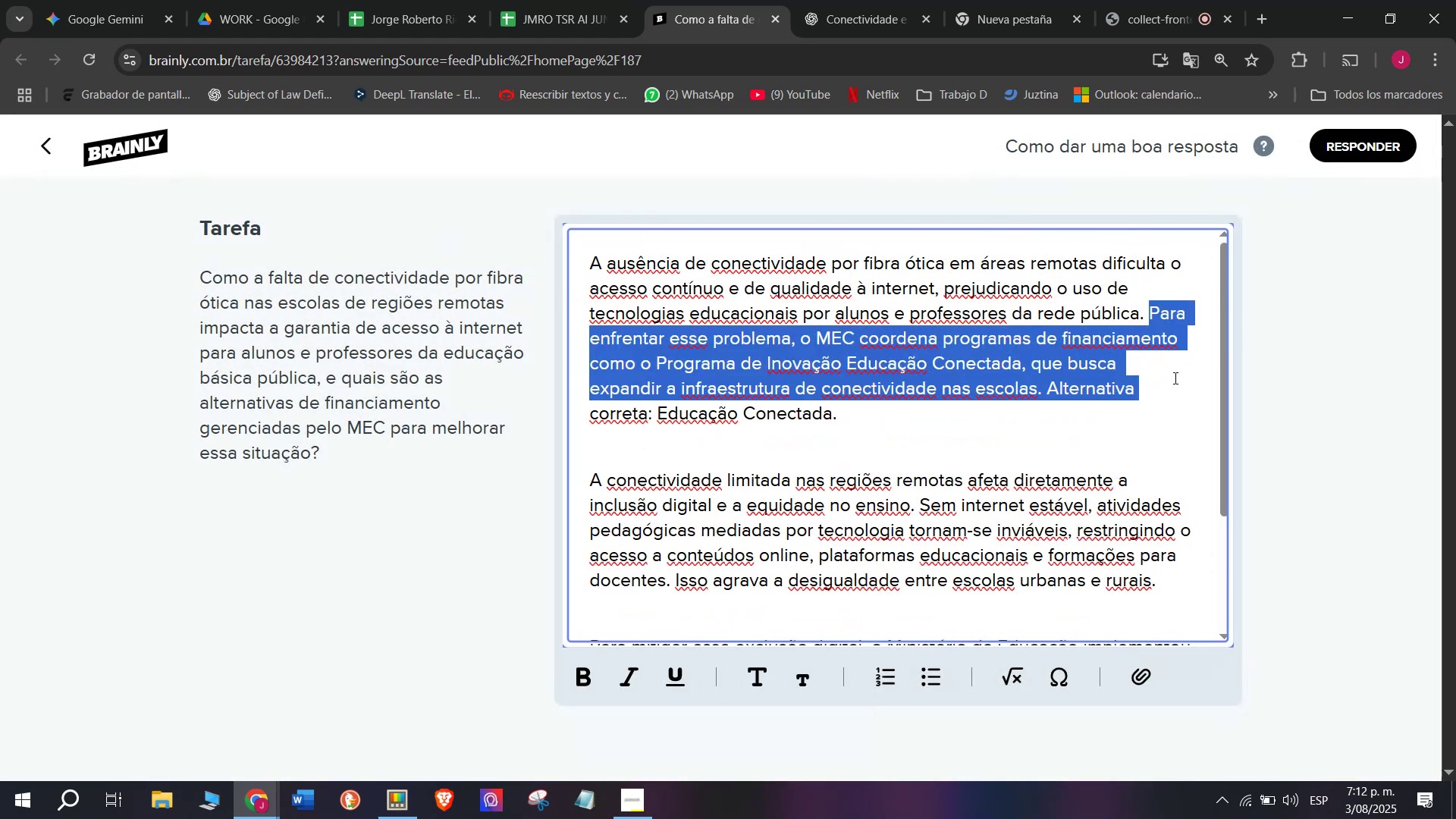 
left_click_drag(start_coordinate=[1174, 378], to_coordinate=[1174, 381])
 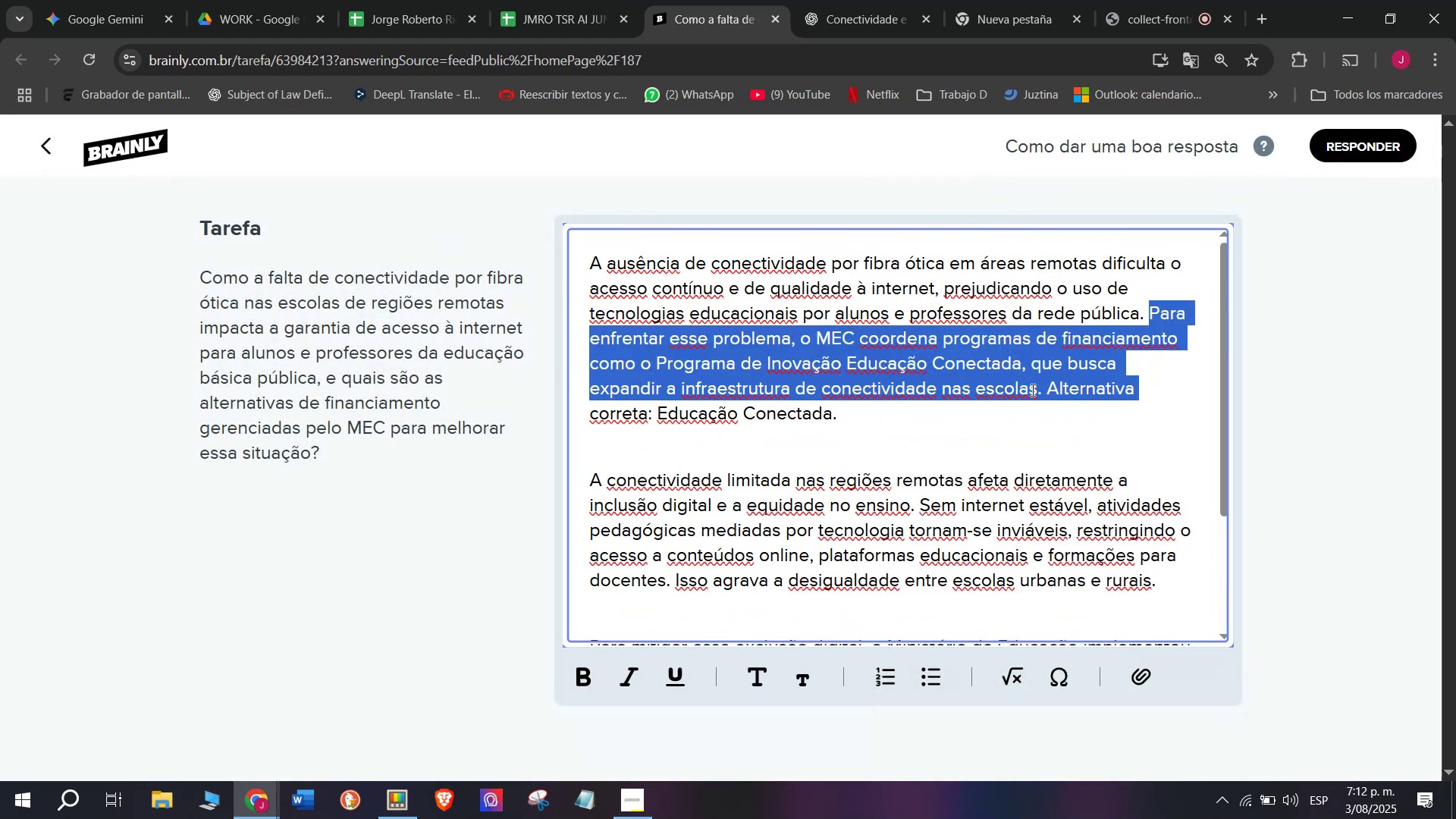 
left_click([980, 416])
 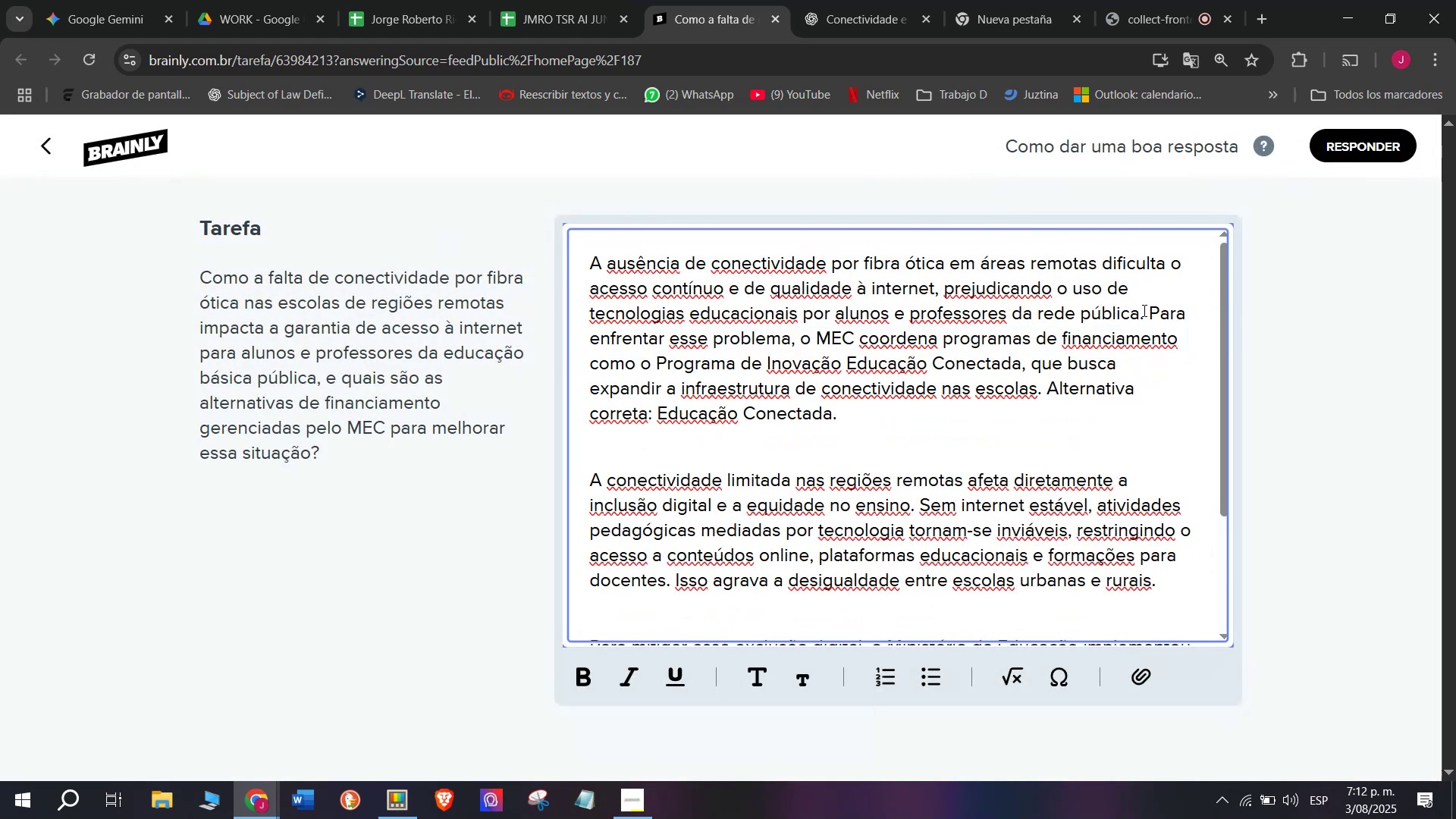 
left_click_drag(start_coordinate=[1143, 311], to_coordinate=[1179, 445])
 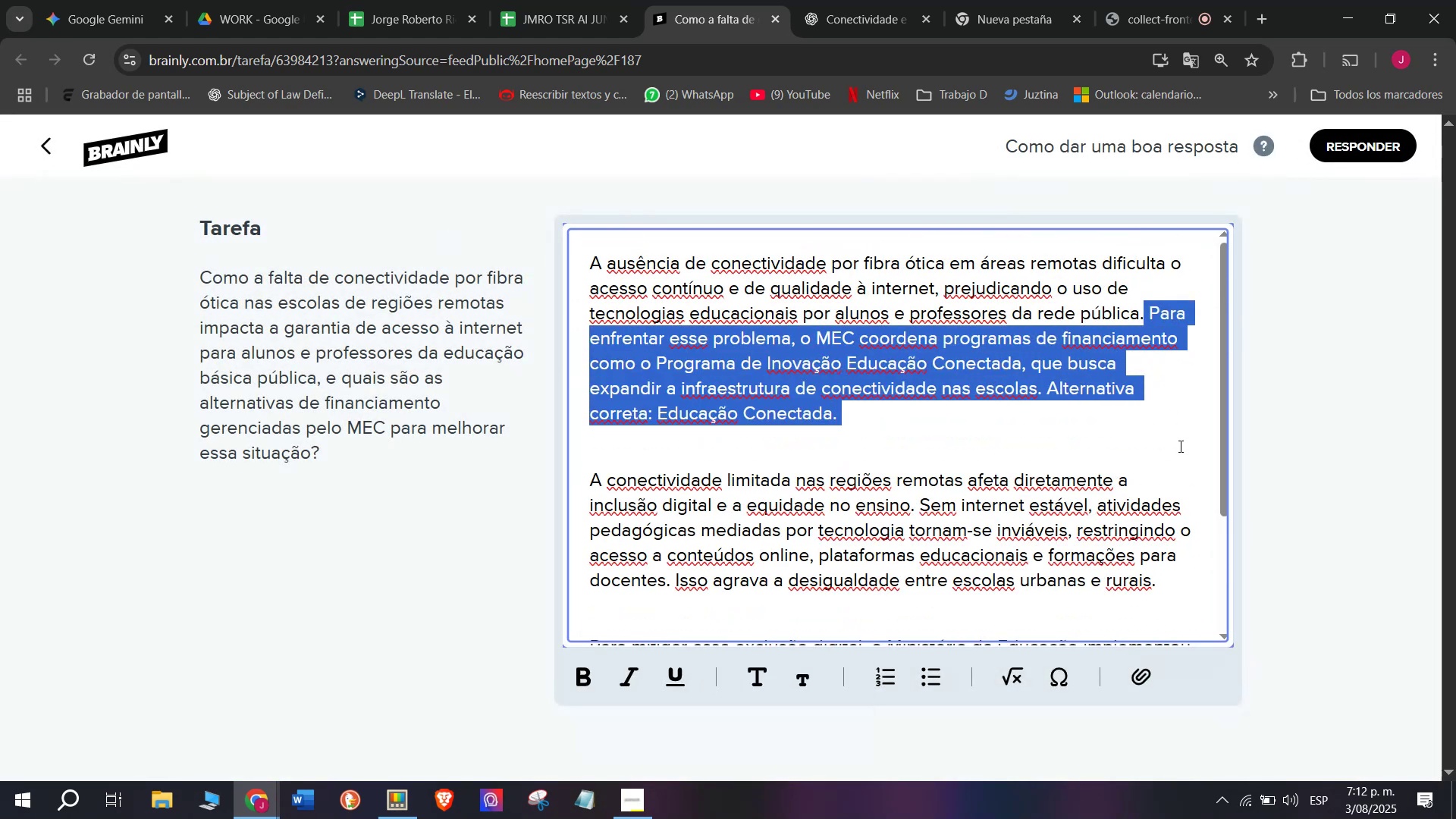 
key(Backspace)
 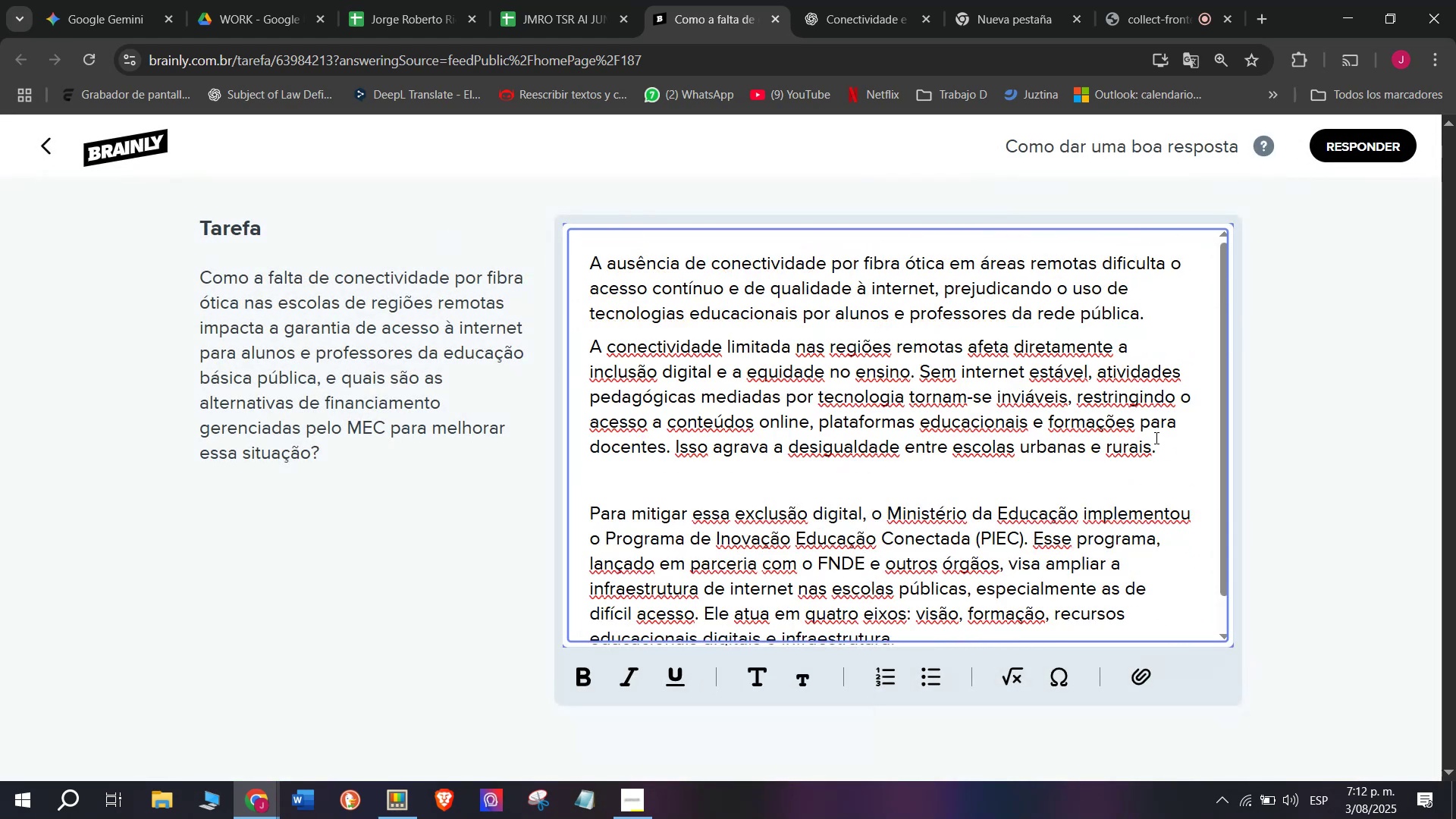 
key(Enter)
 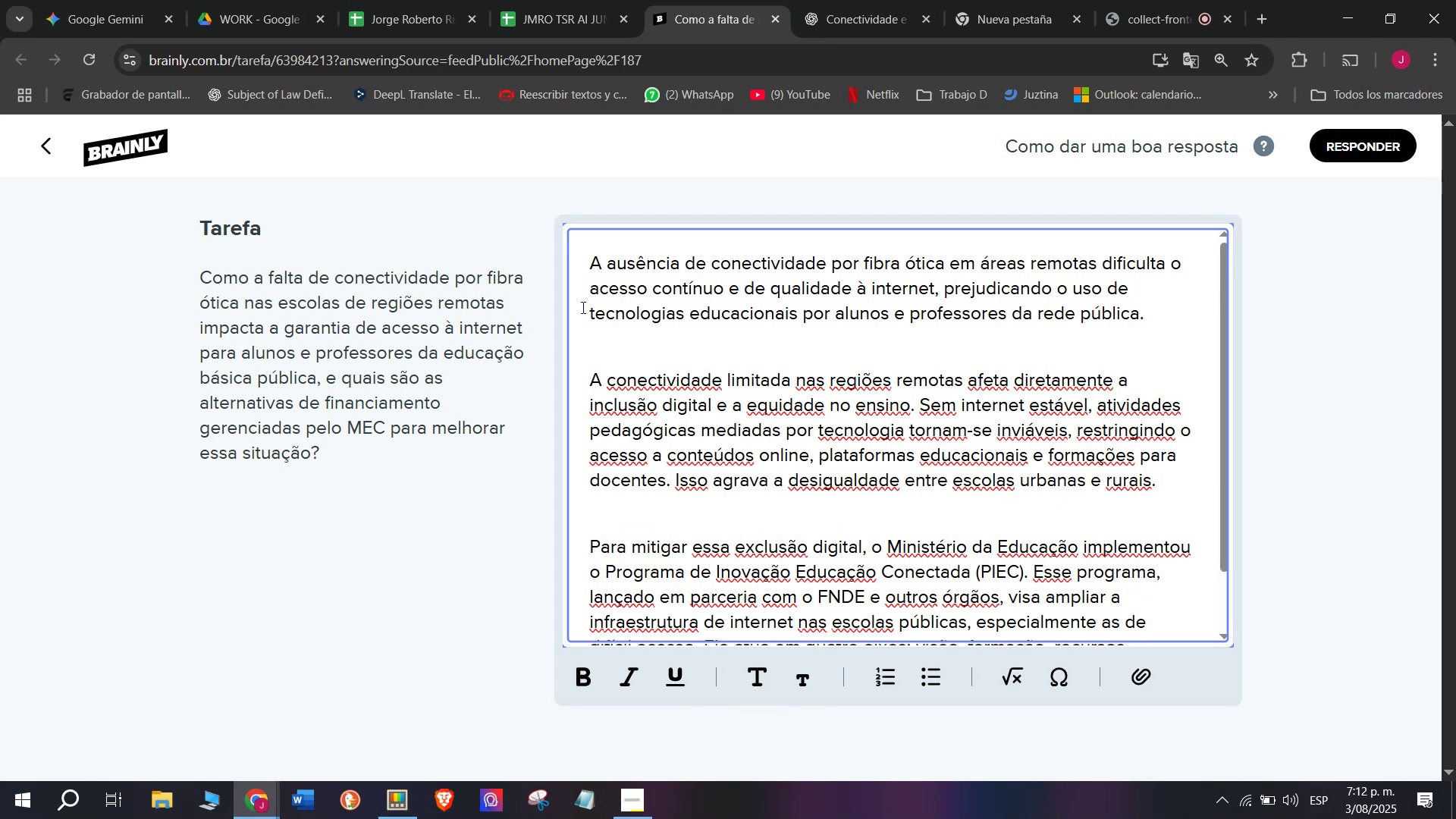 
left_click_drag(start_coordinate=[573, 265], to_coordinate=[1417, 749])
 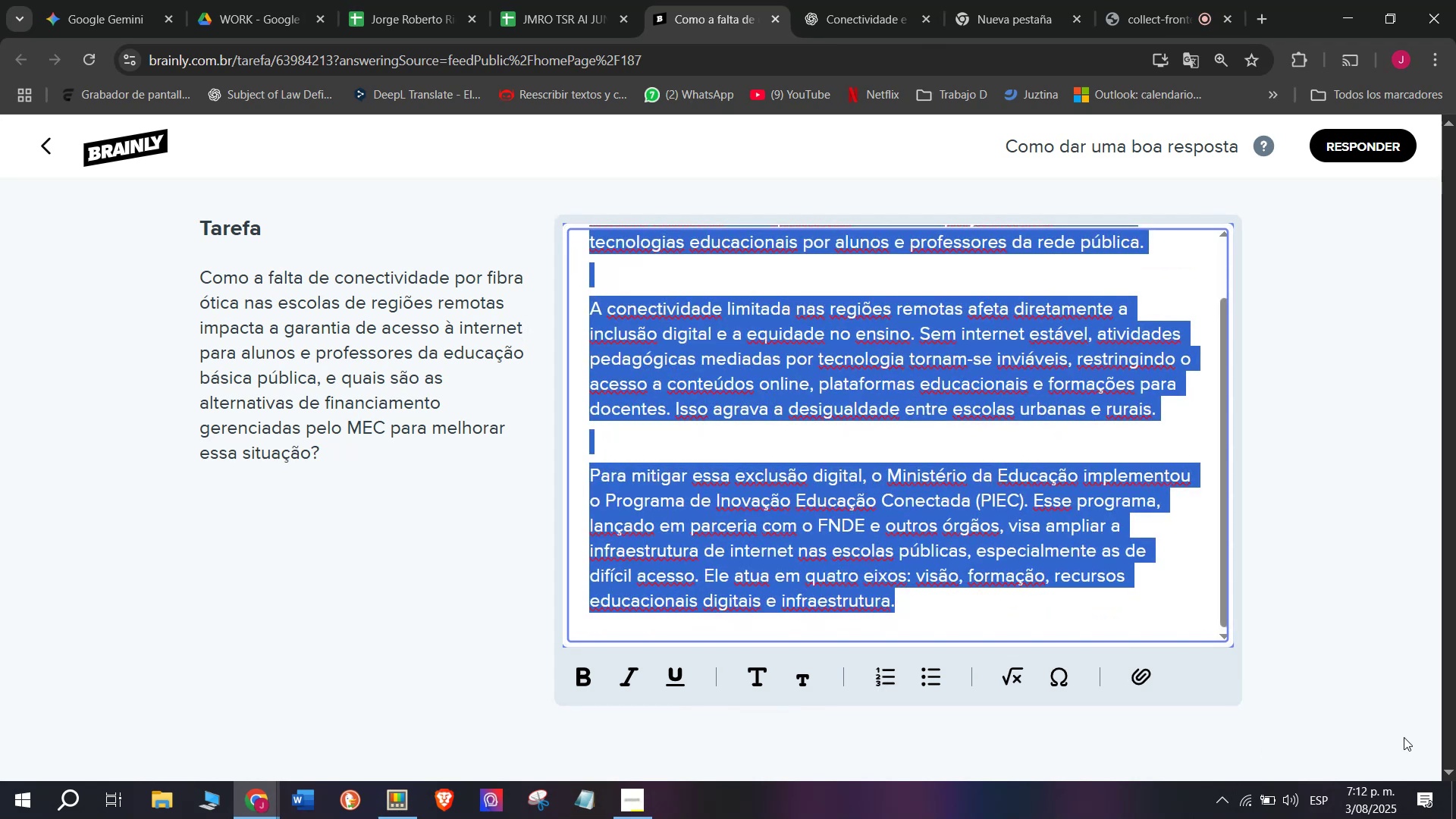 
key(Control+C)
 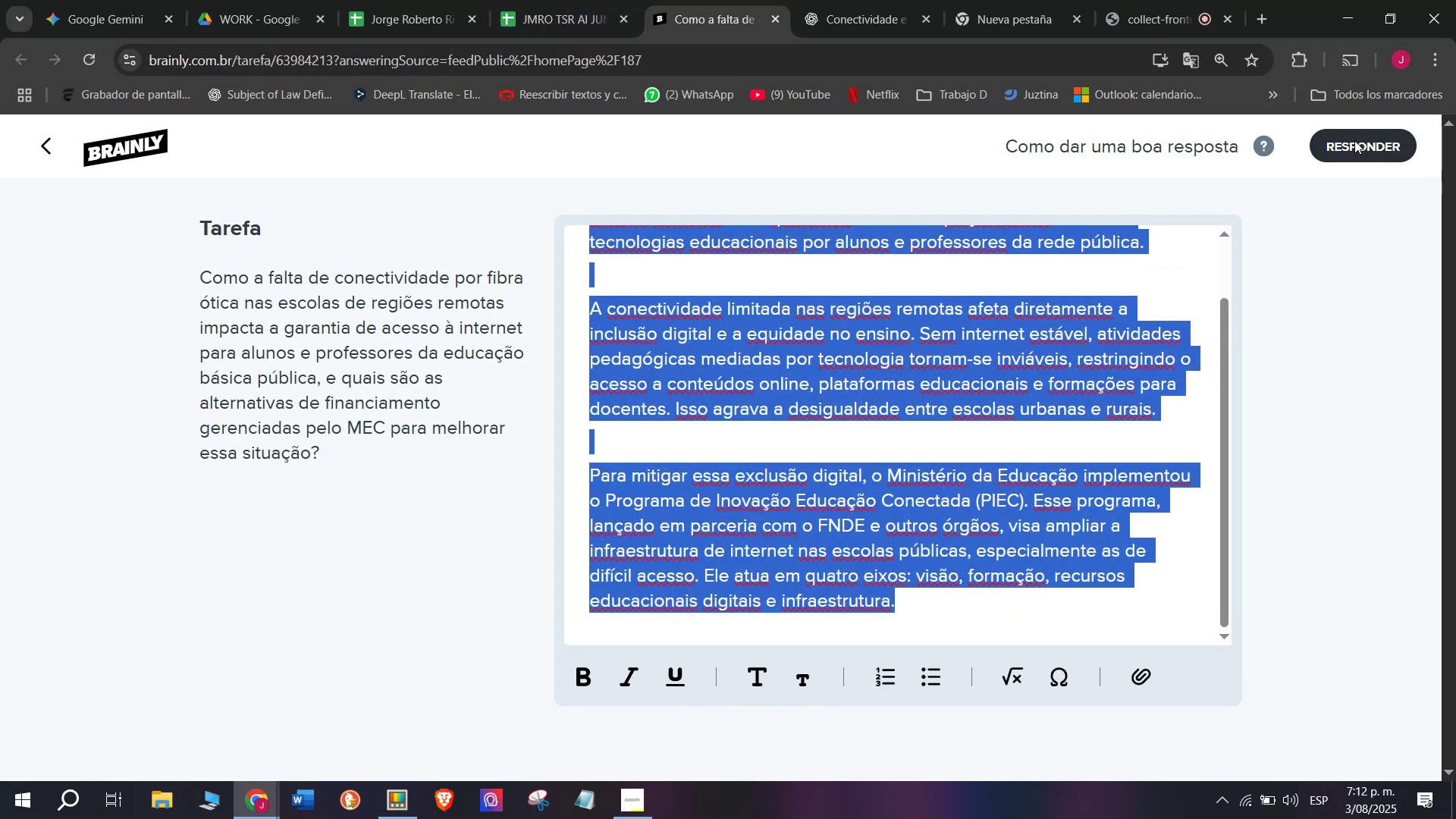 
left_click([527, 0])
 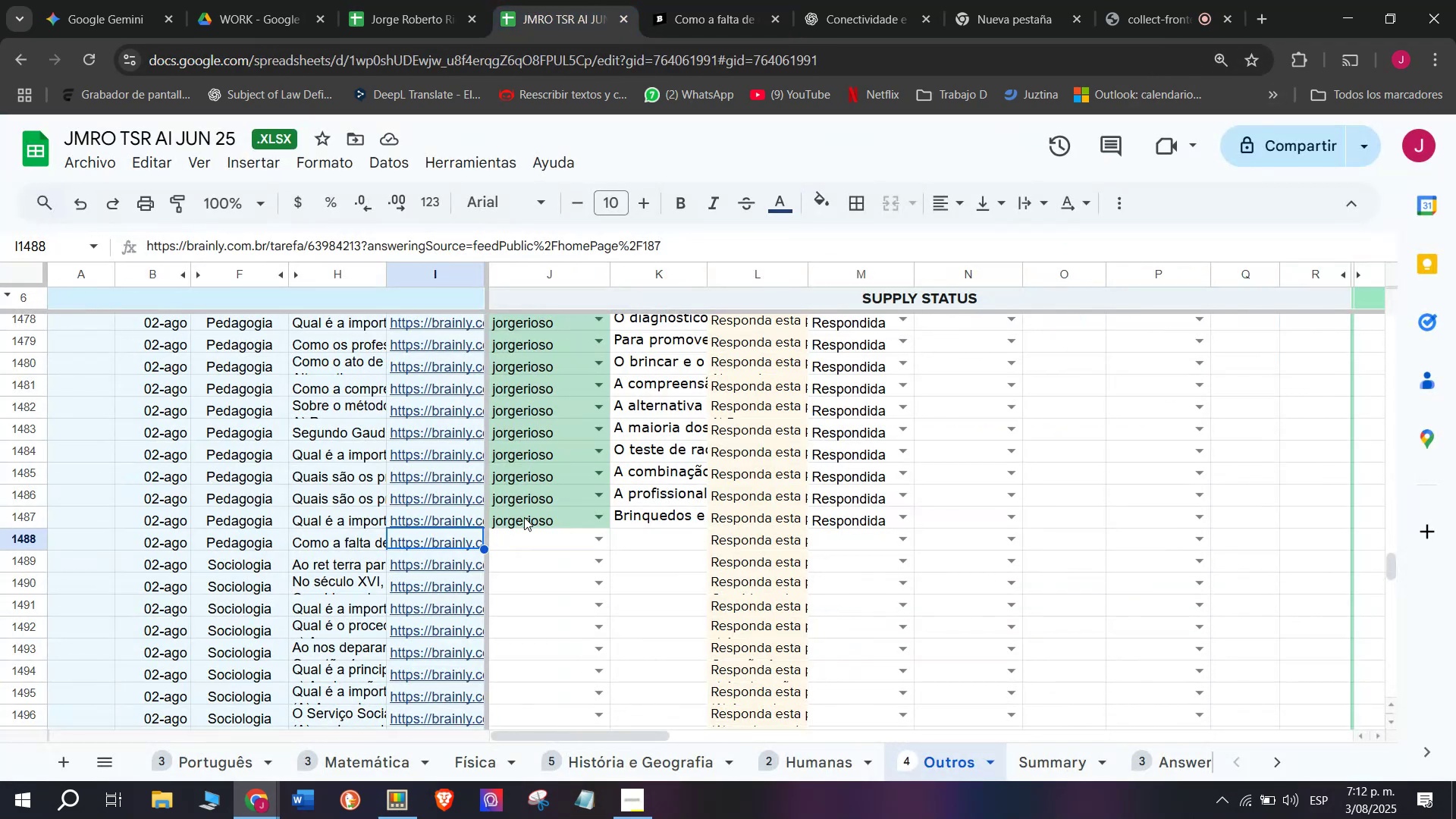 
left_click([527, 536])
 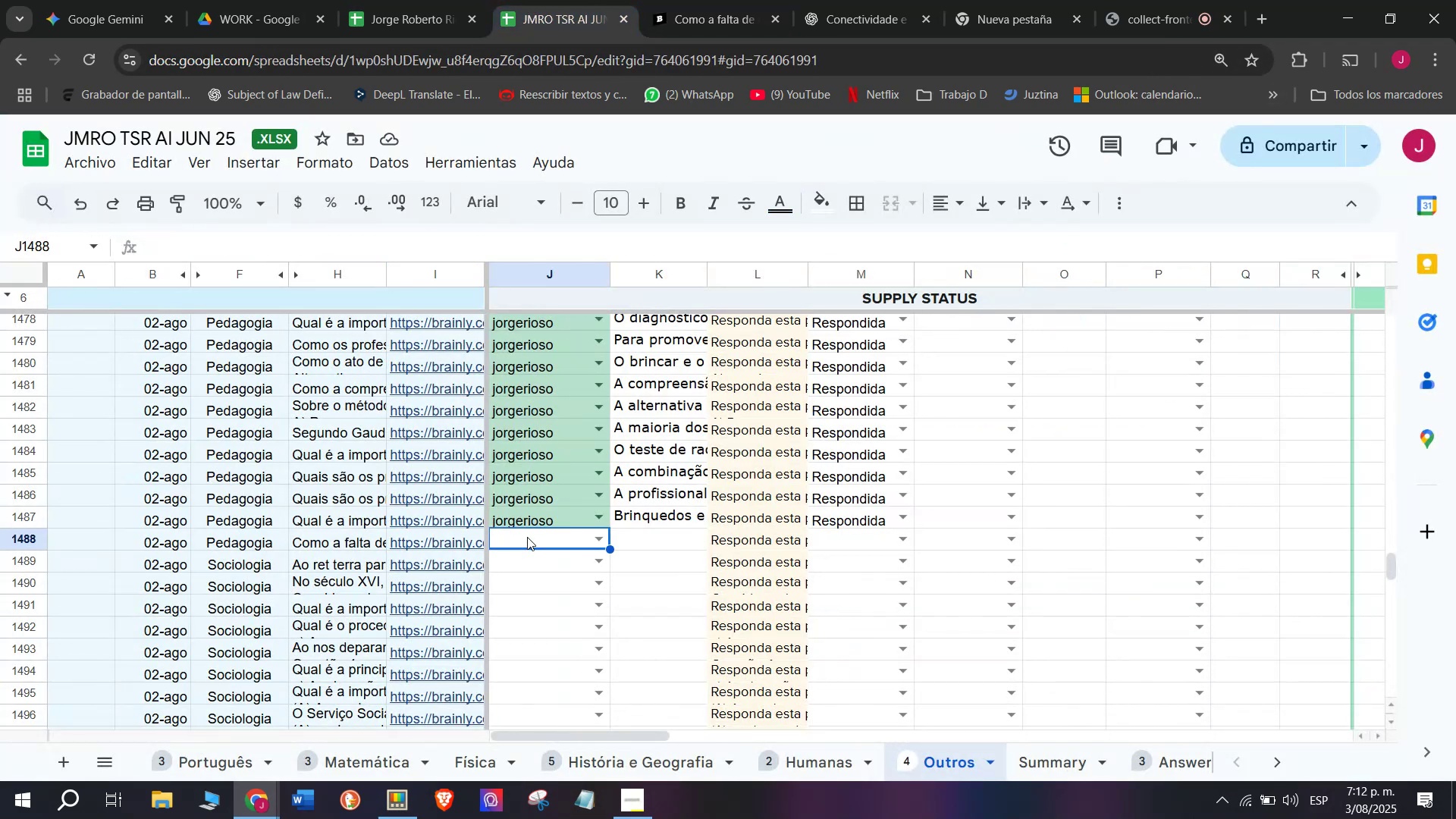 
key(J)
 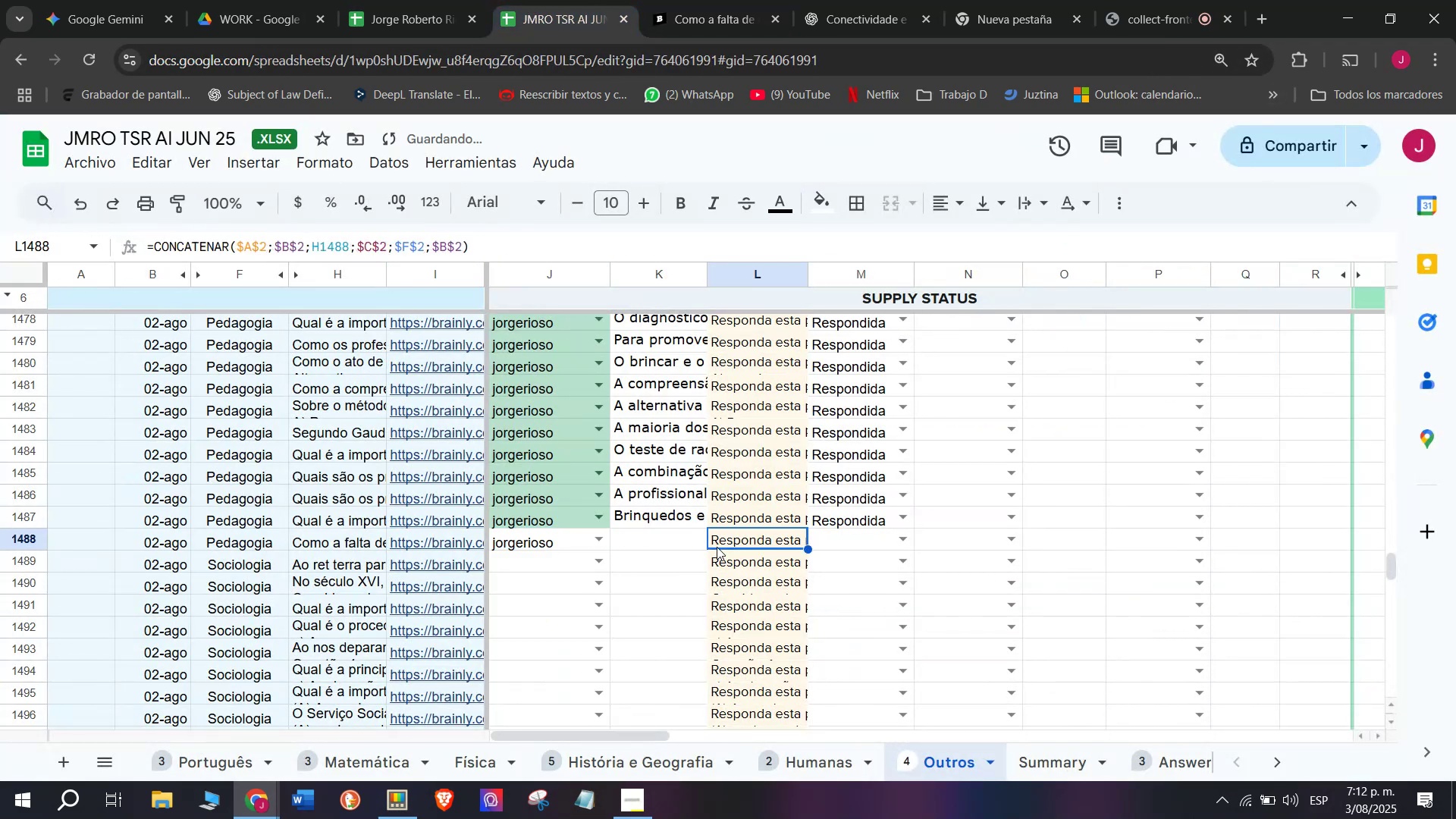 
double_click([679, 540])
 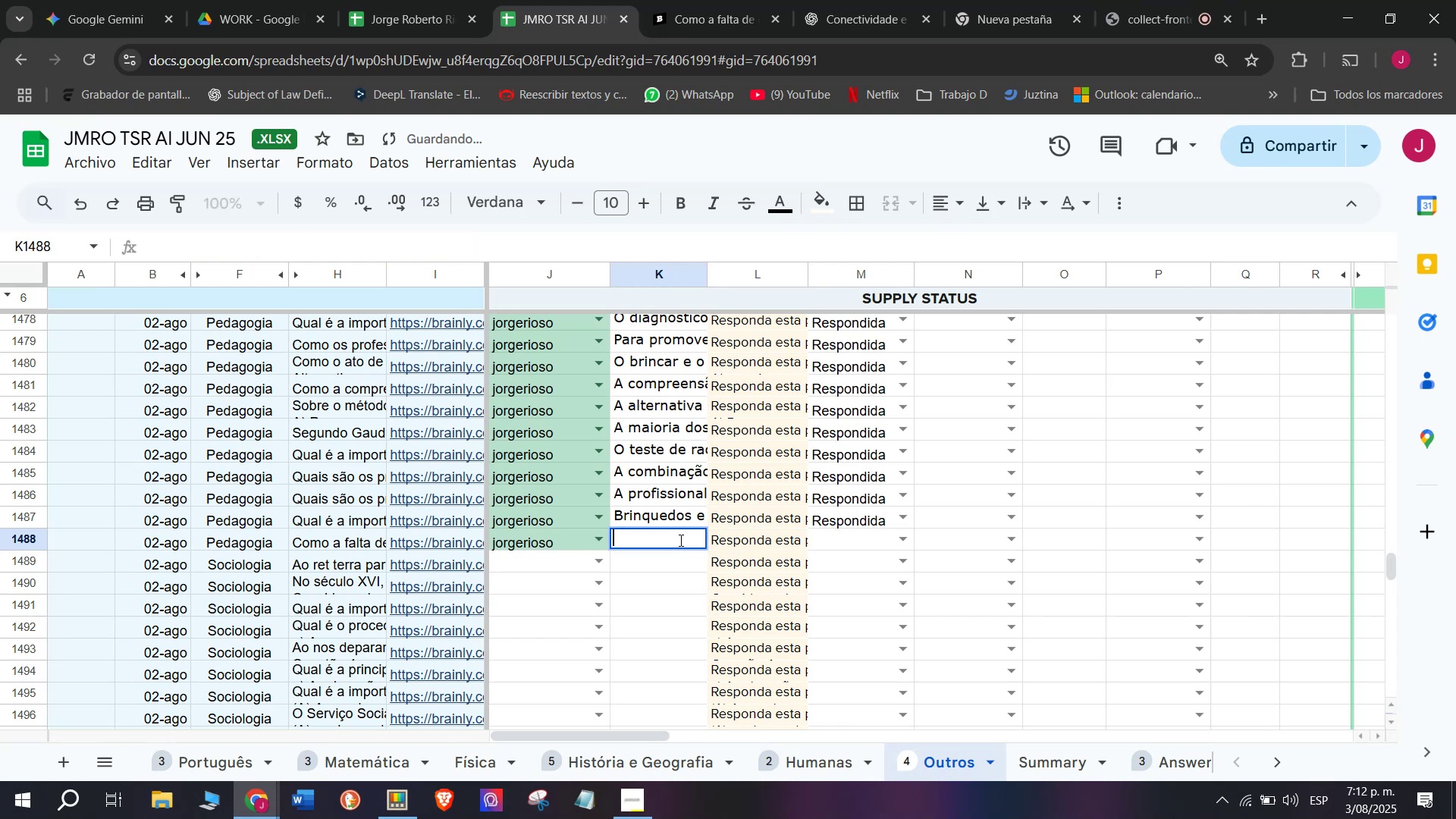 
key(Control+V)
 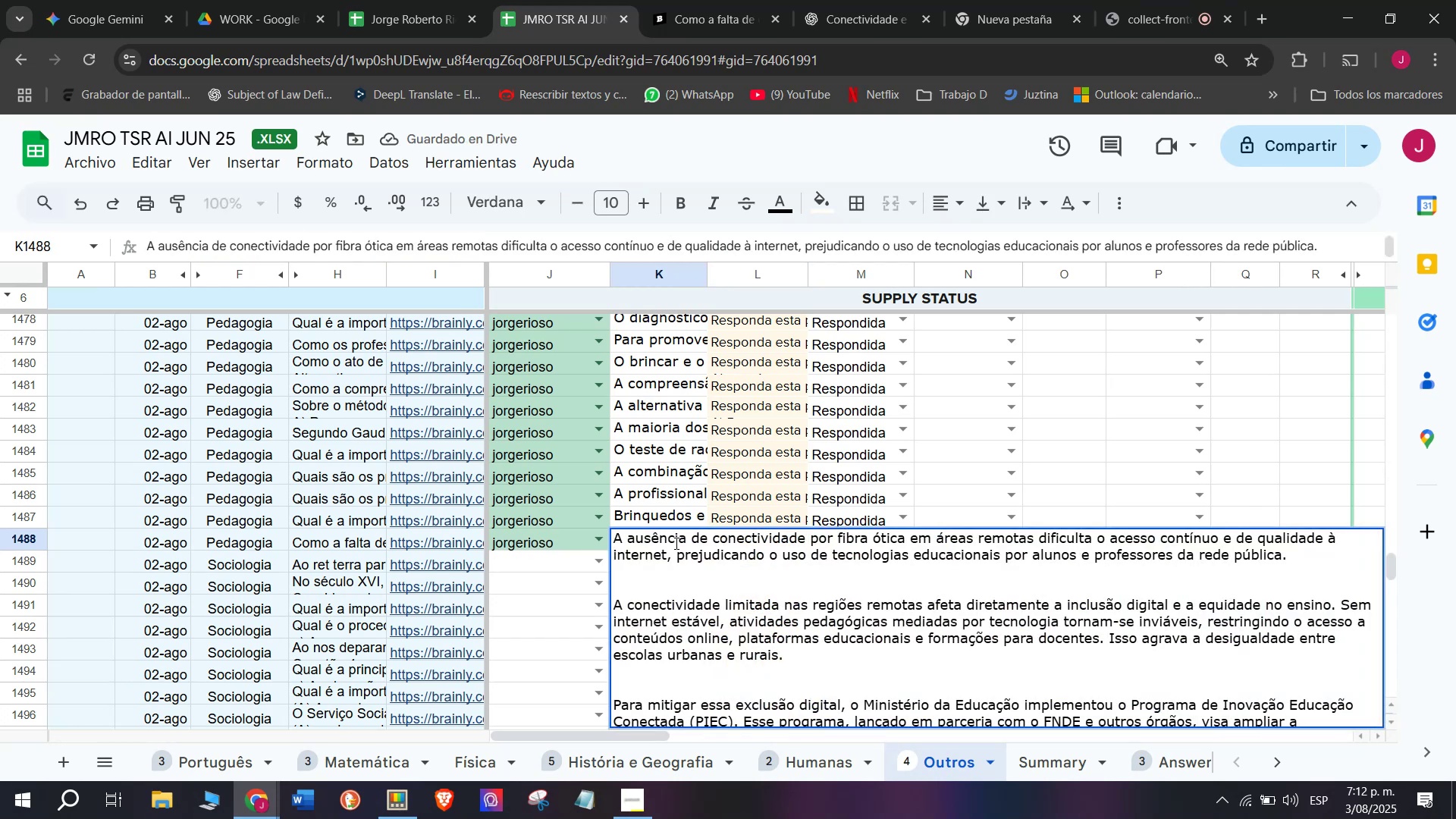 
key(Enter)
 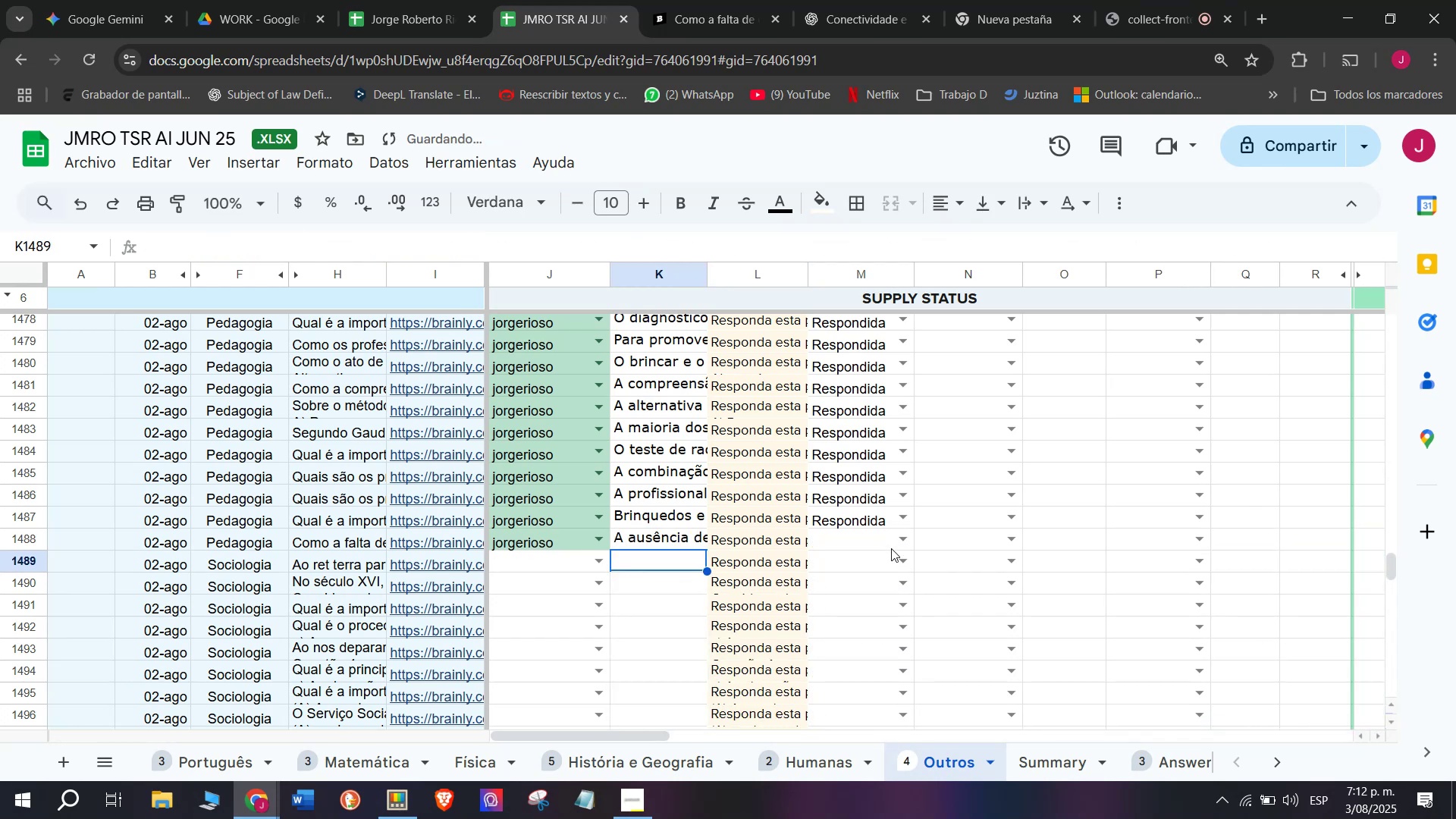 
left_click([903, 544])
 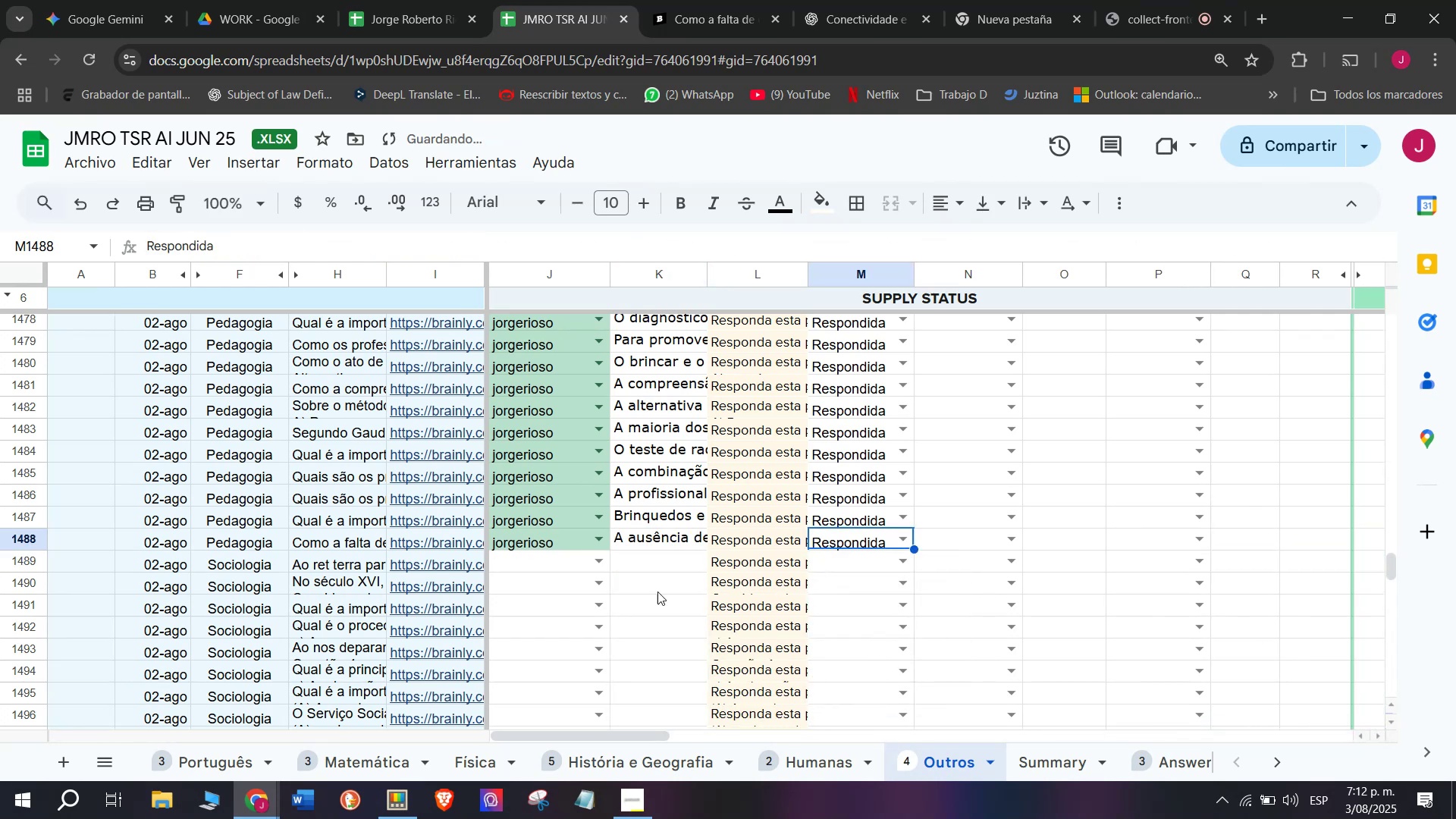 
mouse_move([472, 587])
 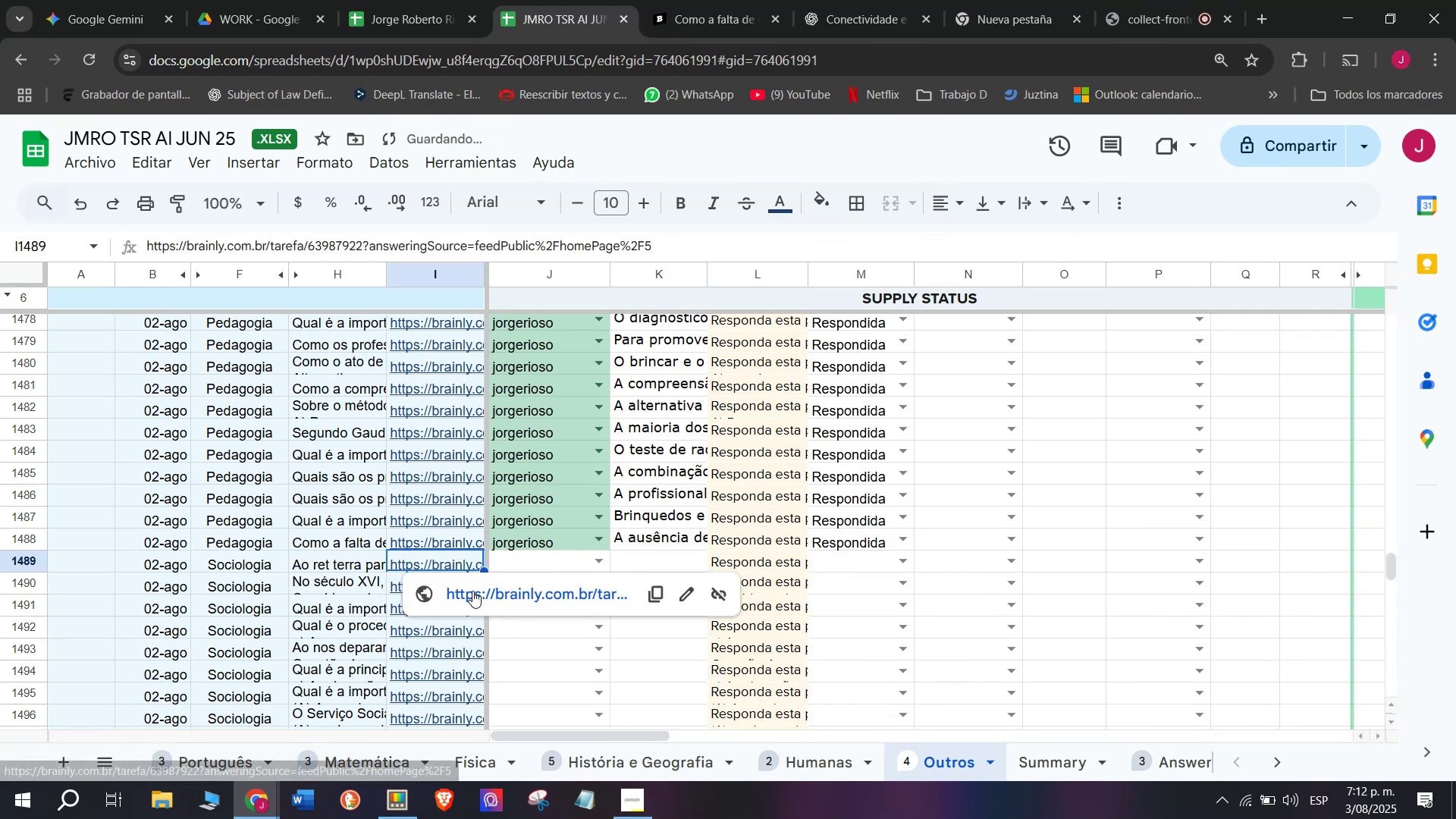 
left_click([472, 591])
 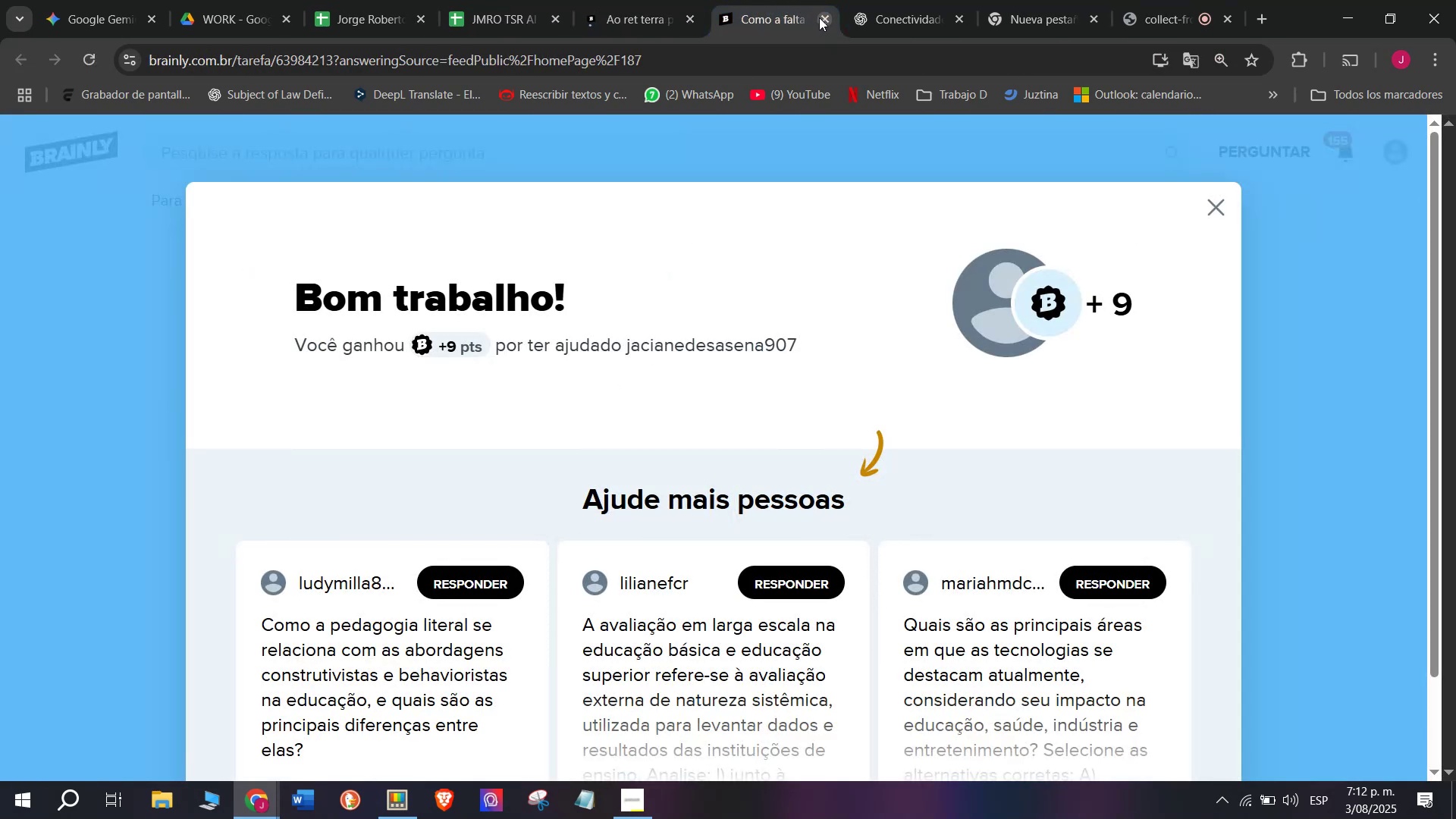 
double_click([629, 0])
 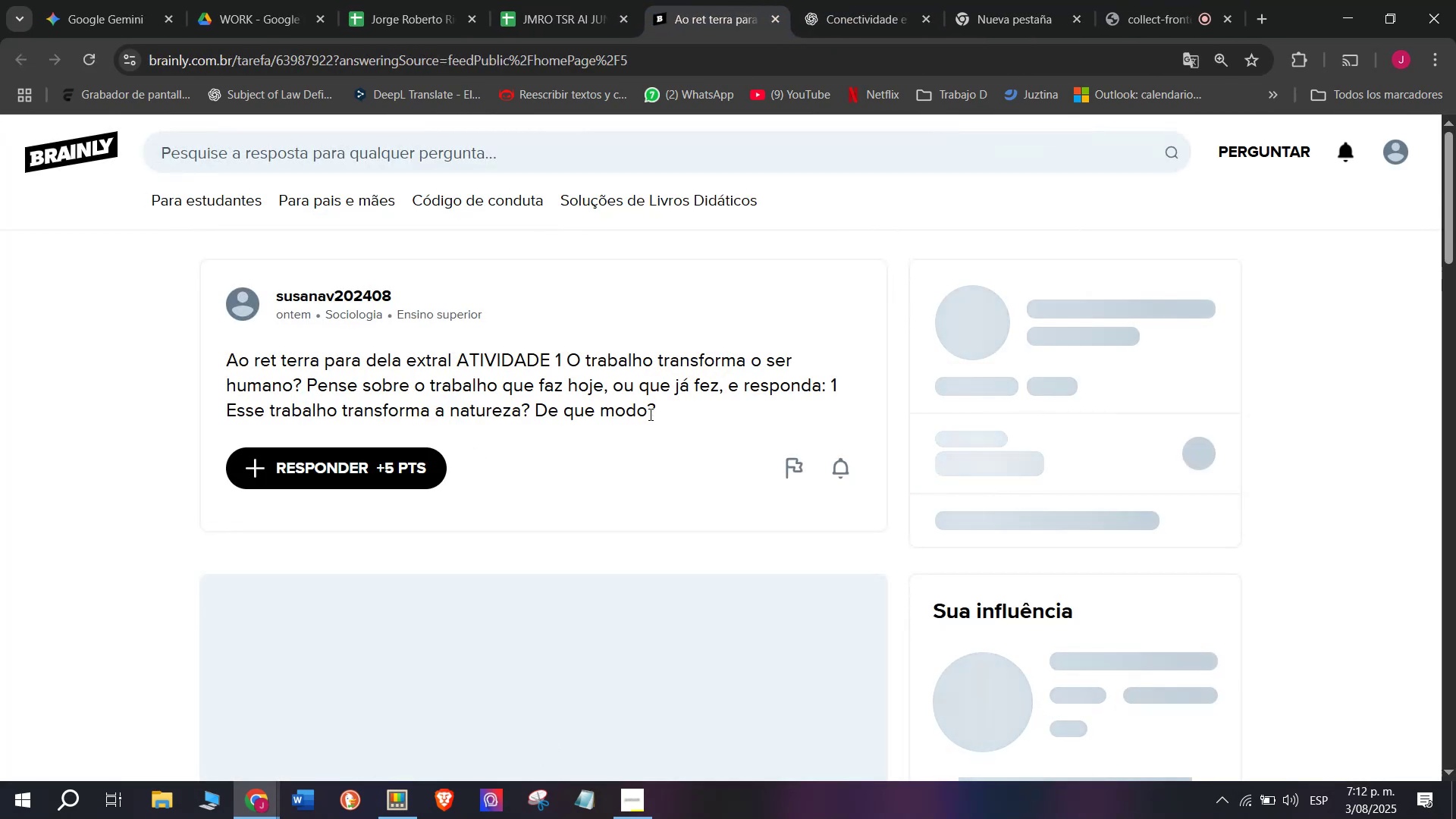 
left_click_drag(start_coordinate=[679, 406], to_coordinate=[196, 359])
 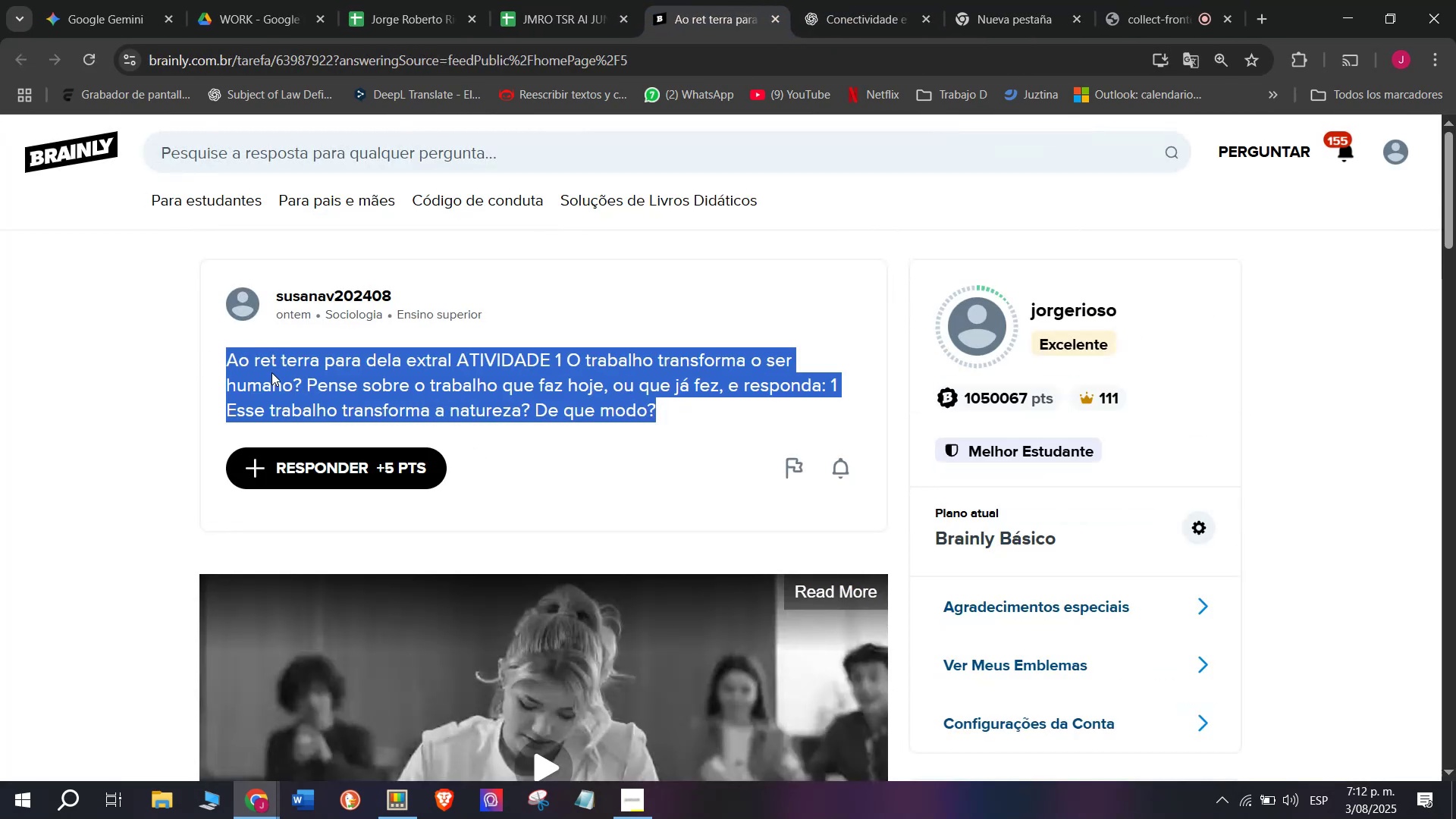 
right_click([278, 372])
 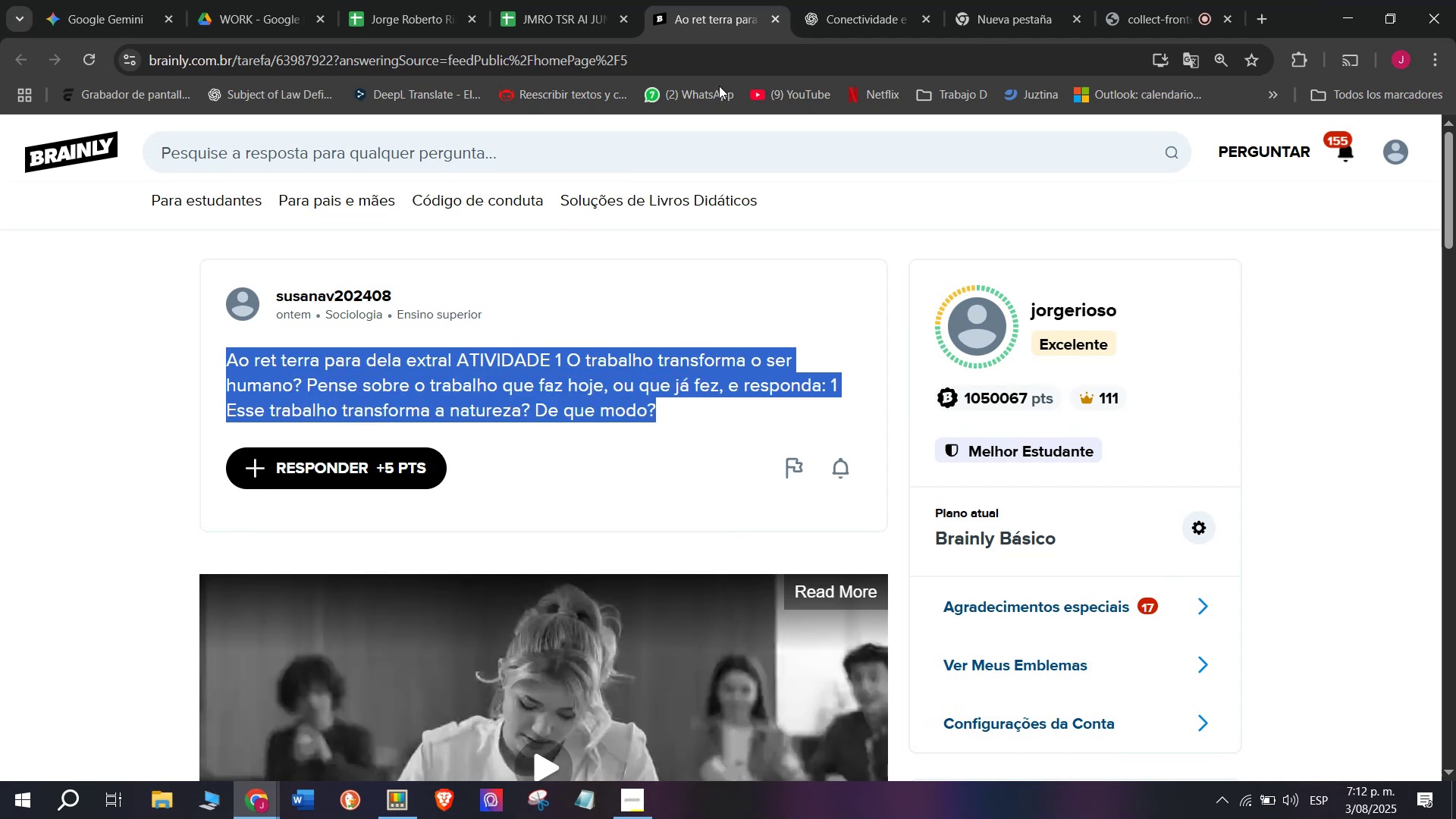 
left_click([840, 0])
 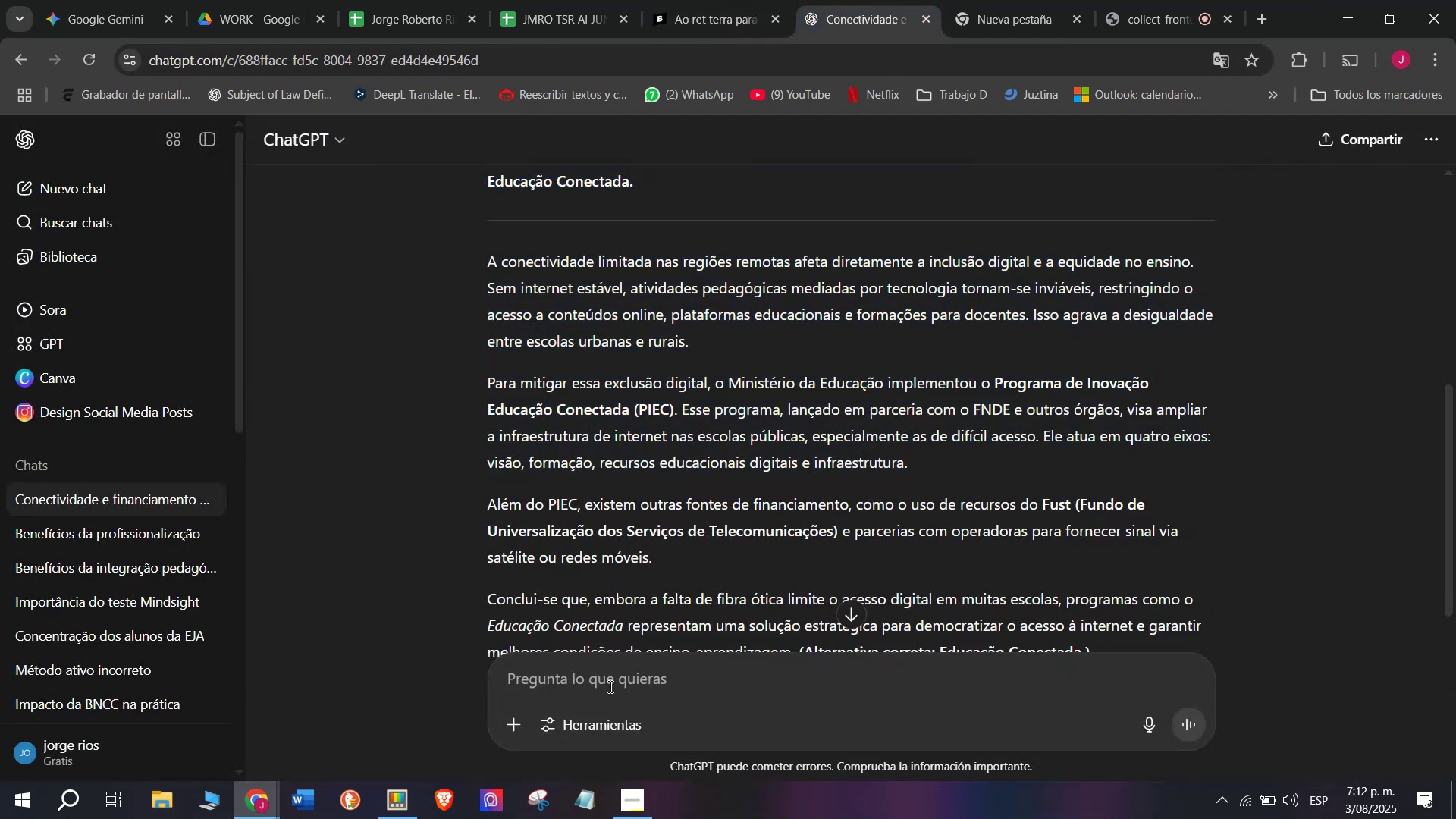 
key(Meta+MetaLeft)
 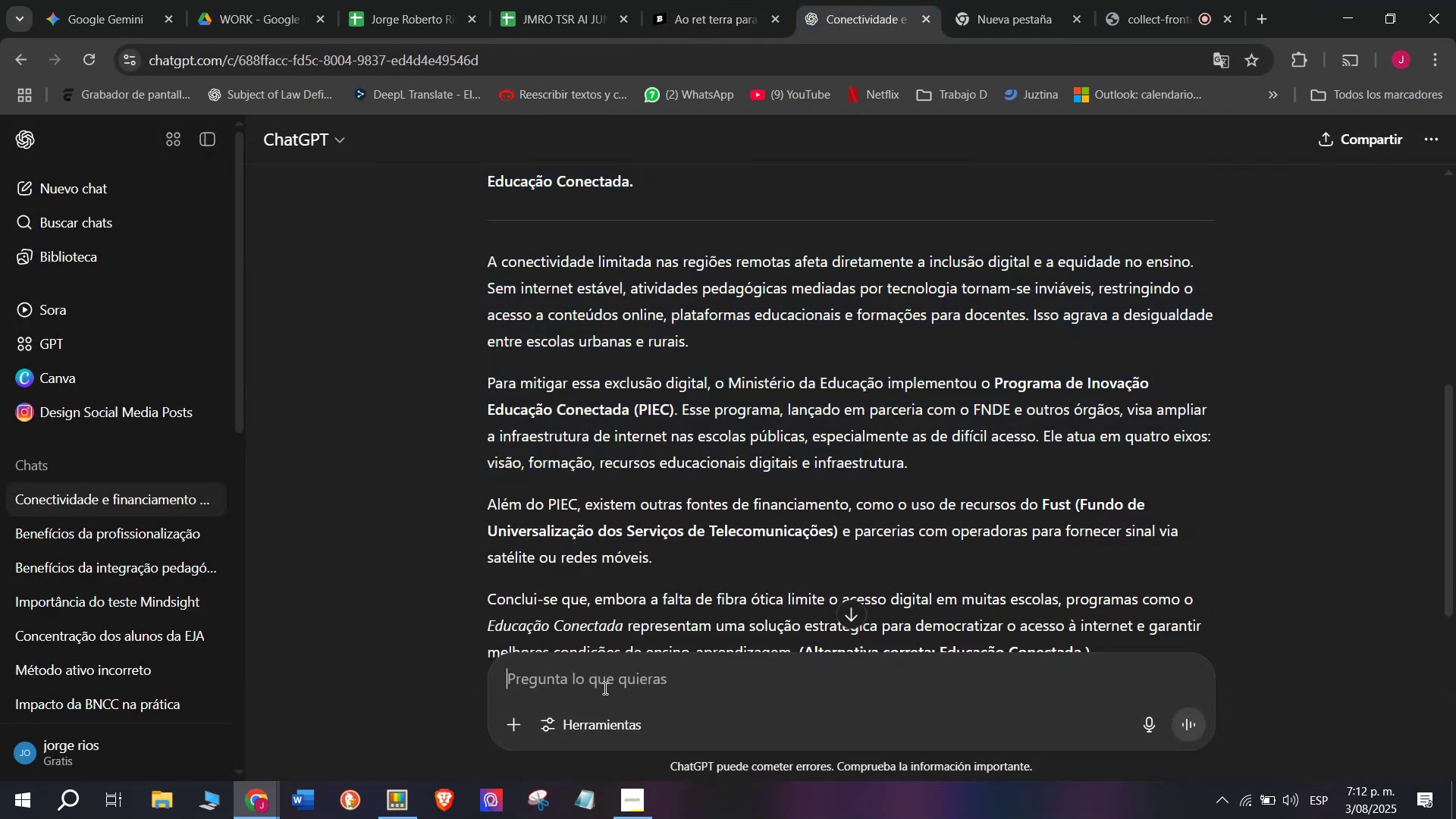 
key(Meta+V)
 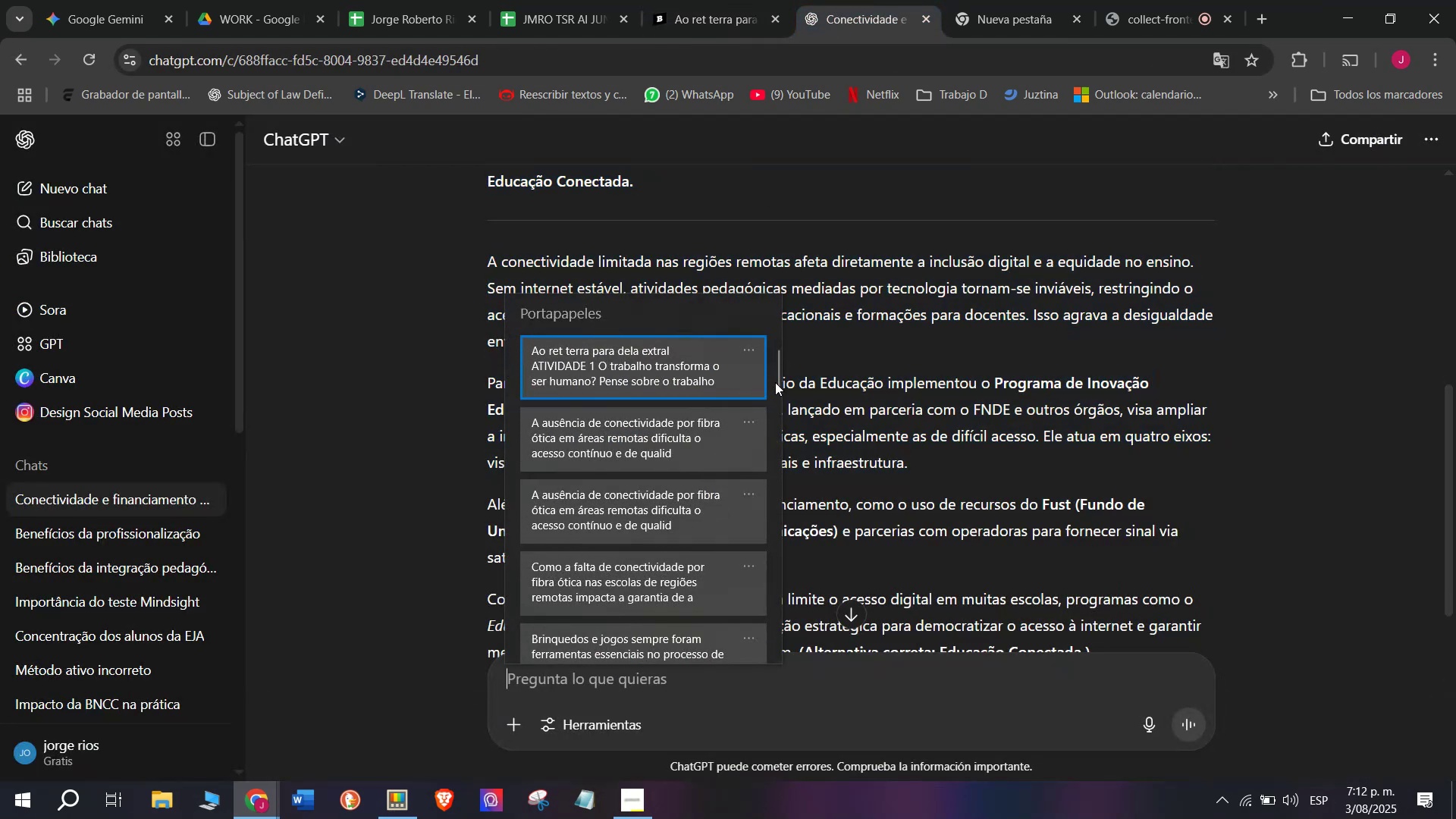 
left_click_drag(start_coordinate=[777, 382], to_coordinate=[733, 708])
 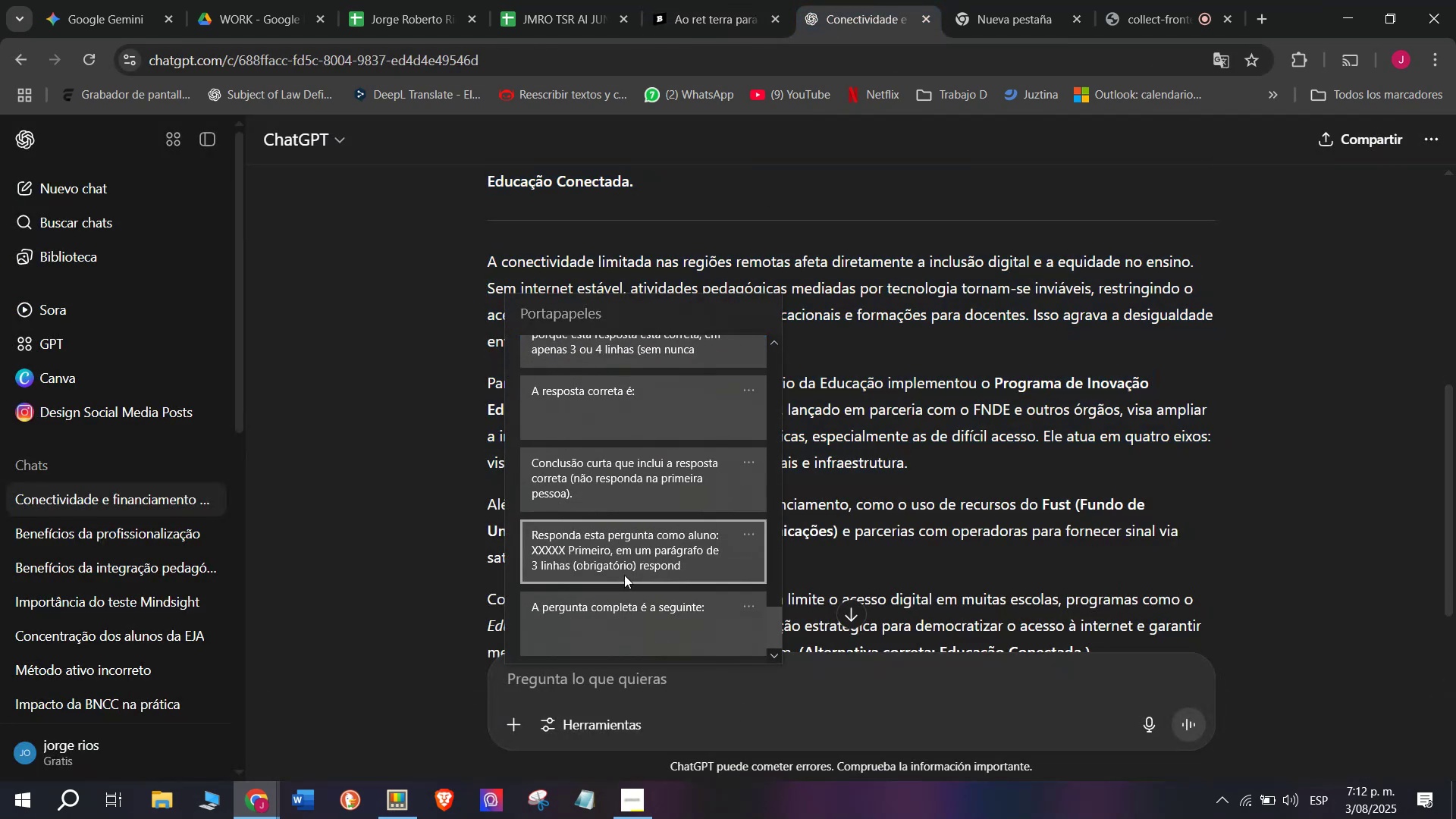 
key(Control+ControlLeft)
 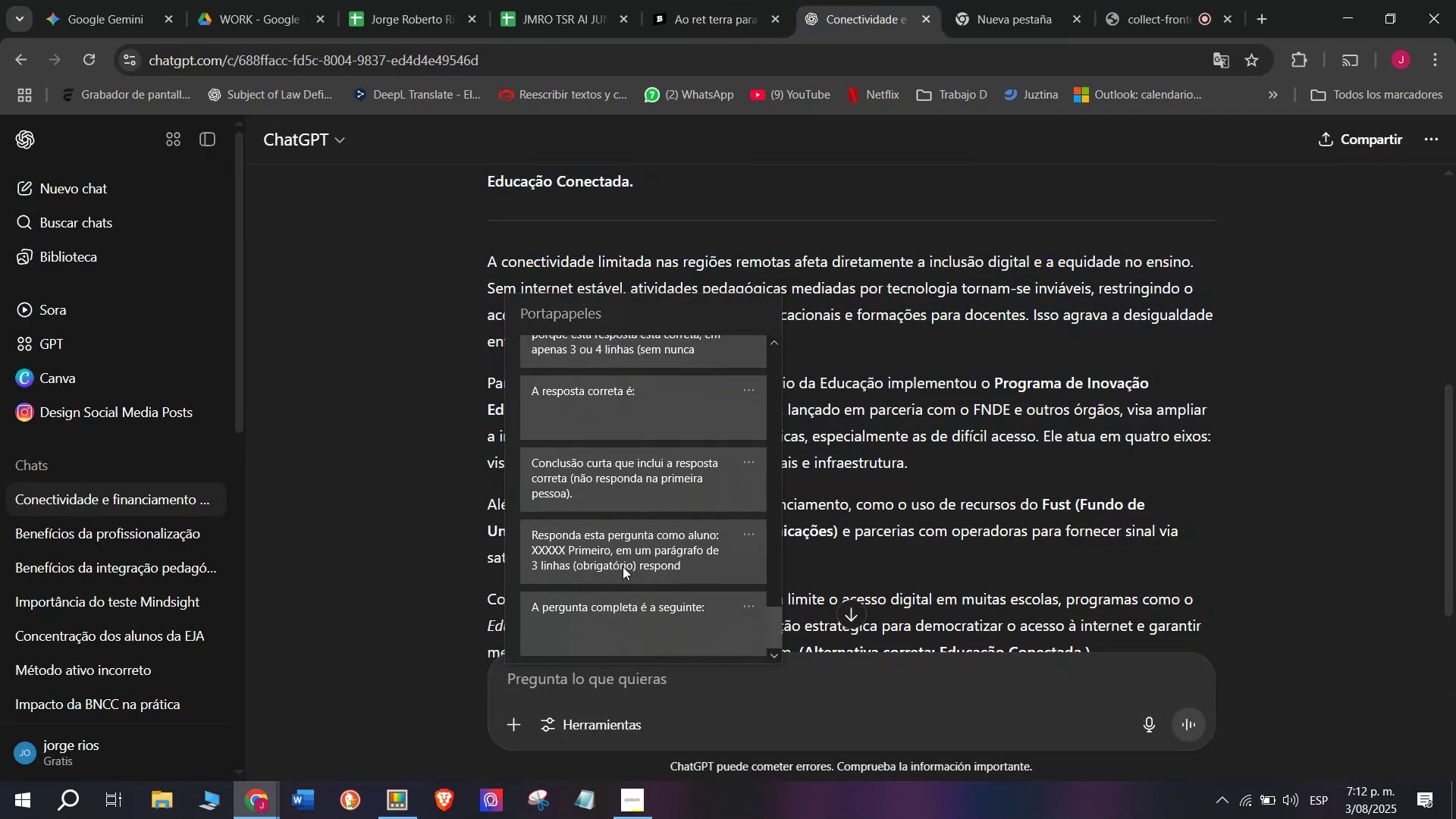 
key(Control+V)
 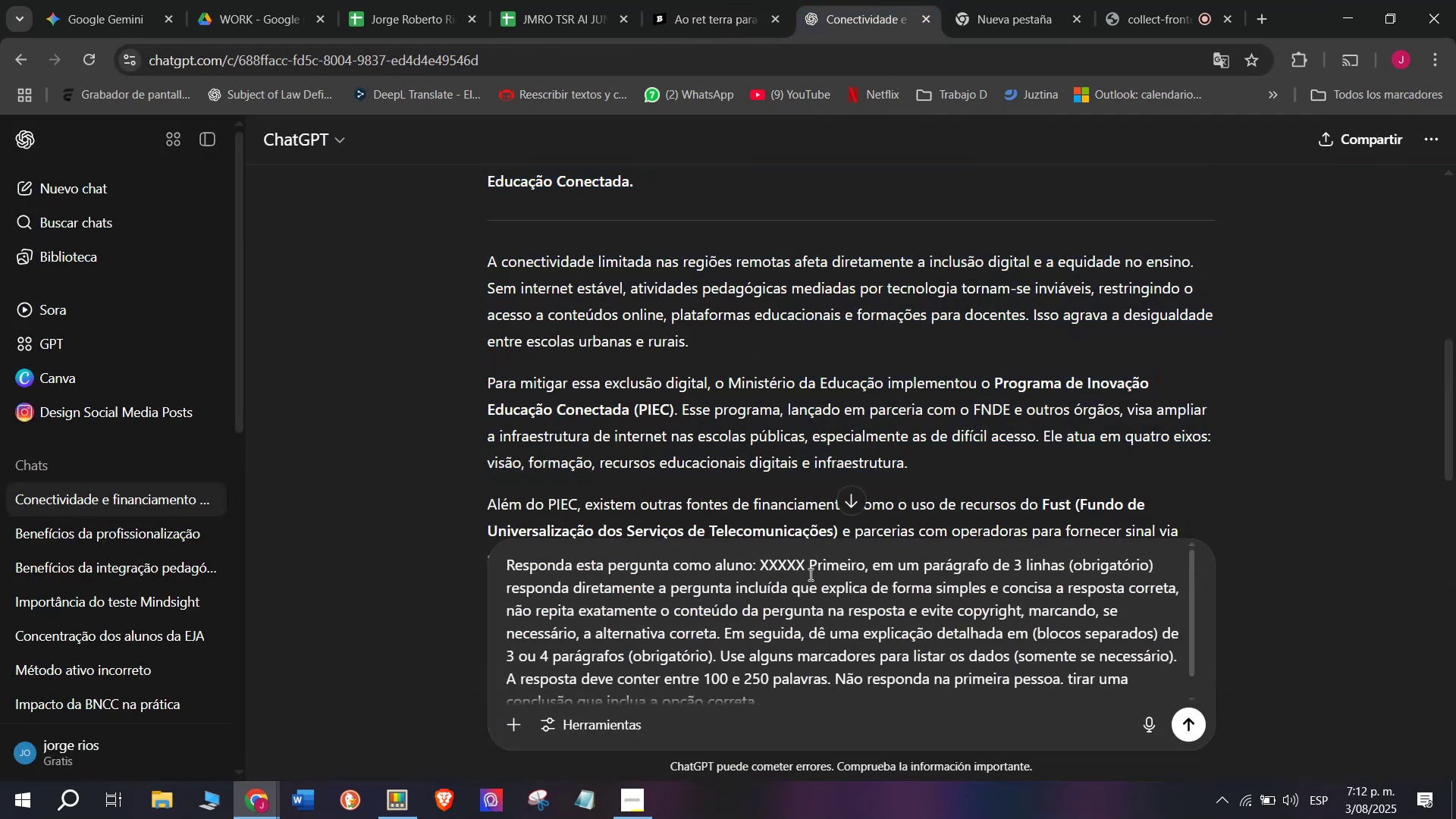 
left_click_drag(start_coordinate=[806, 569], to_coordinate=[761, 566])
 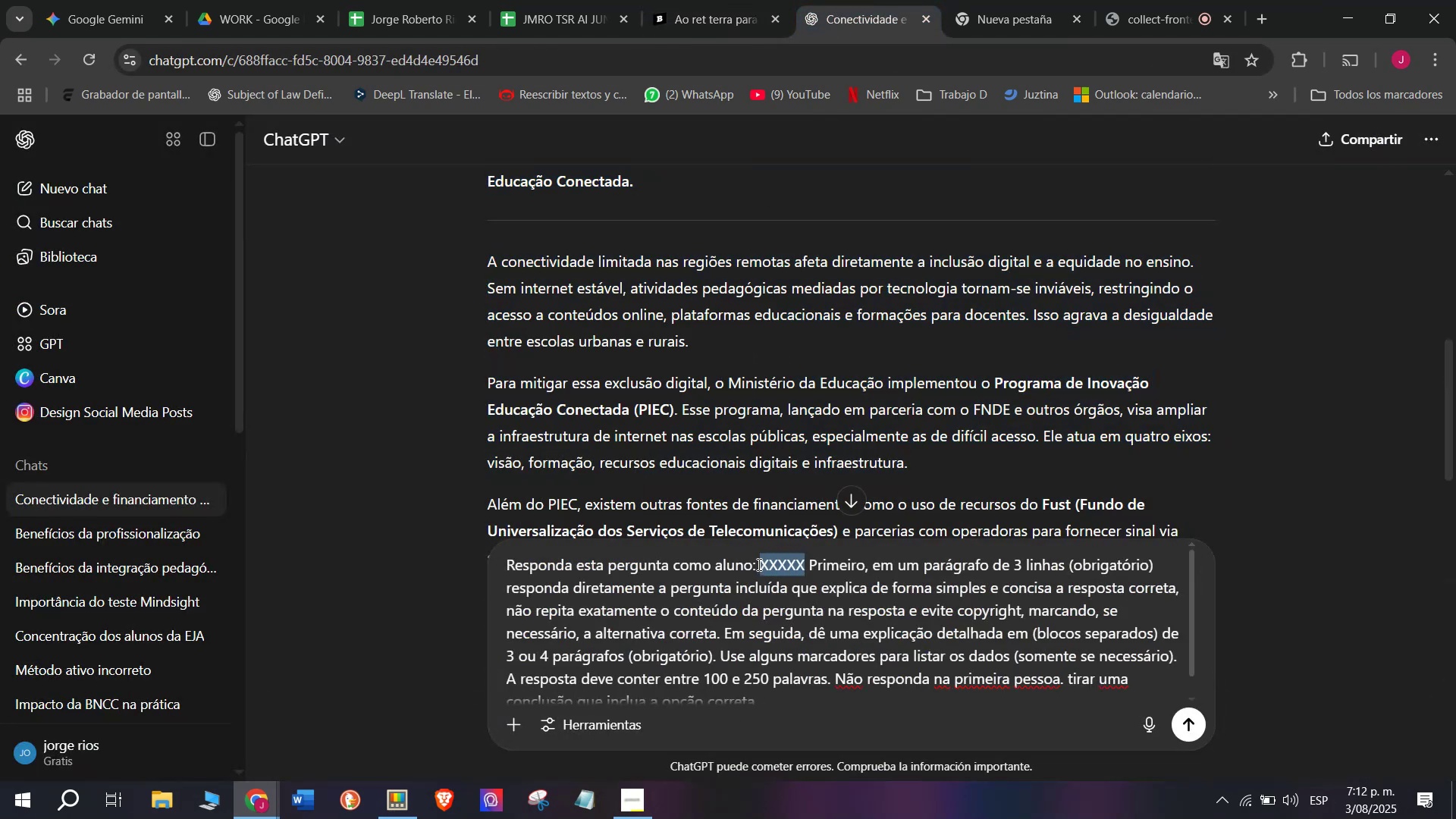 
key(Meta+MetaLeft)
 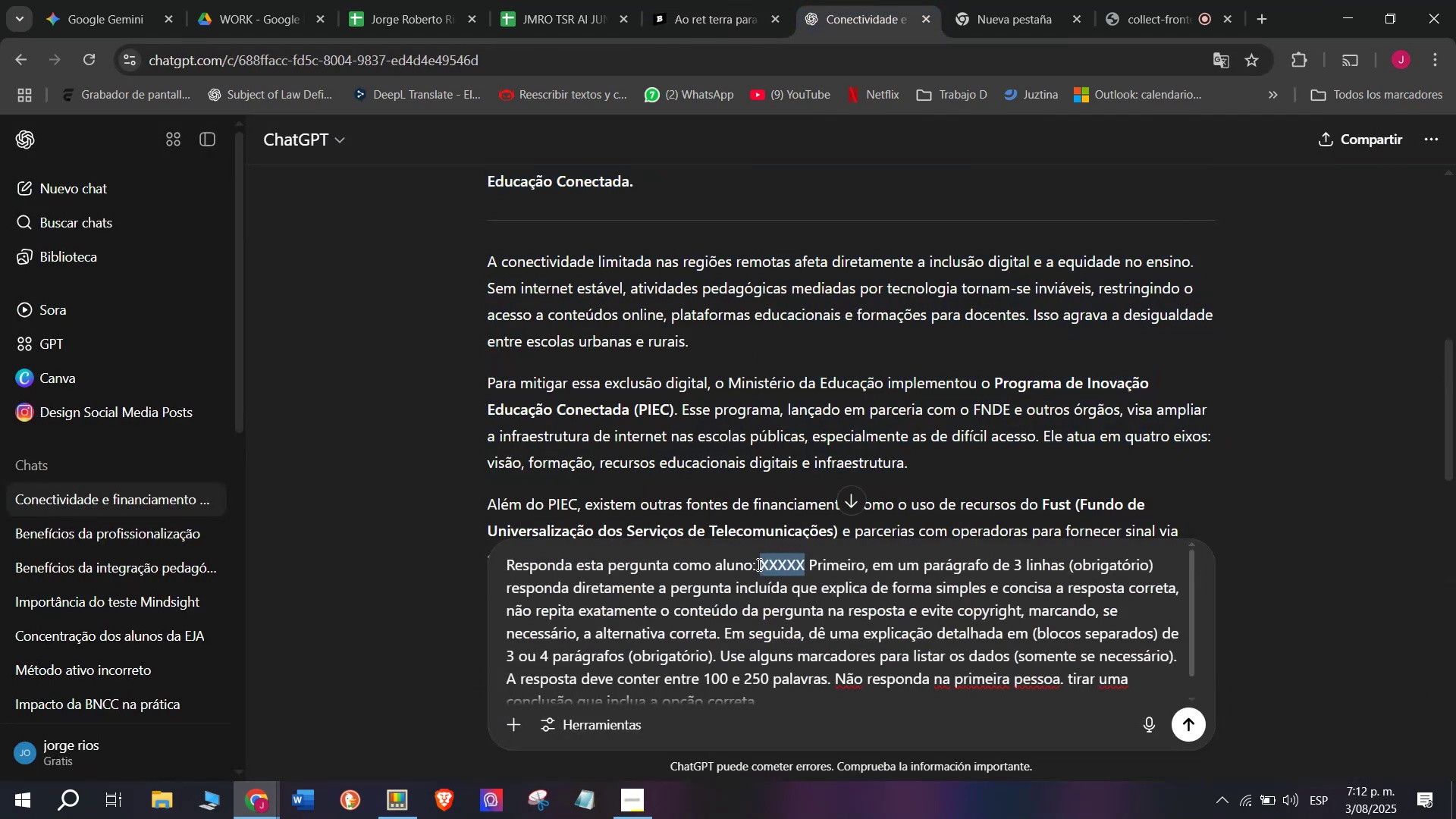 
key(Meta+V)
 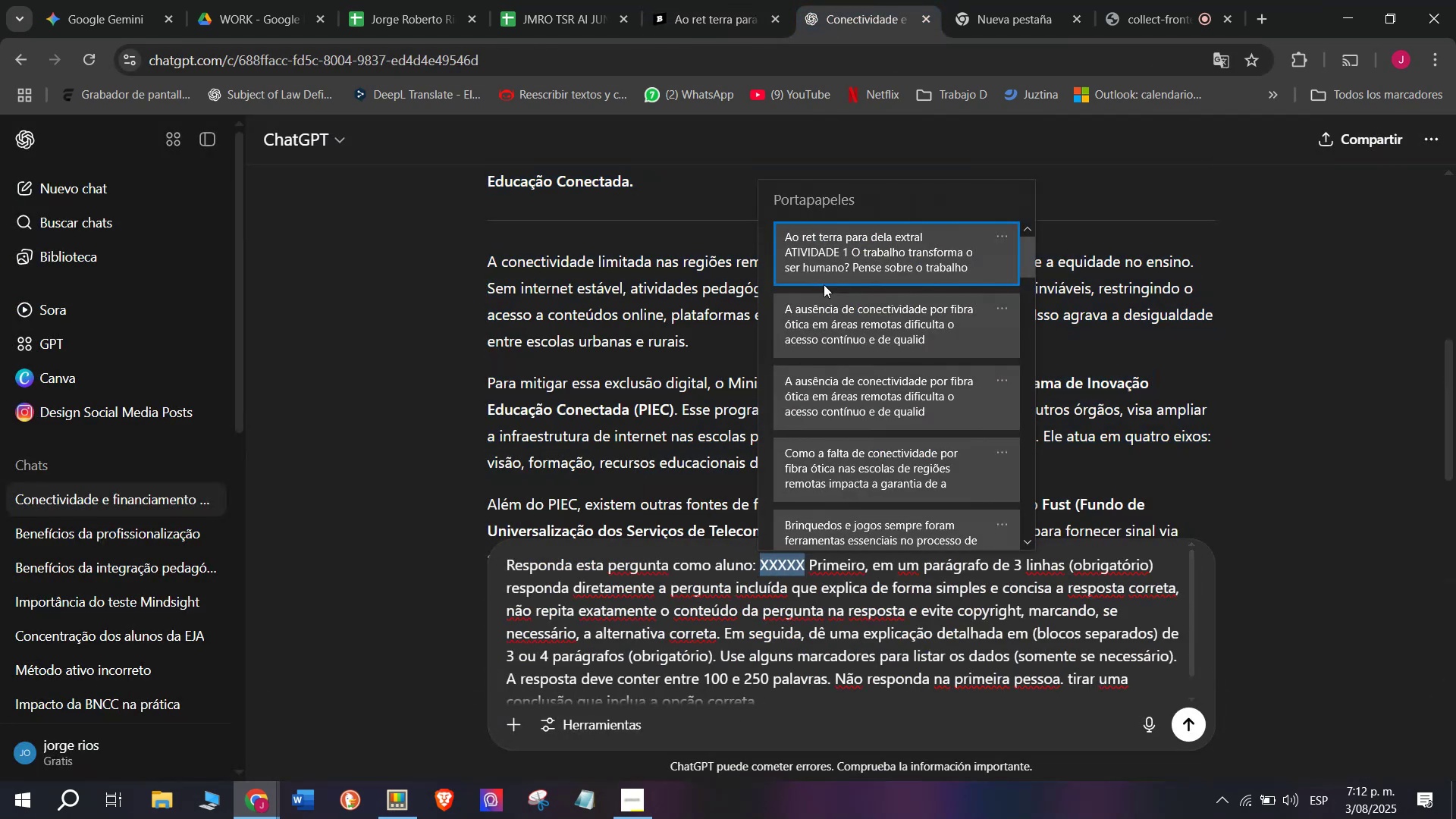 
left_click([825, 238])
 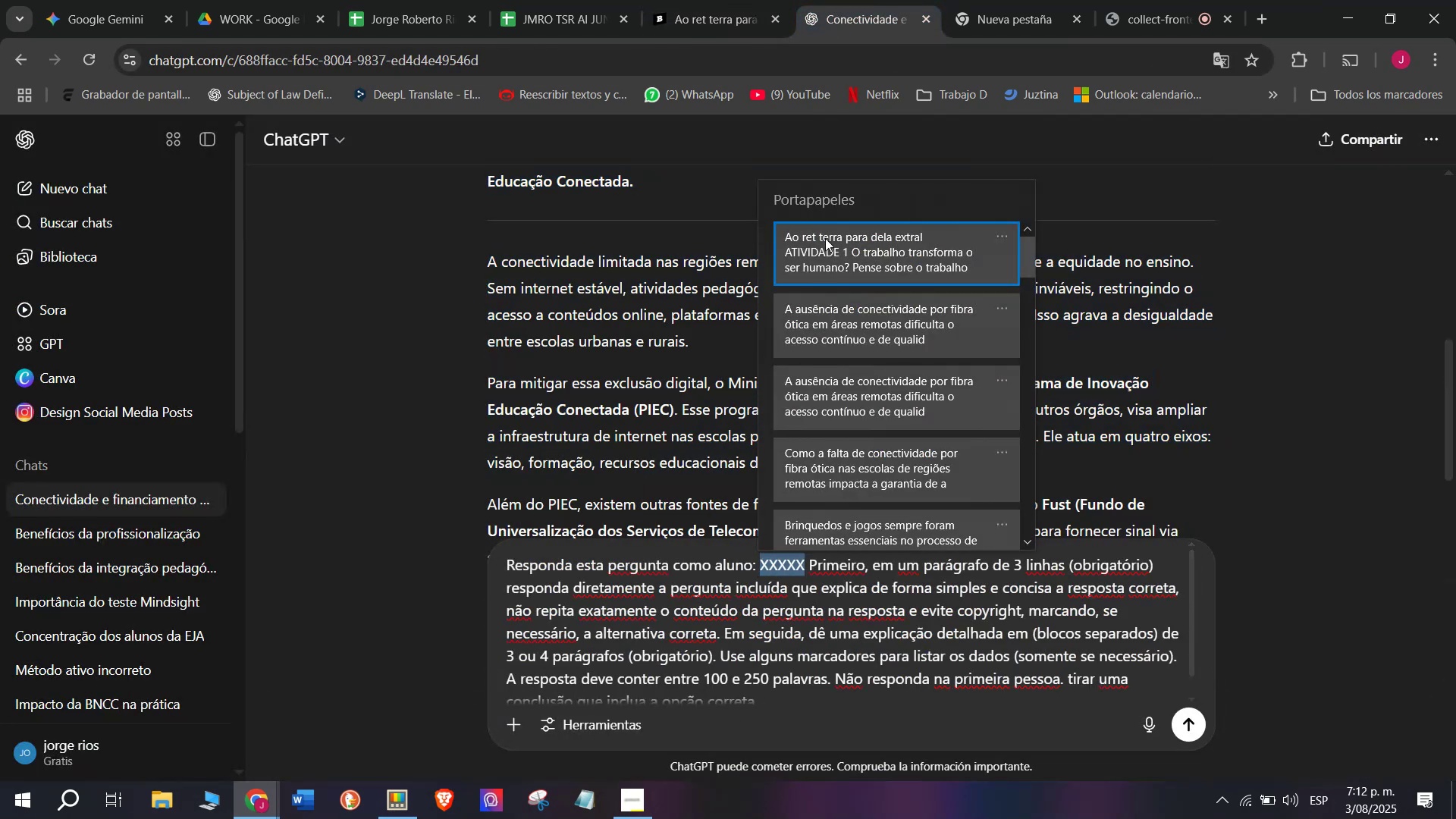 
key(Control+ControlLeft)
 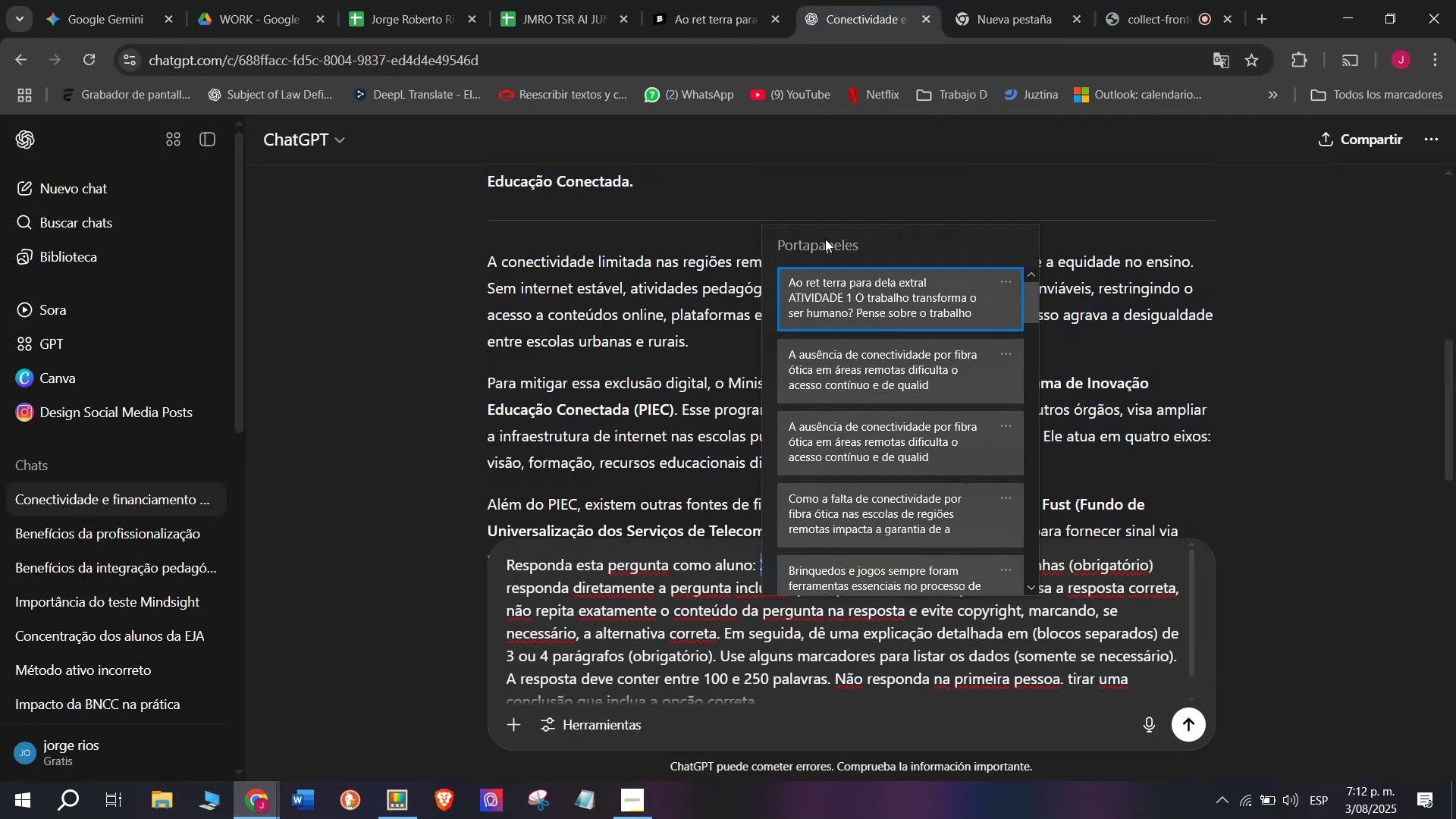 
key(Control+V)
 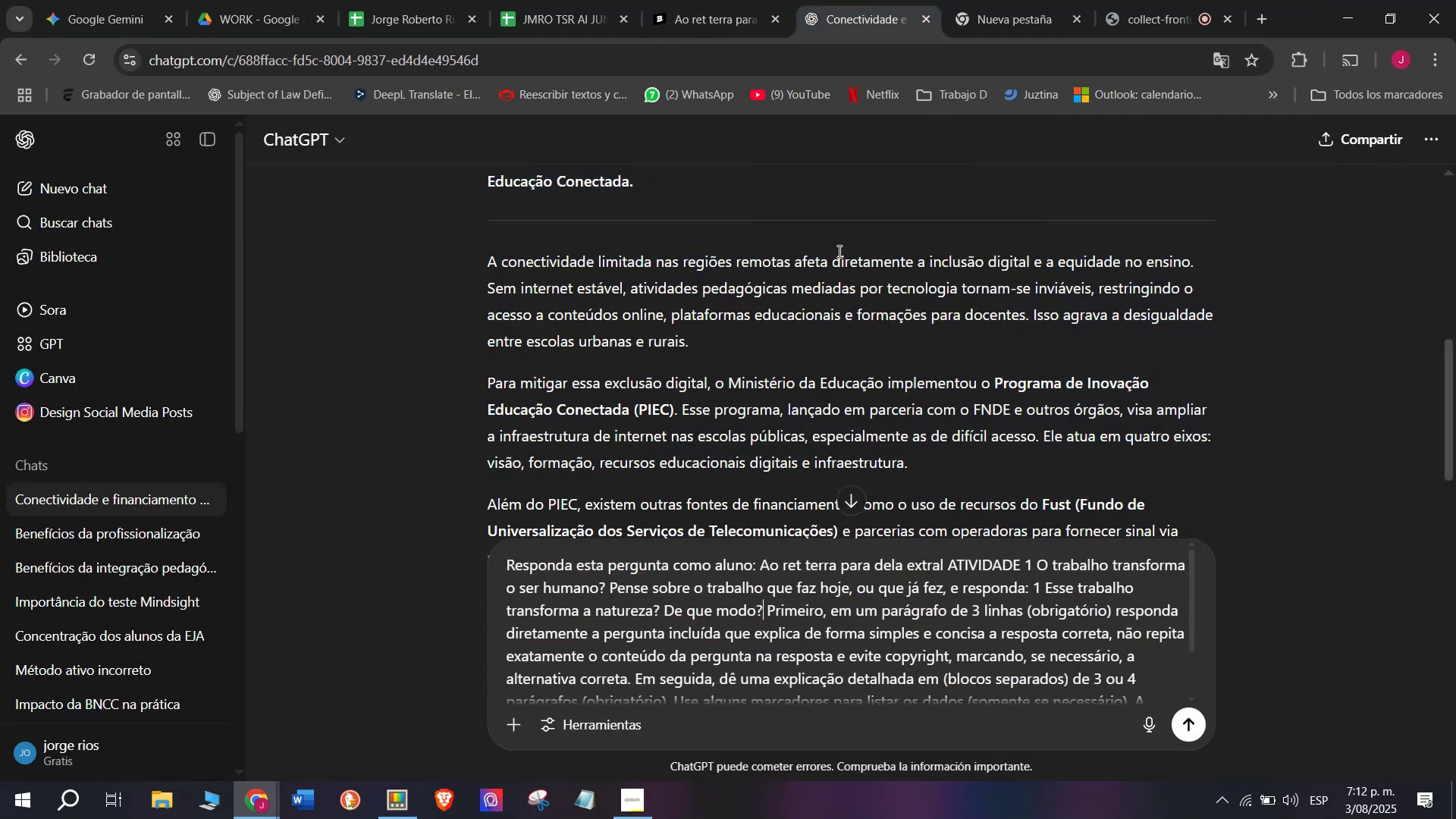 
key(Enter)
 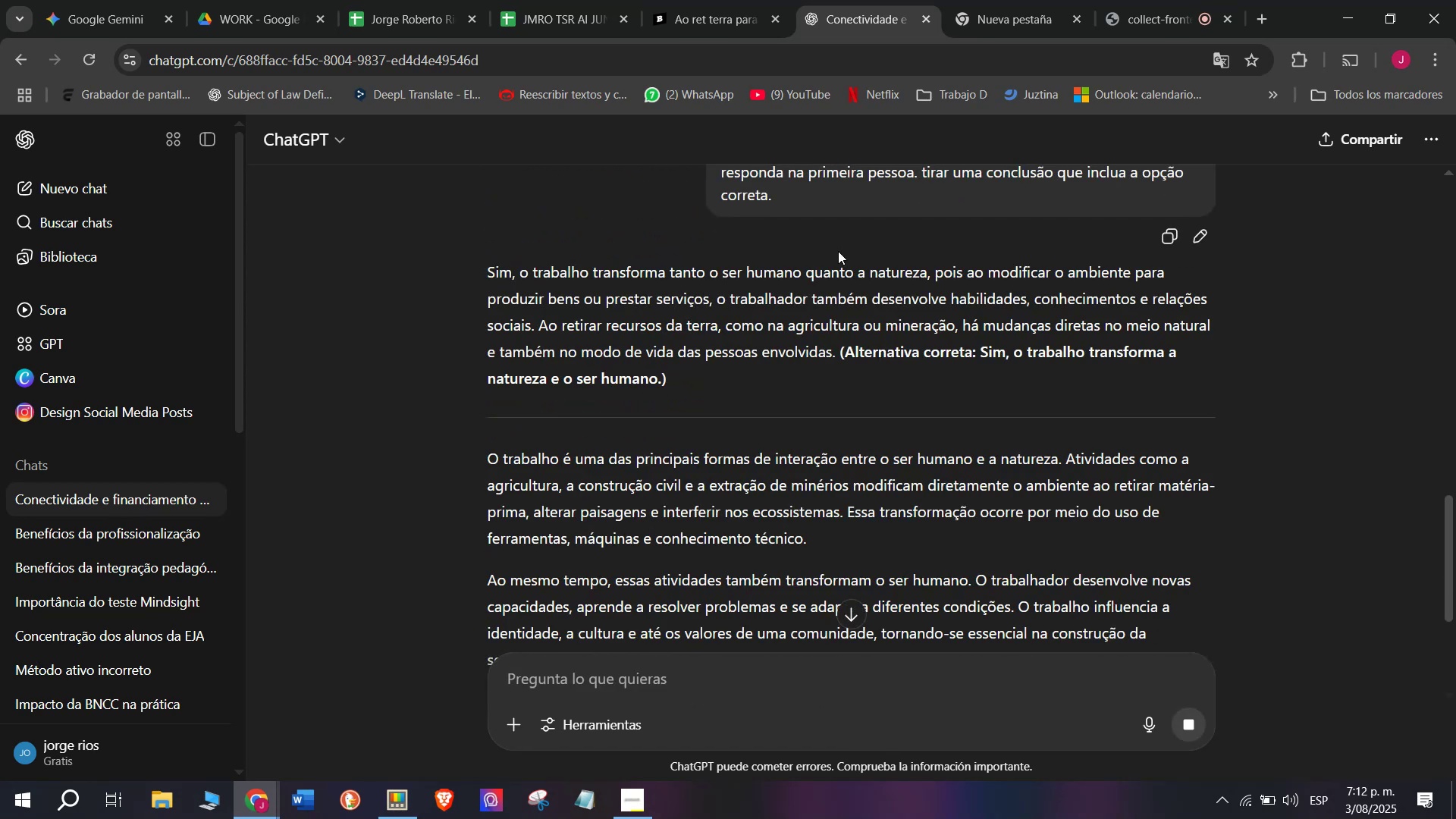 
wait(6.77)
 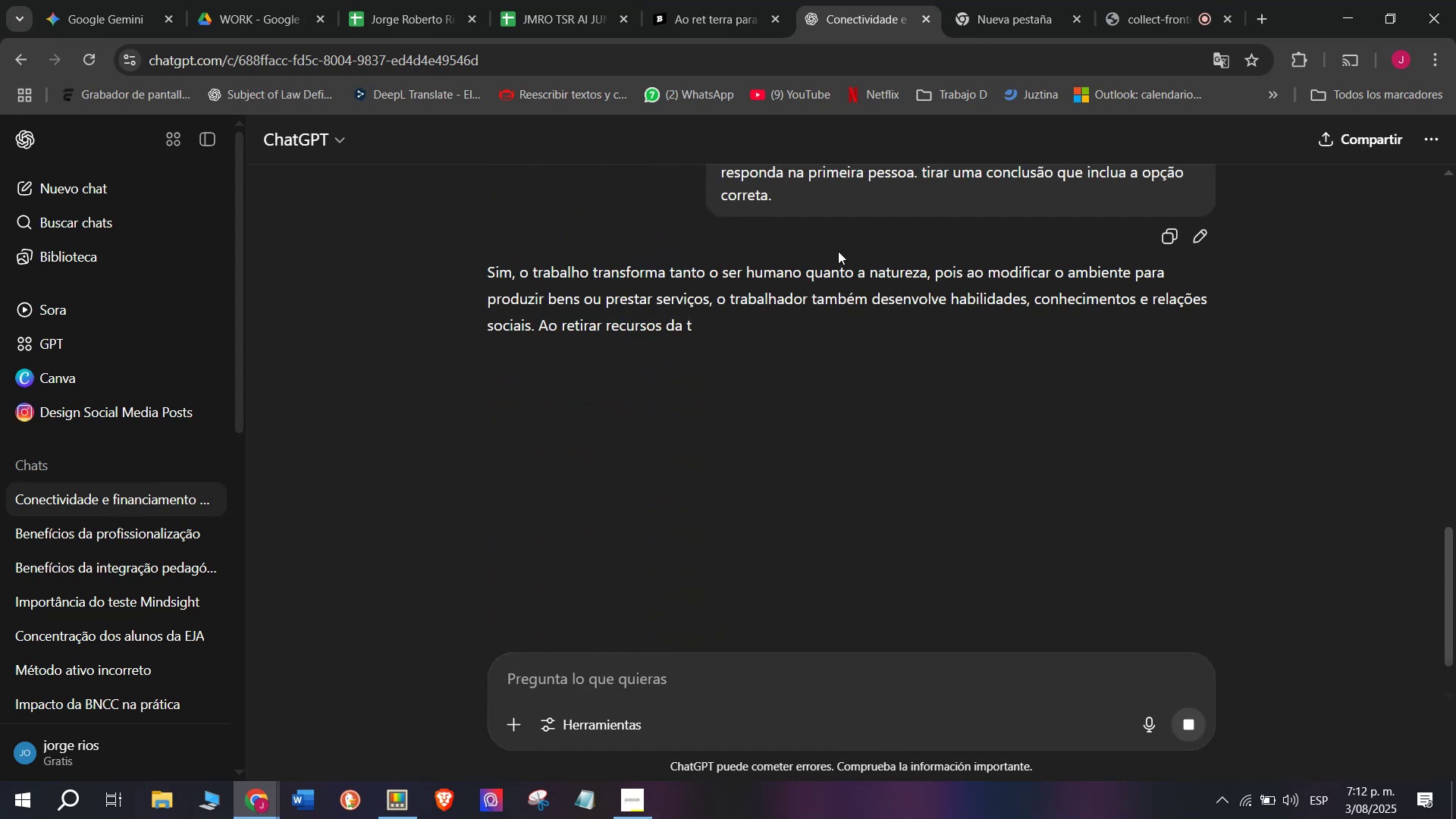 
left_click_drag(start_coordinate=[487, 271], to_coordinate=[994, 319])
 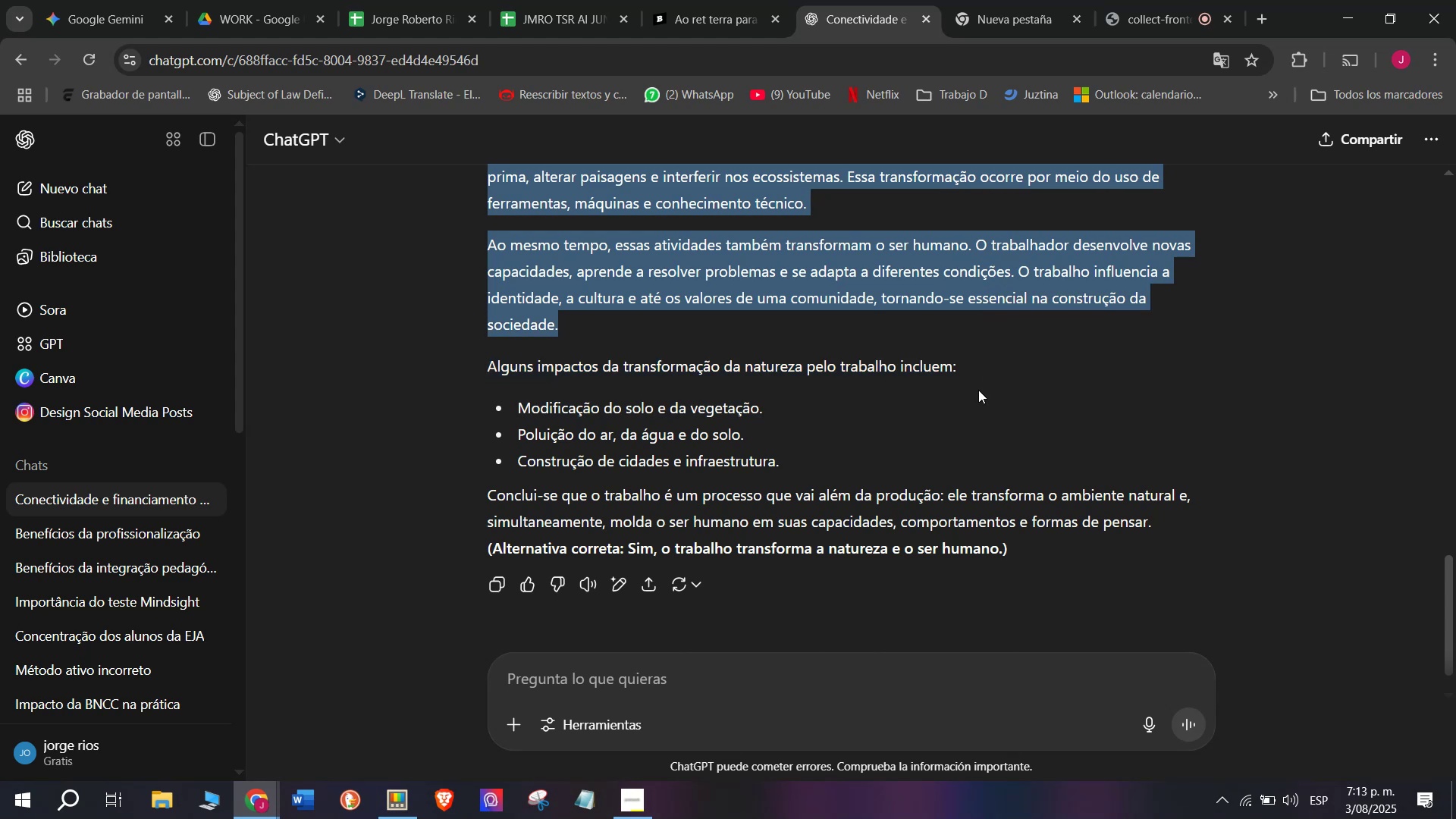 
key(Control+C)
 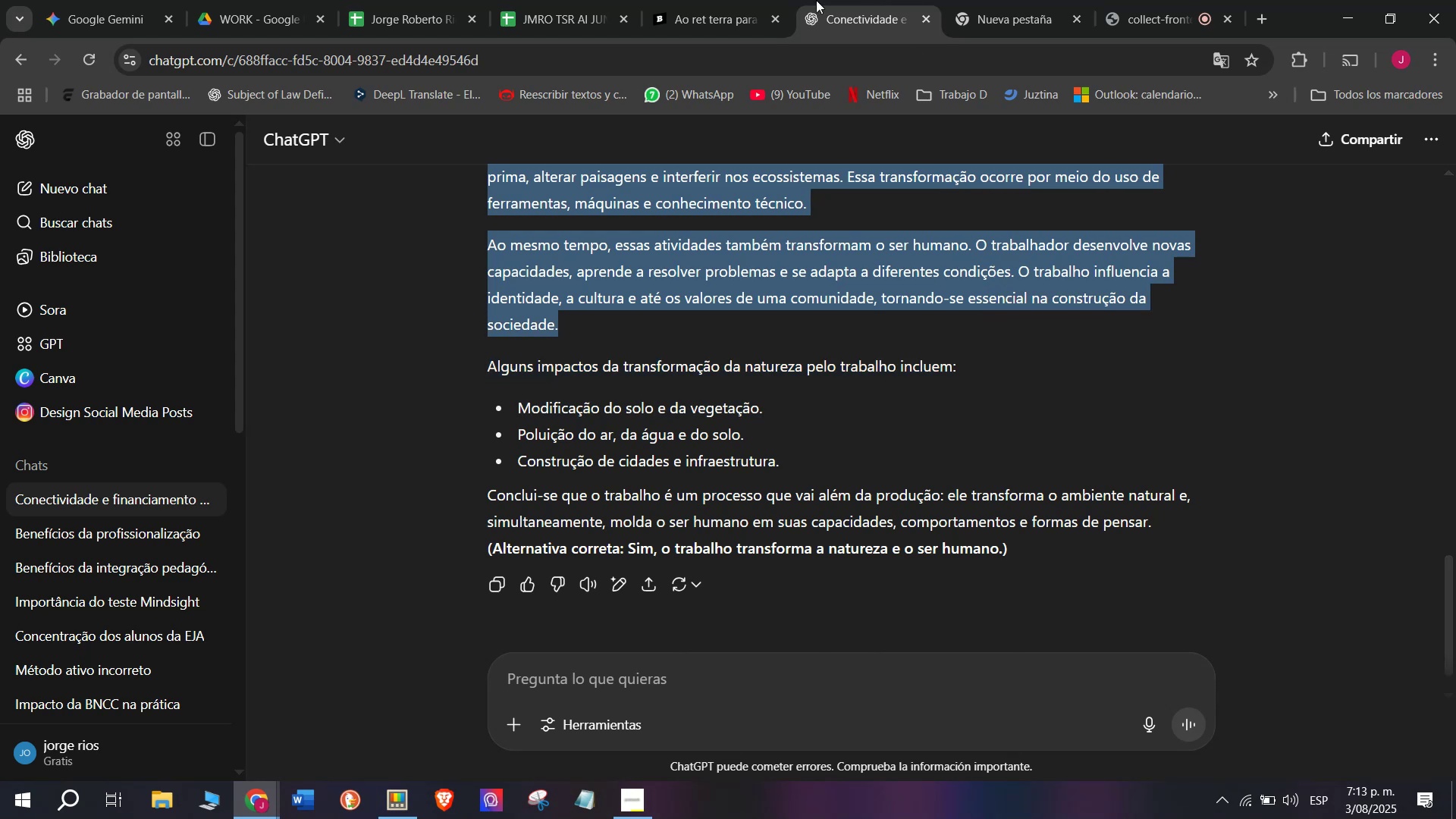 
left_click([727, 0])
 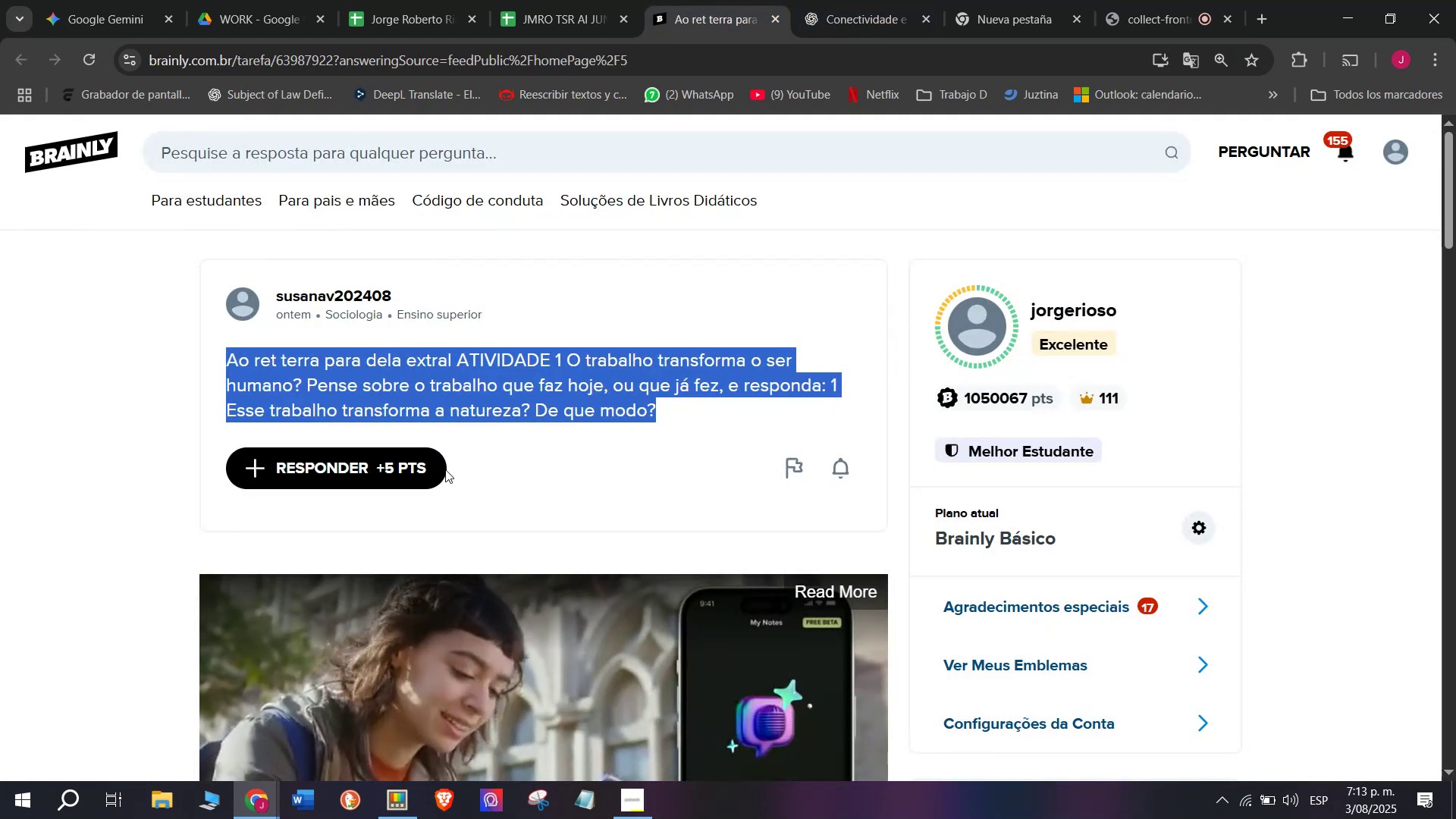 
left_click([403, 466])
 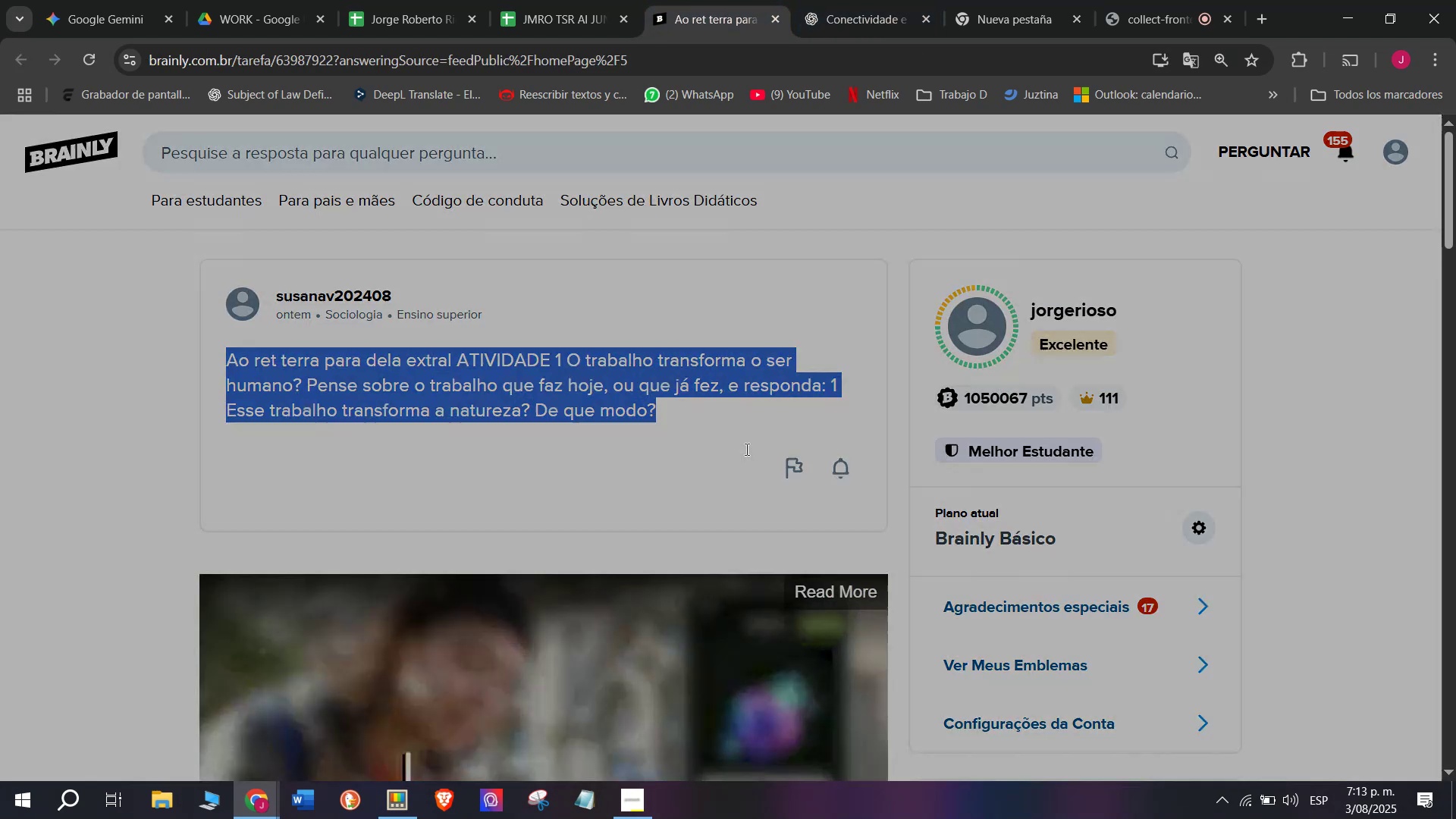 
left_click_drag(start_coordinate=[780, 425], to_coordinate=[542, 217])
 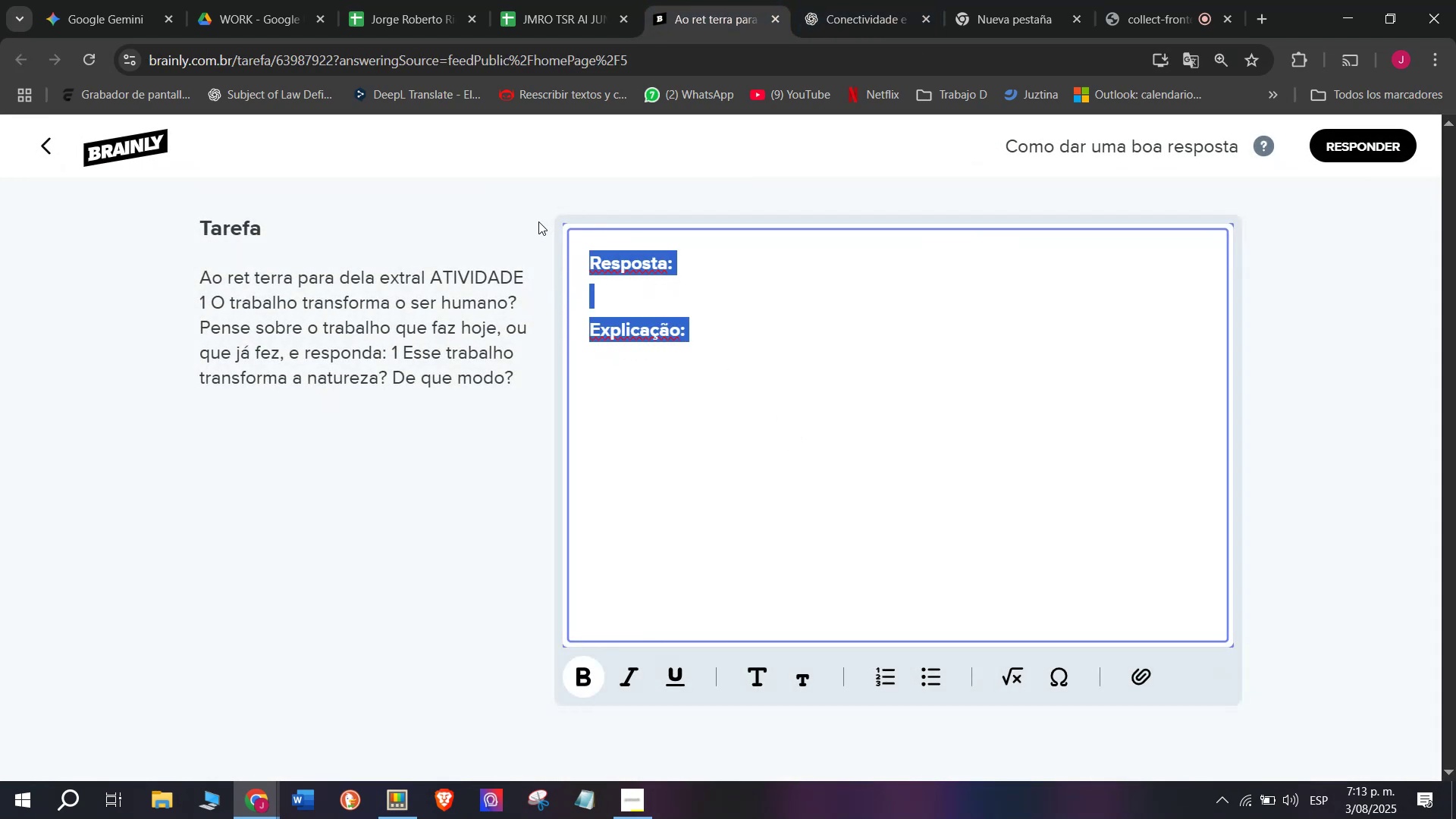 
key(Control+V)
 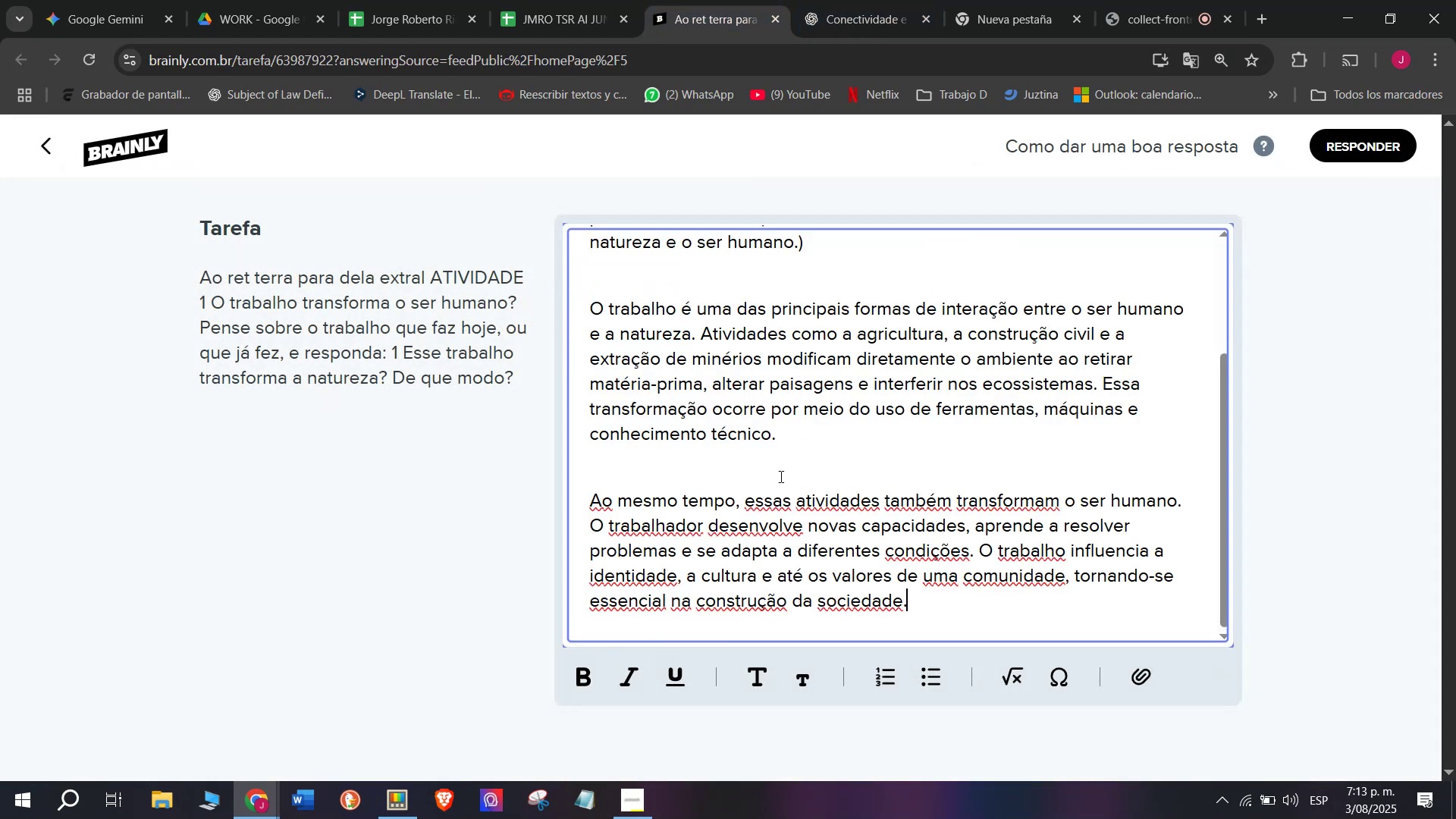 
scroll: coordinate [851, 519], scroll_direction: up, amount: 5.0
 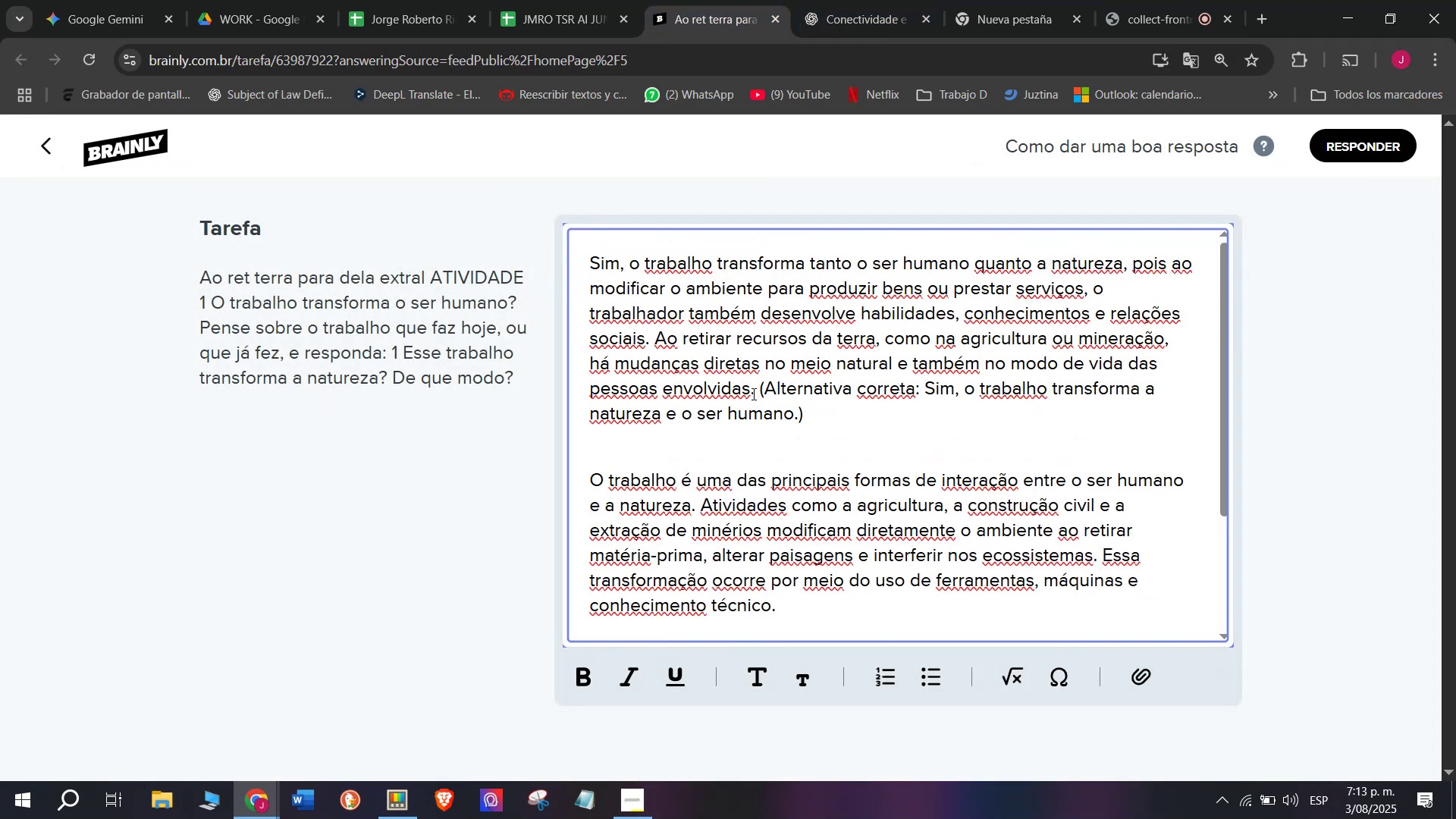 
left_click_drag(start_coordinate=[755, 391], to_coordinate=[1068, 425])
 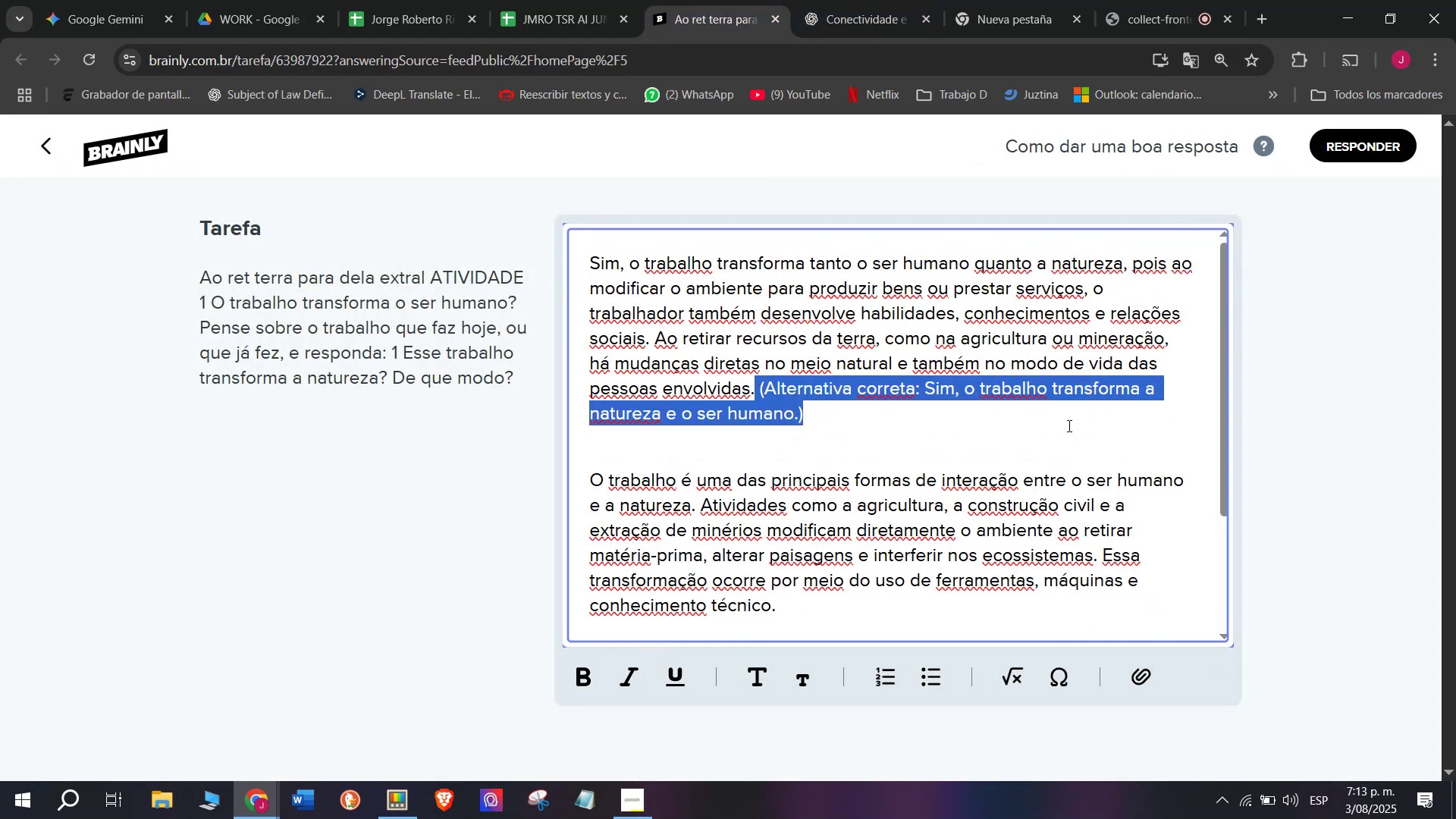 
key(Backspace)
 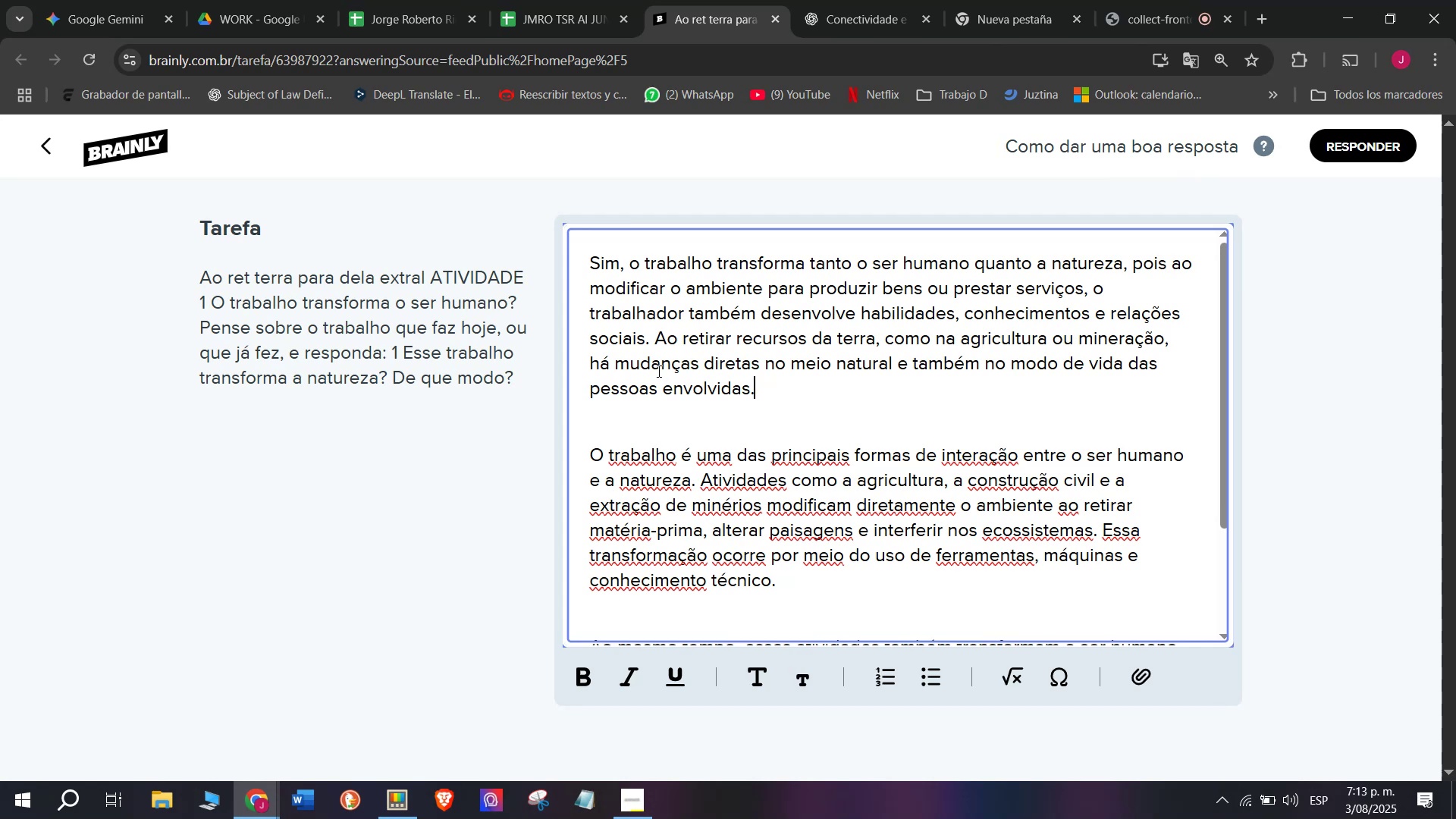 
left_click_drag(start_coordinate=[648, 339], to_coordinate=[877, 383])
 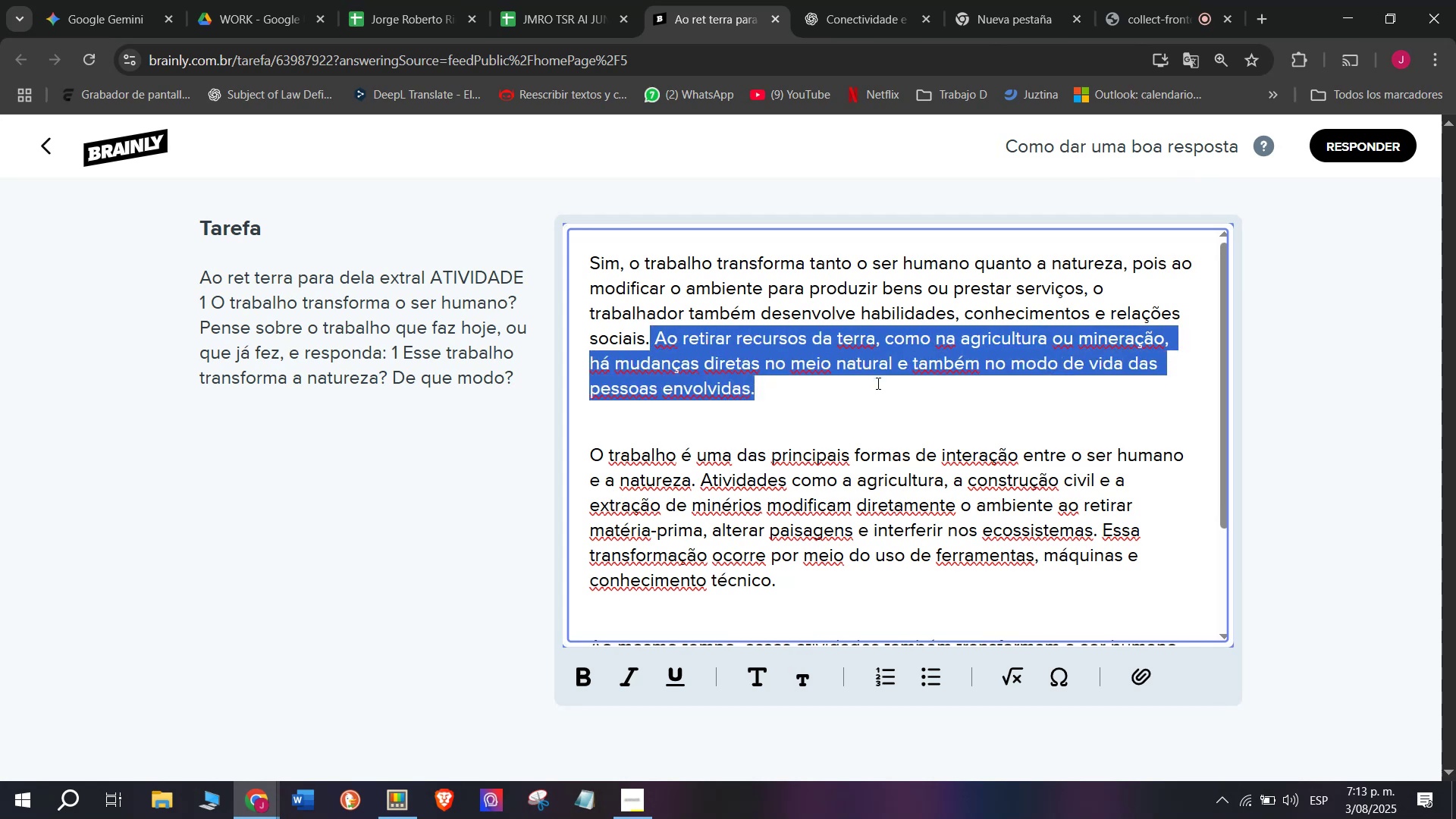 
key(Backspace)
 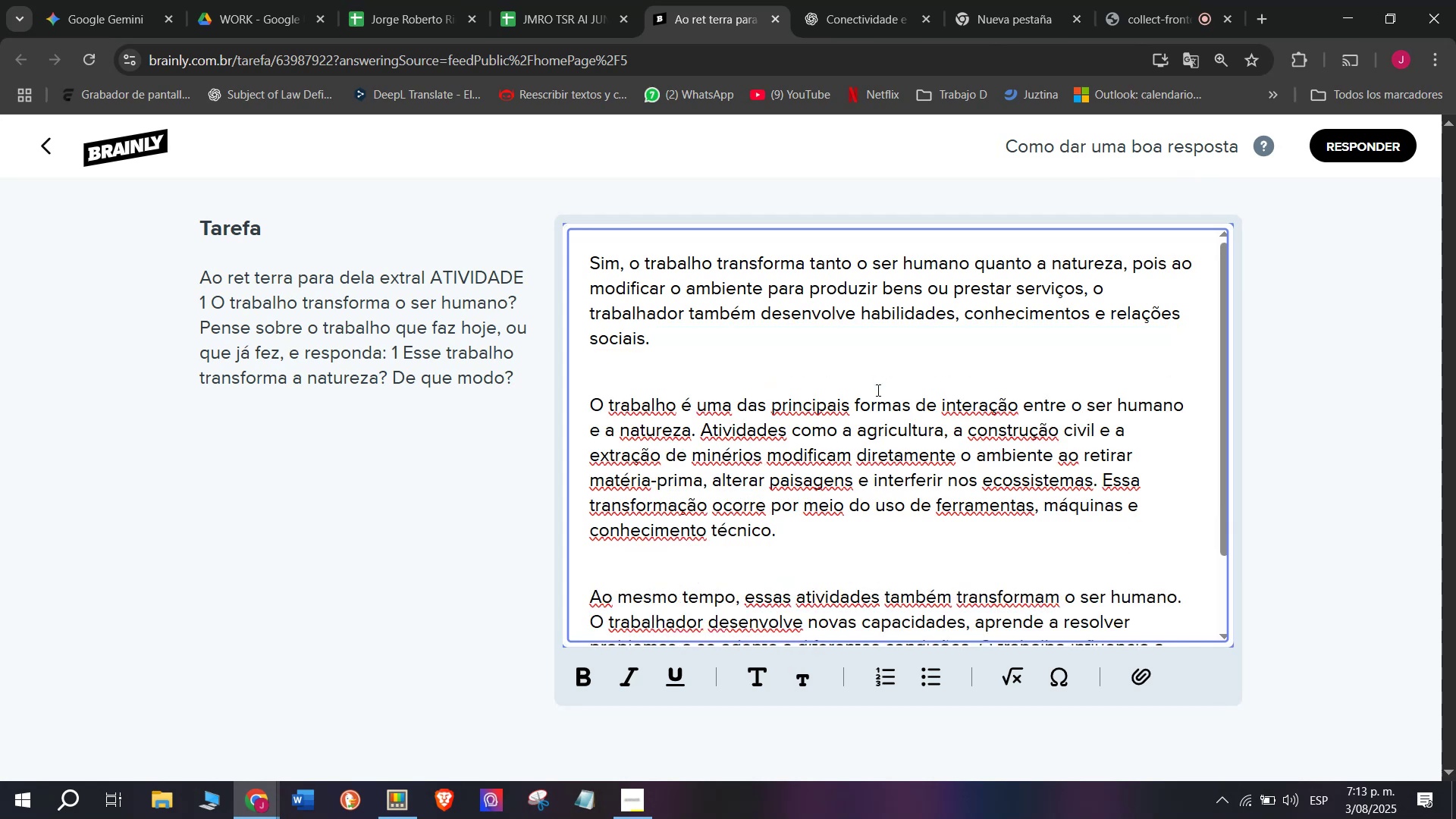 
scroll: coordinate [956, 571], scroll_direction: down, amount: 5.0
 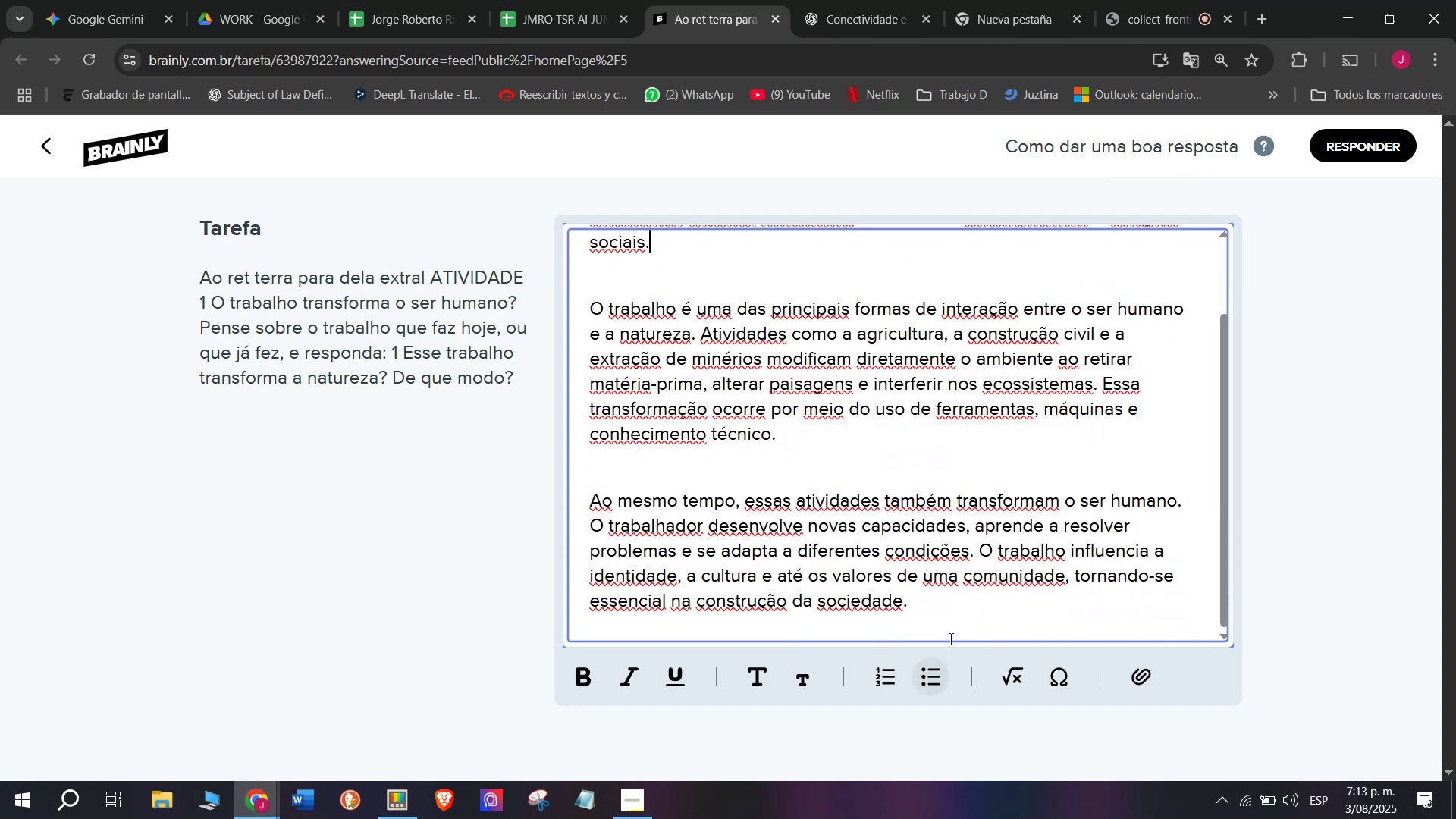 
left_click_drag(start_coordinate=[943, 607], to_coordinate=[368, 41])
 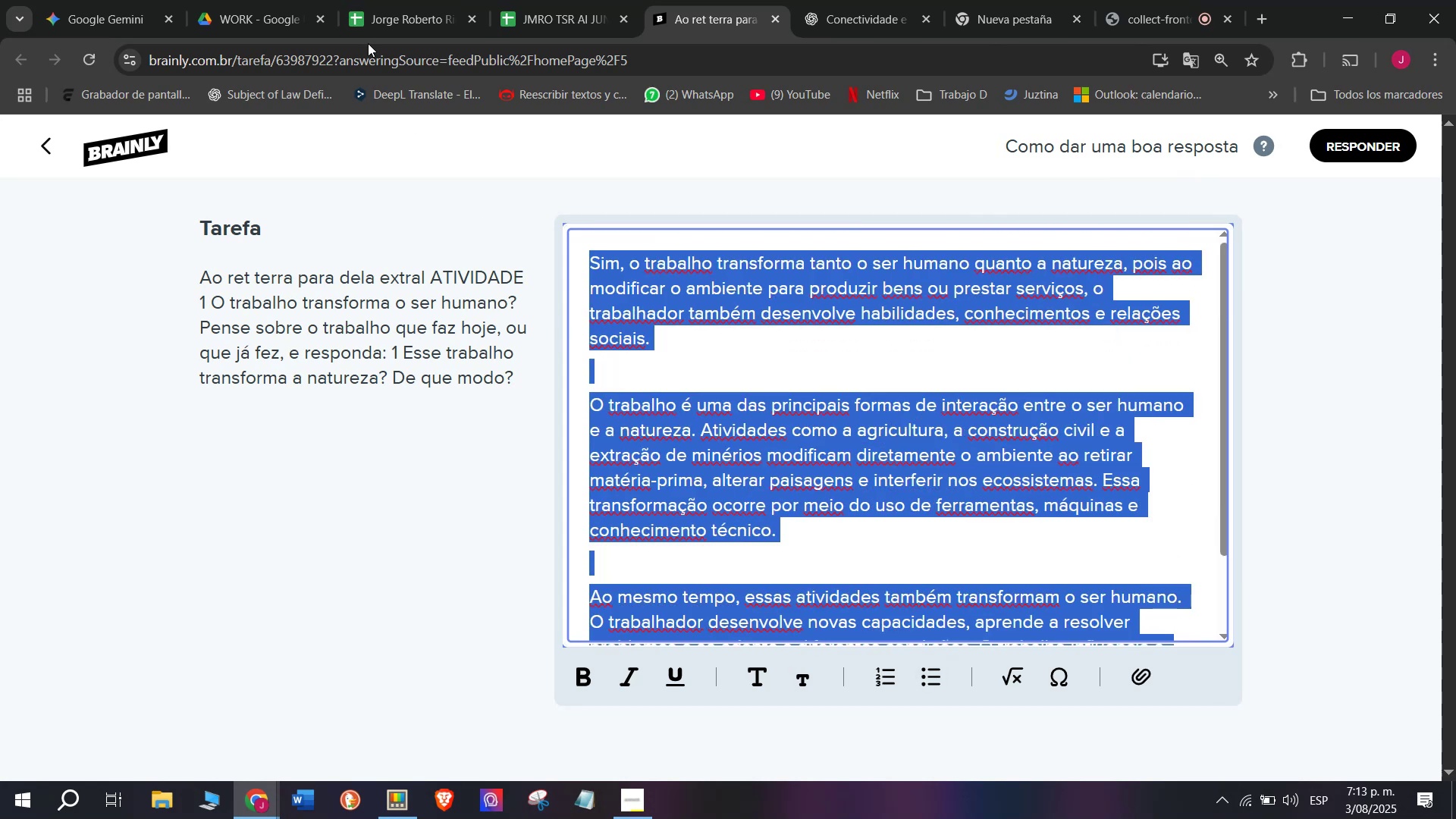 
key(Control+C)
 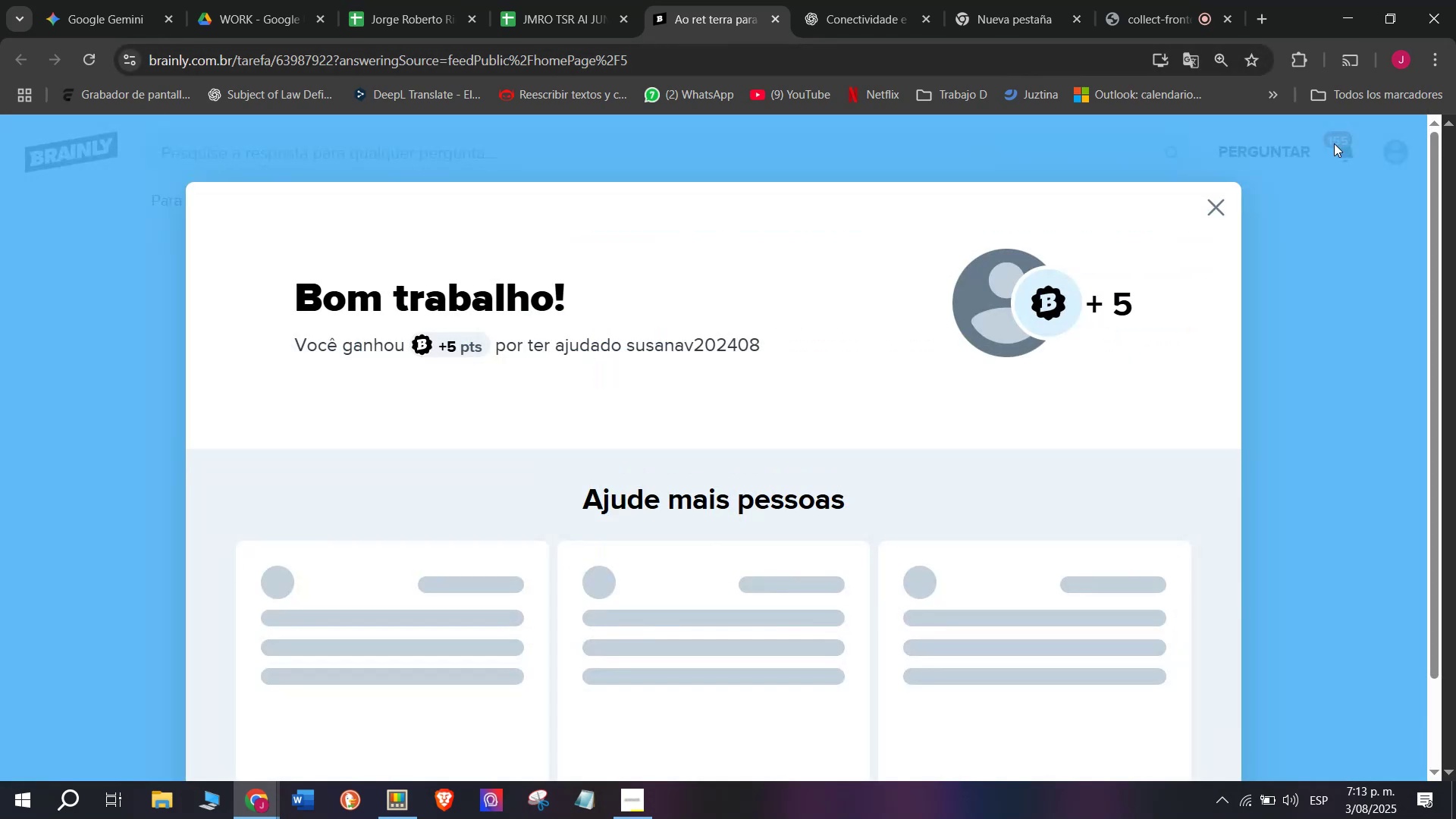 
left_click([521, 0])
 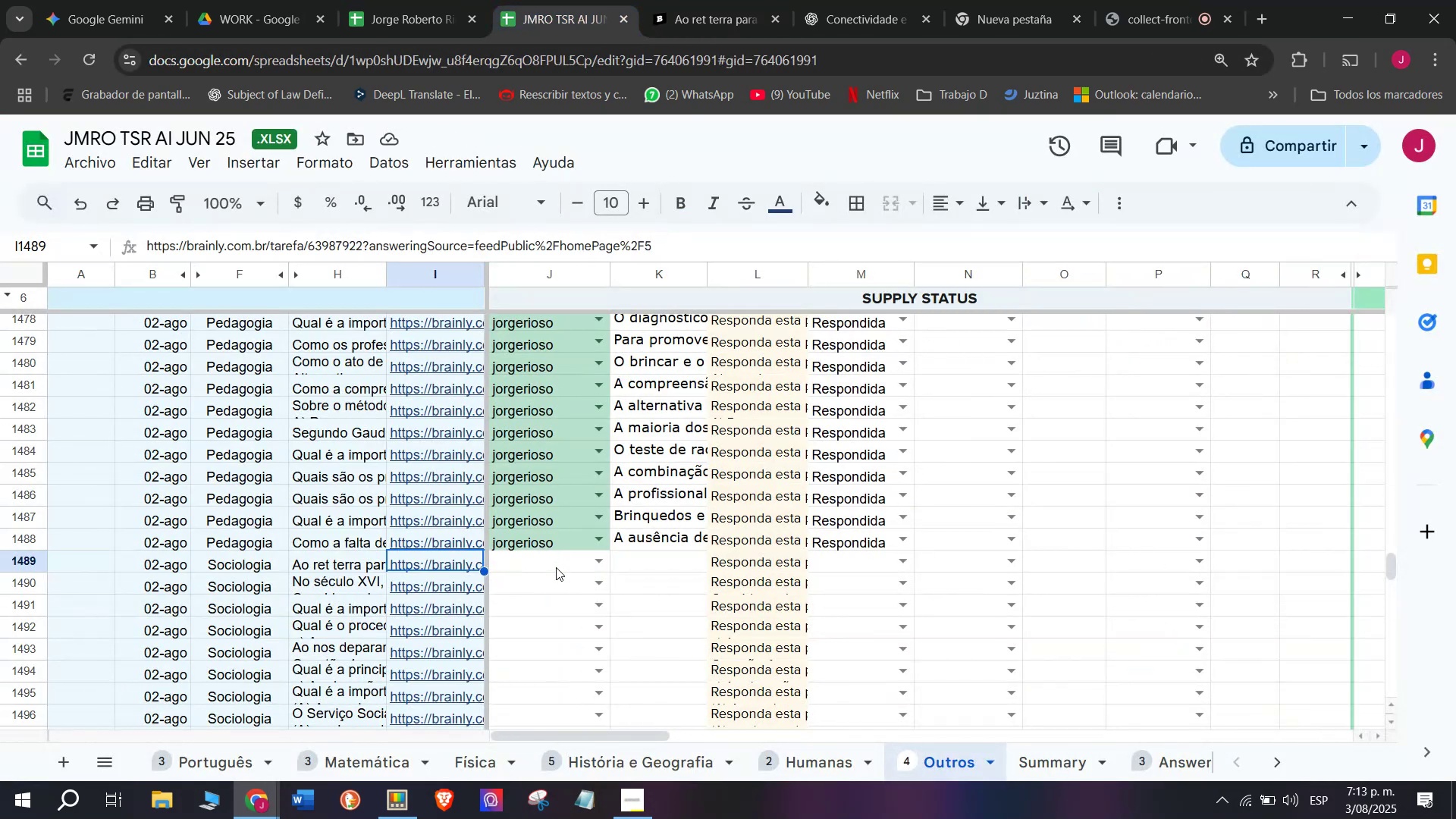 
left_click([556, 566])
 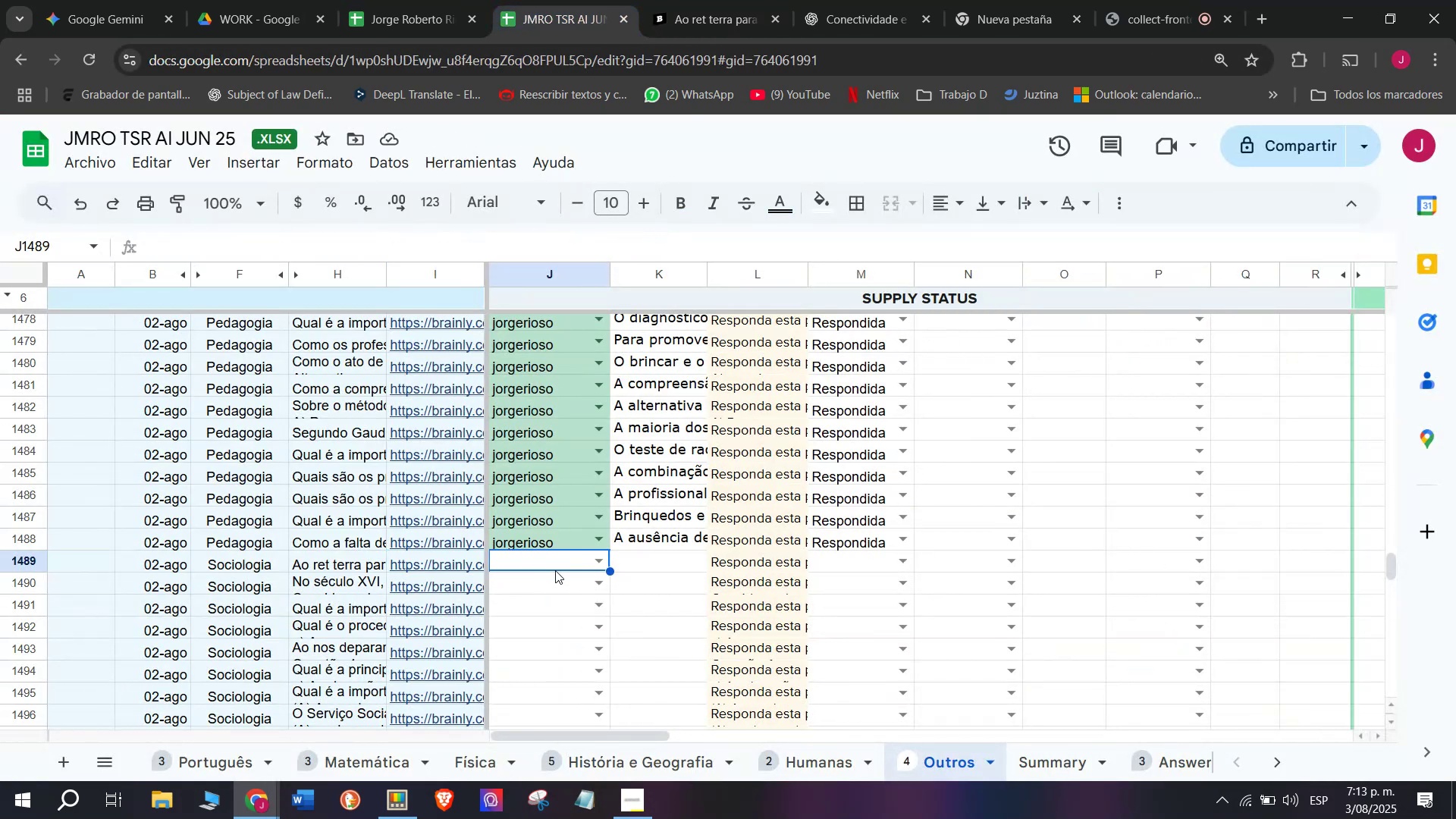 
key(J)
 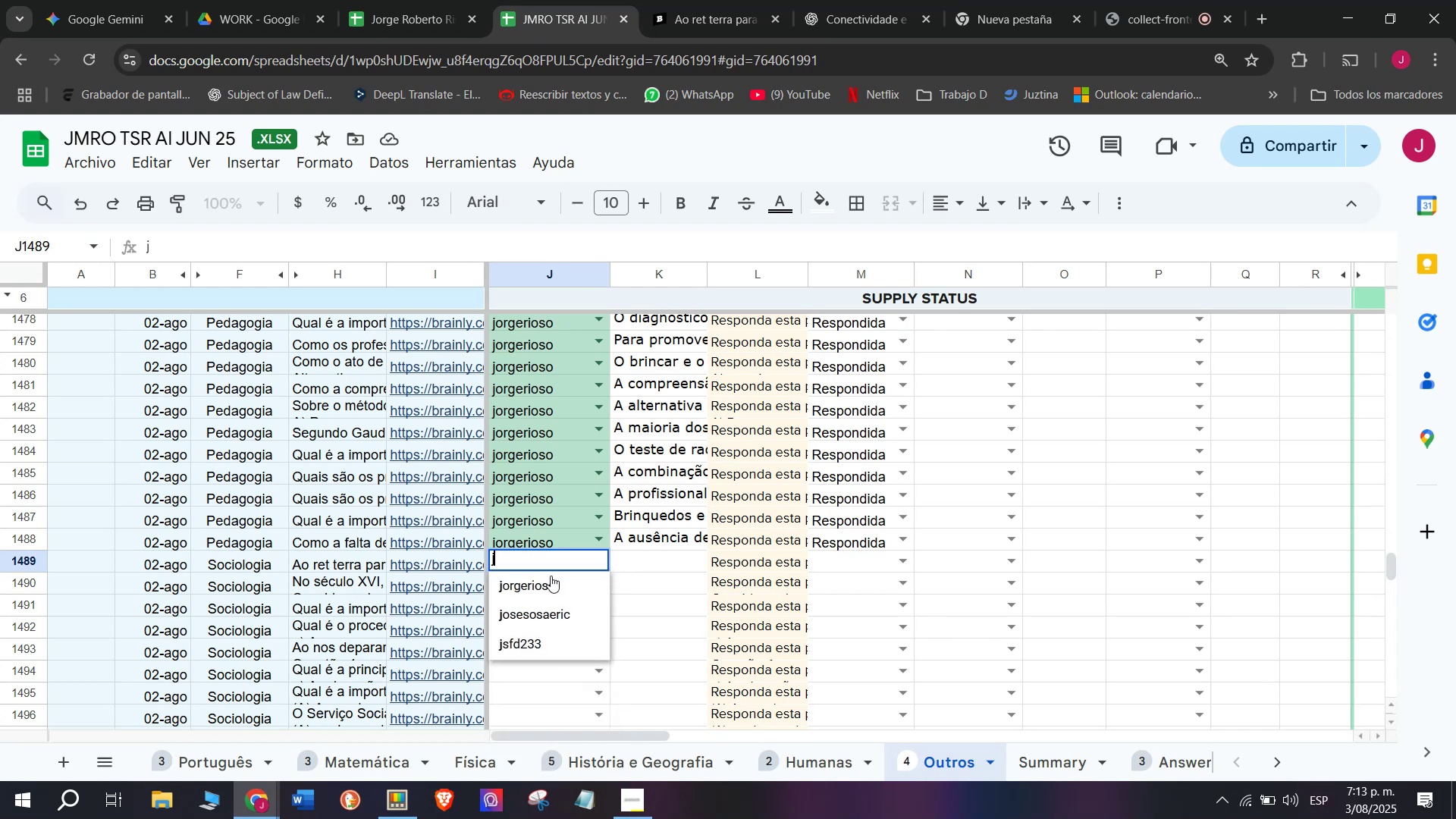 
left_click([547, 579])
 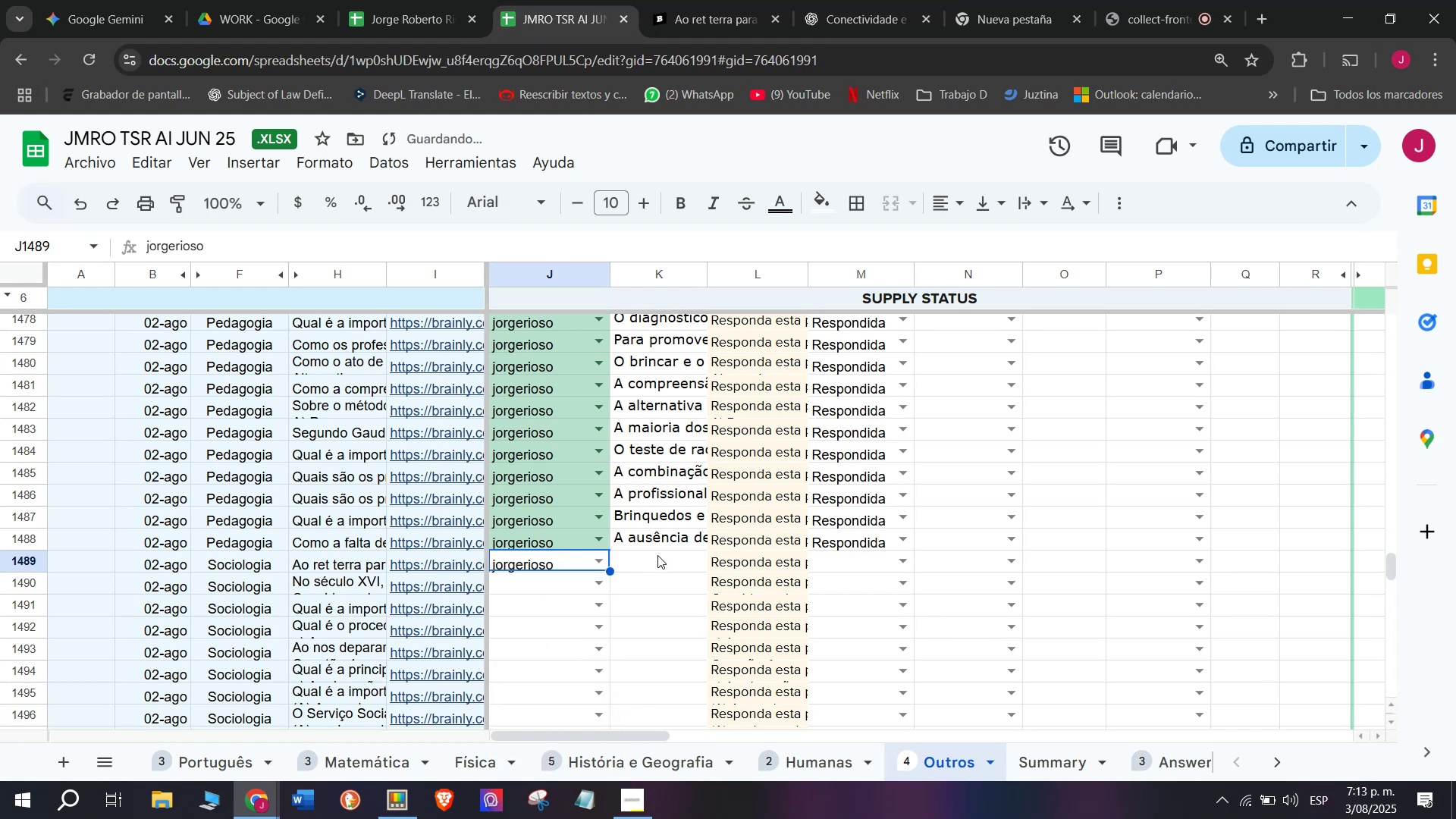 
double_click([657, 555])
 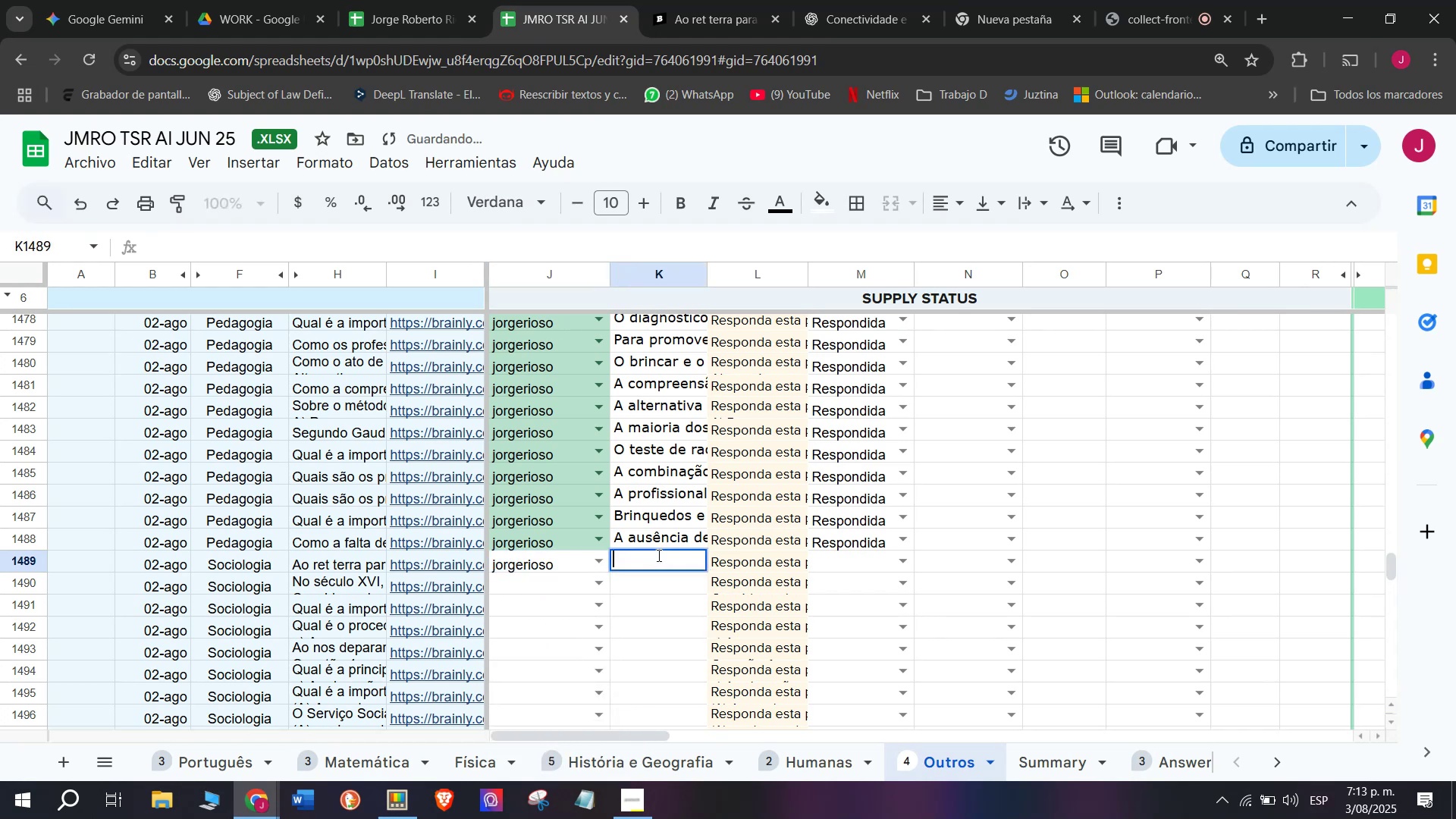 
key(Control+V)
 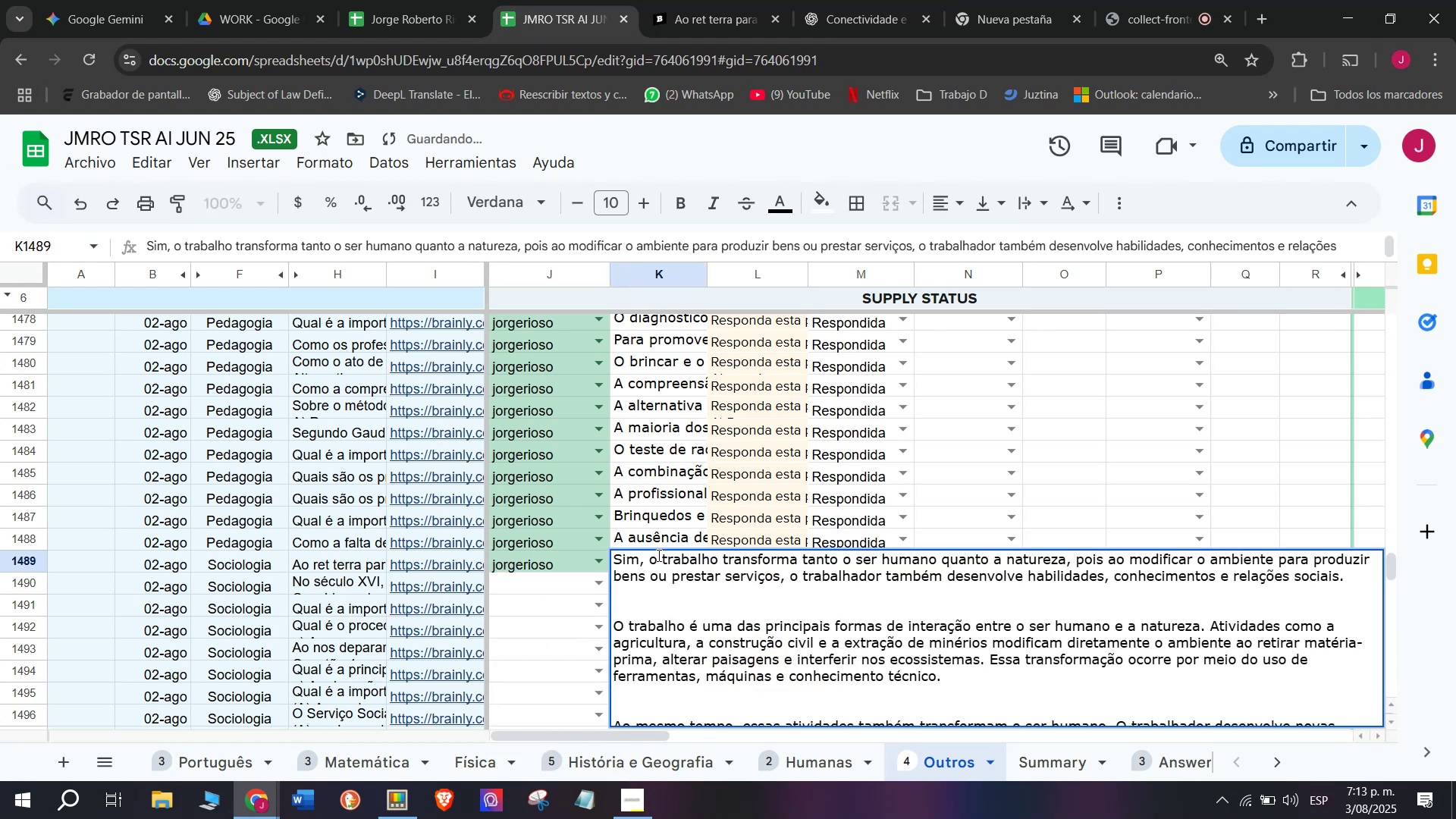 
key(Enter)
 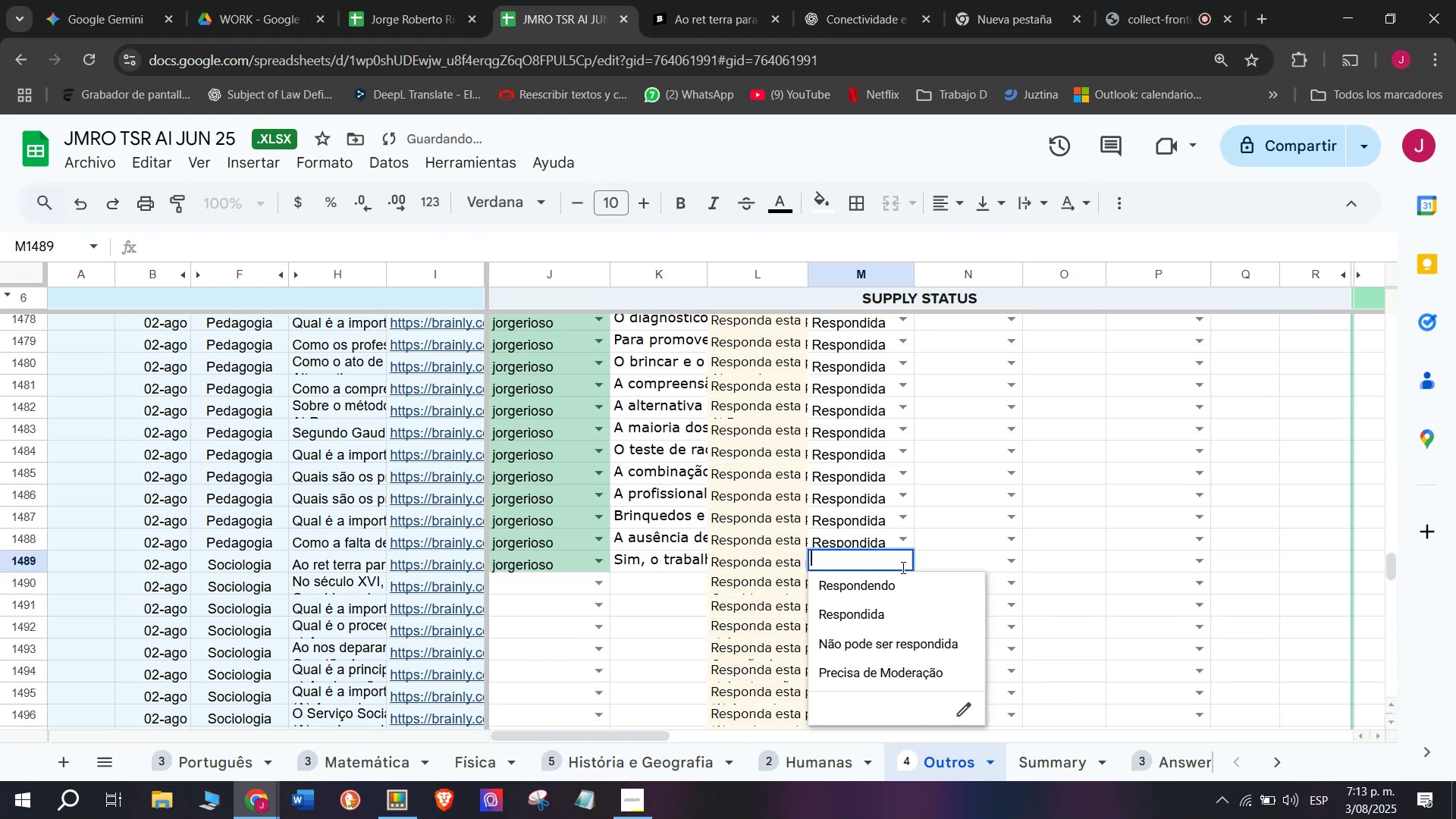 
double_click([887, 615])
 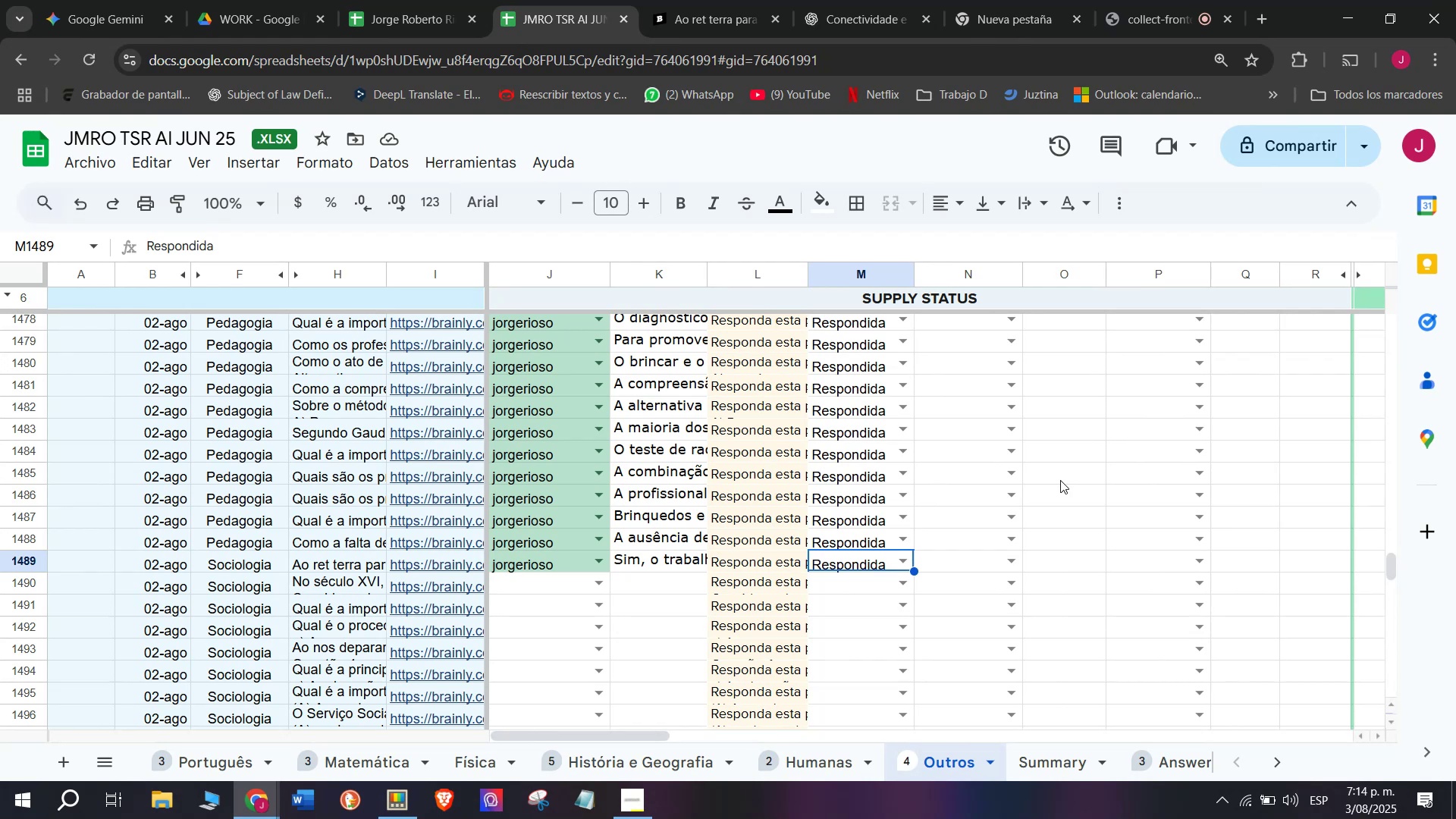 
wait(41.56)
 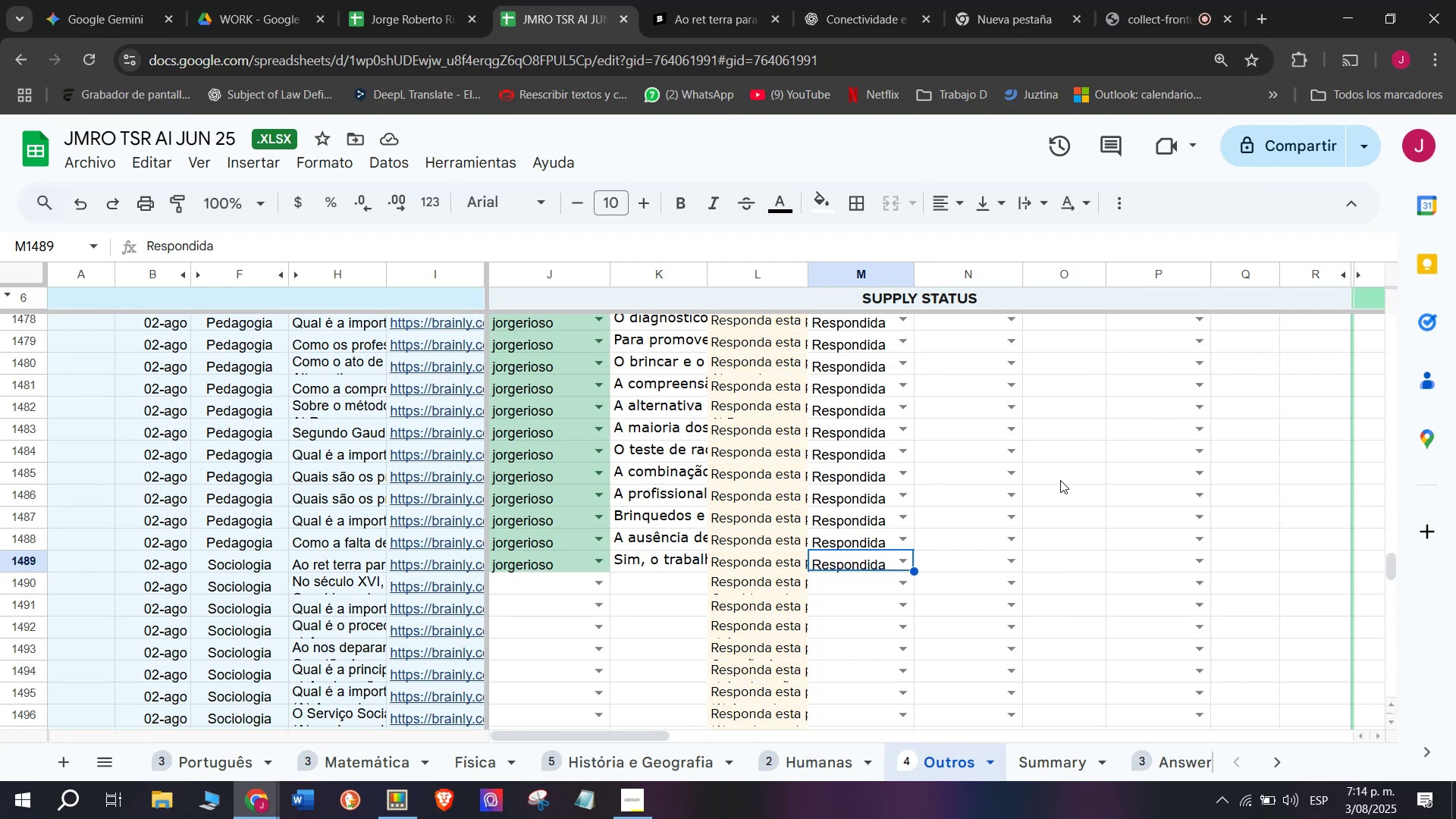 
left_click([434, 582])
 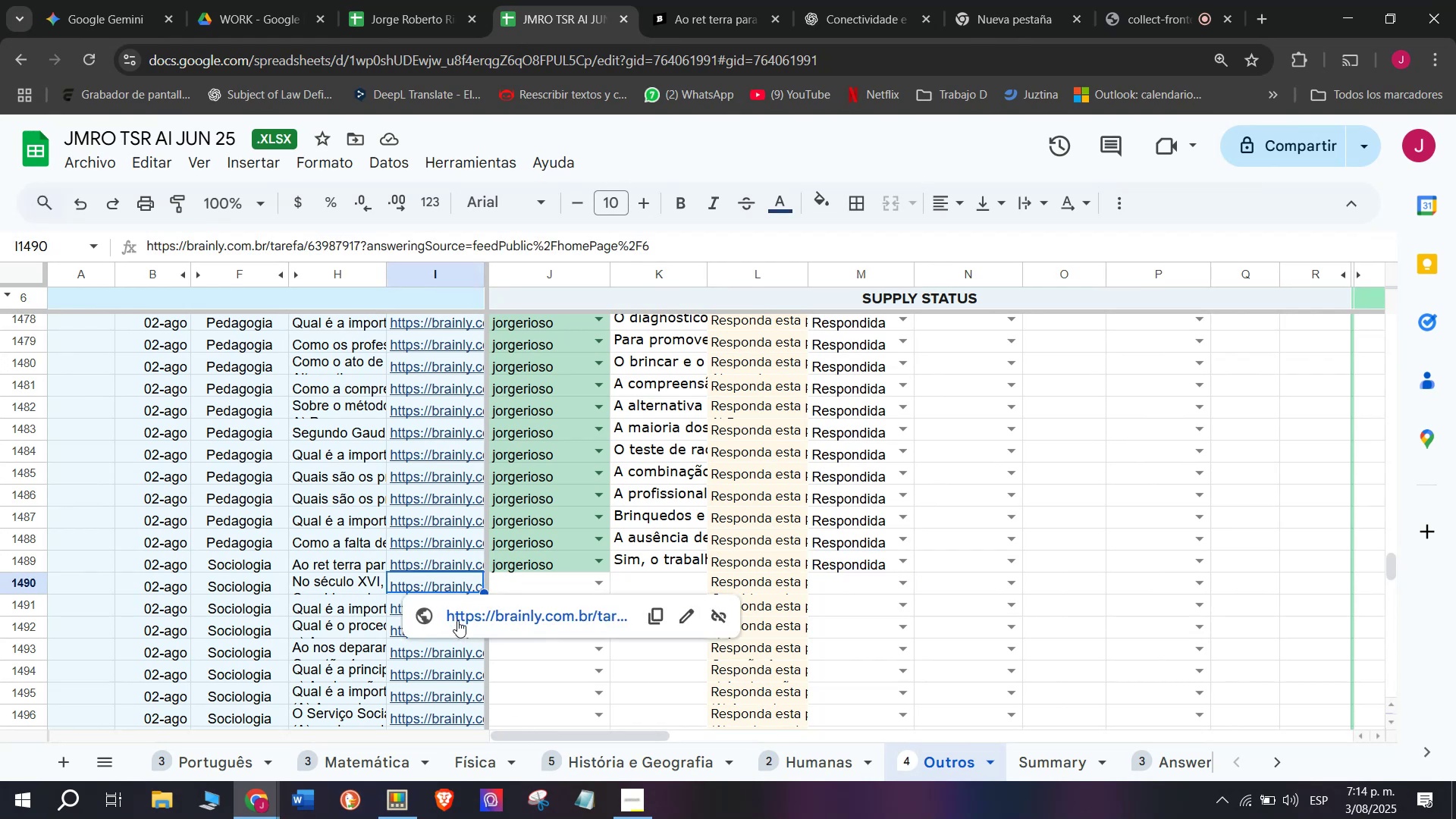 
left_click([459, 620])
 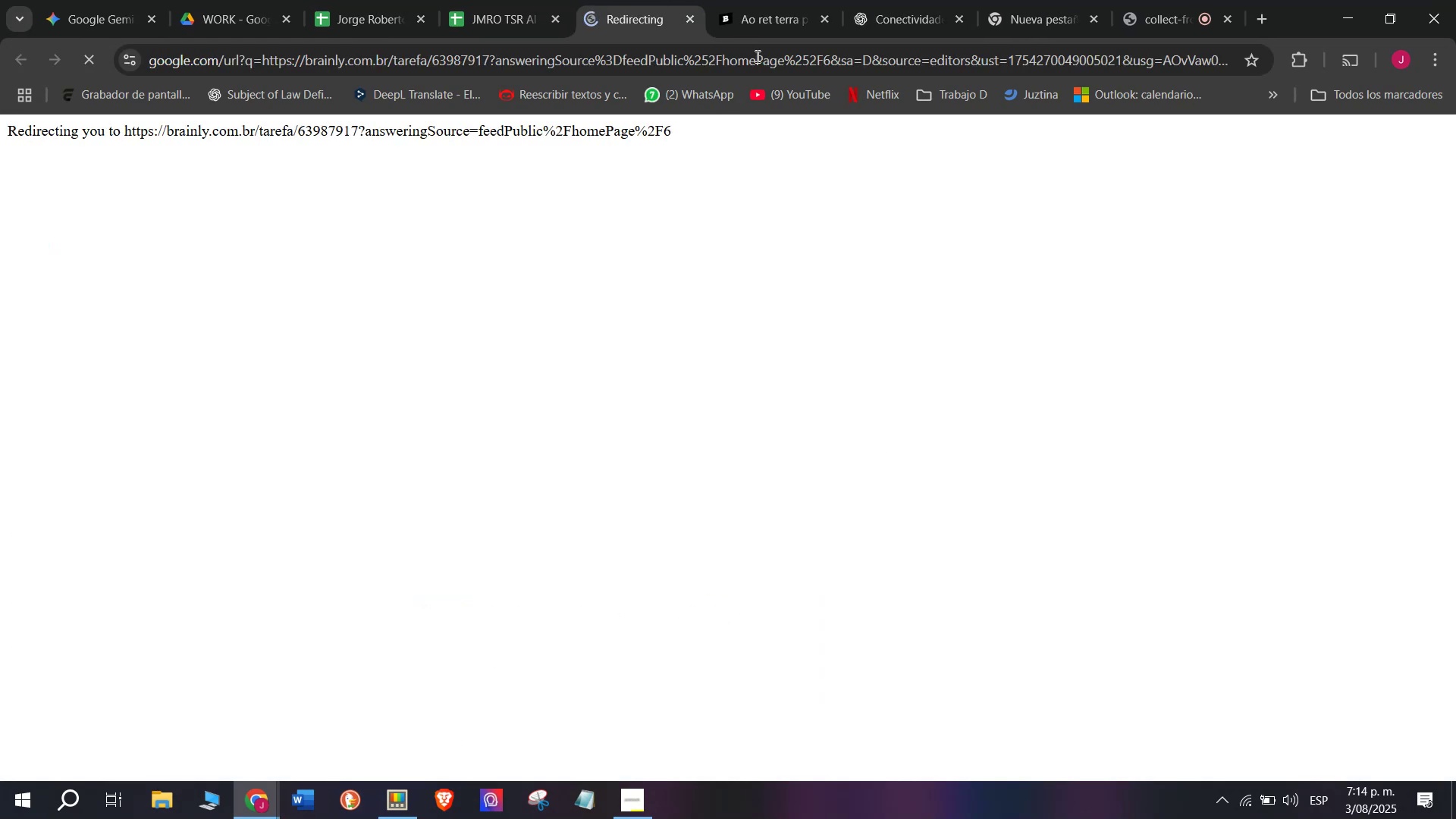 
left_click([796, 0])
 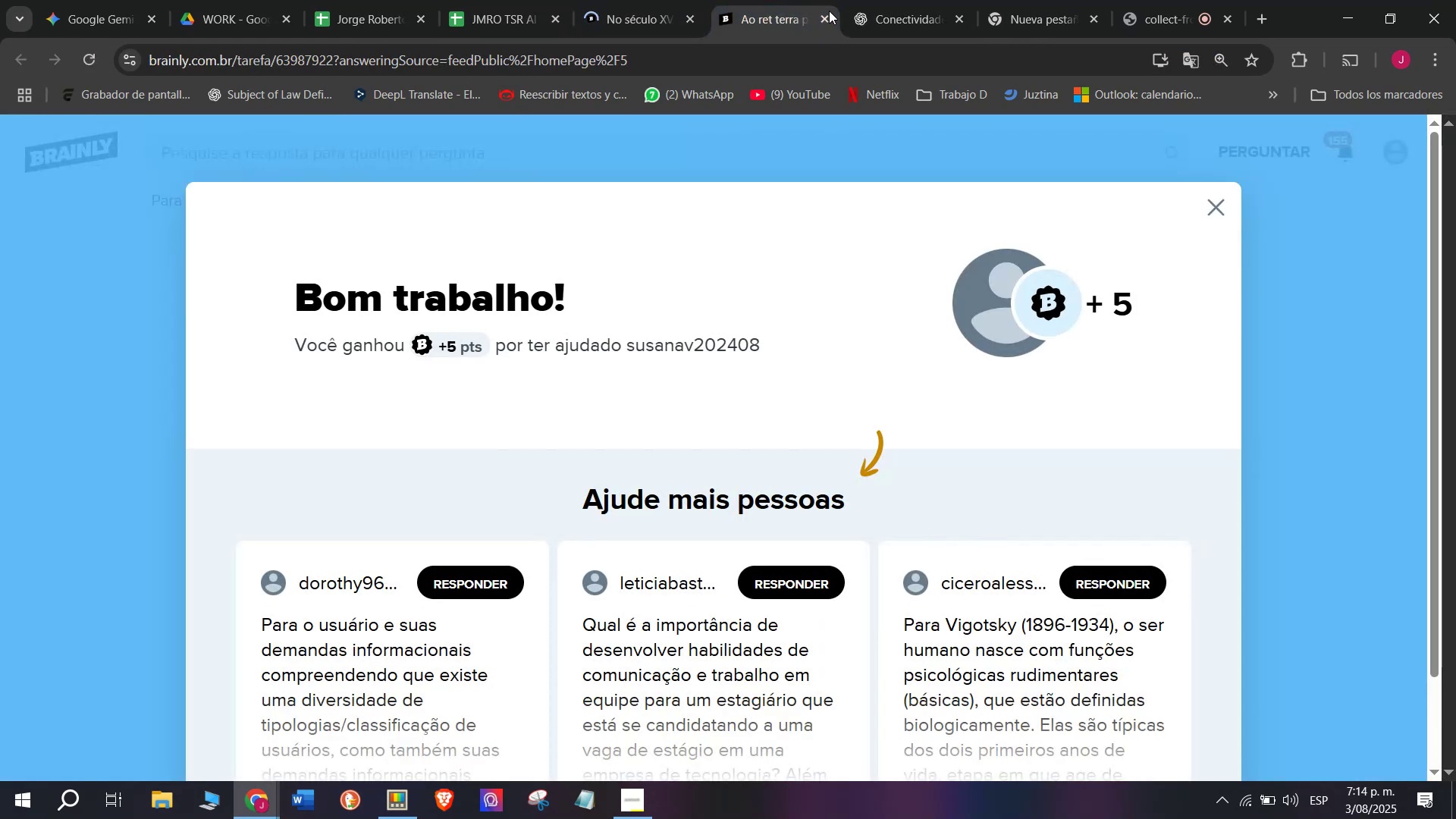 
left_click([828, 11])
 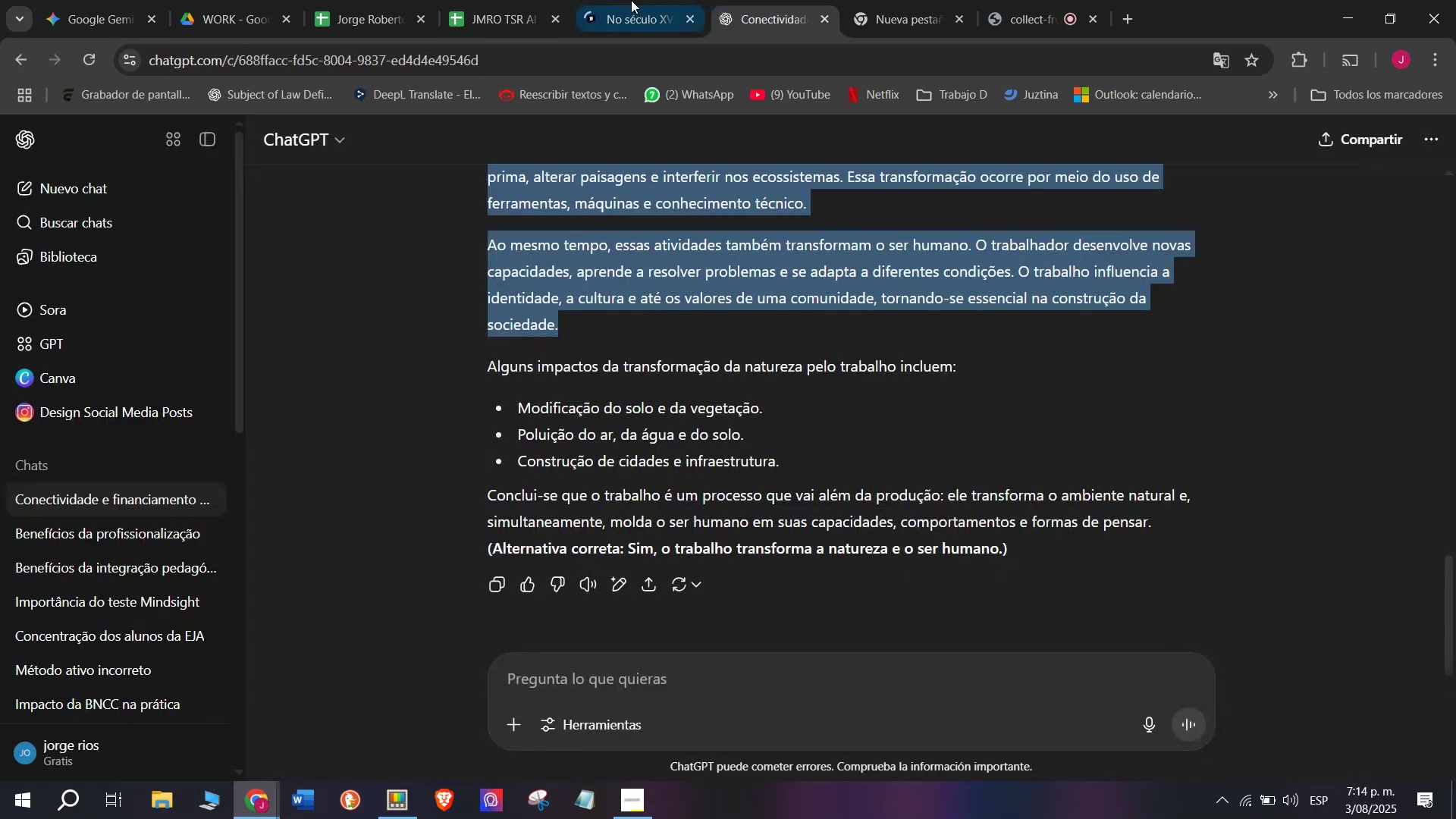 
left_click([613, 0])
 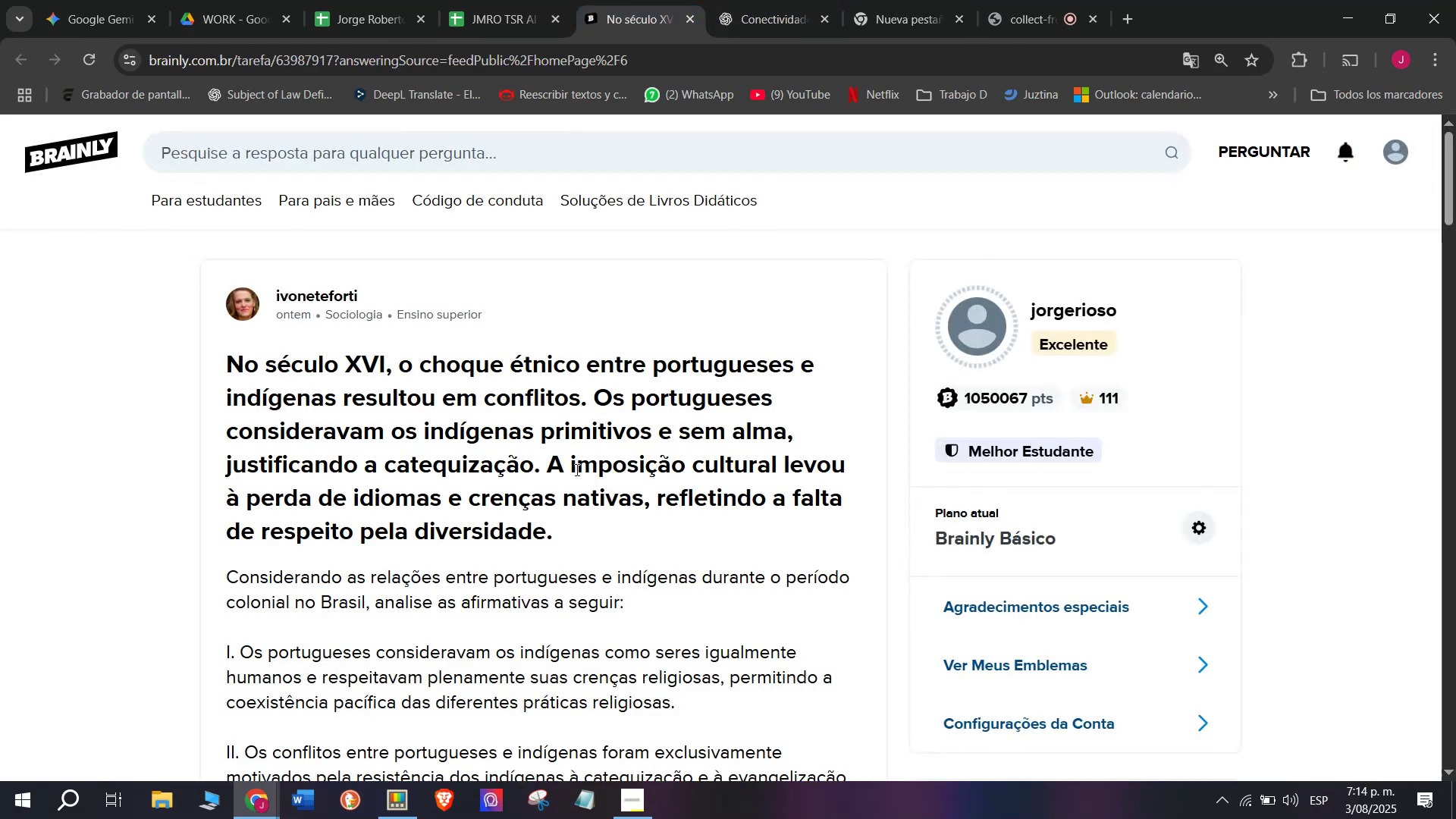 
scroll: coordinate [354, 585], scroll_direction: down, amount: 4.0
 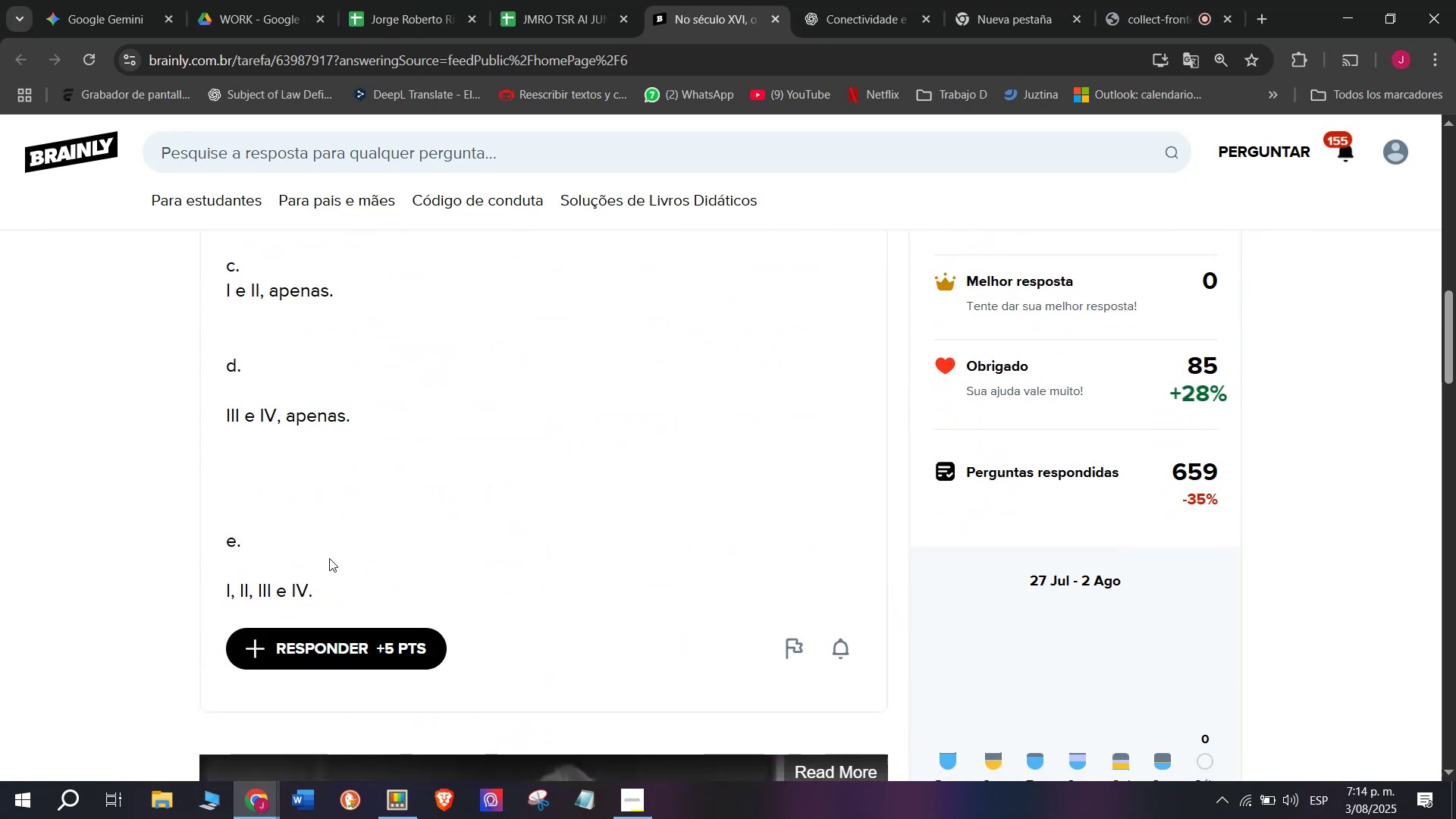 
left_click_drag(start_coordinate=[328, 583], to_coordinate=[209, 339])
 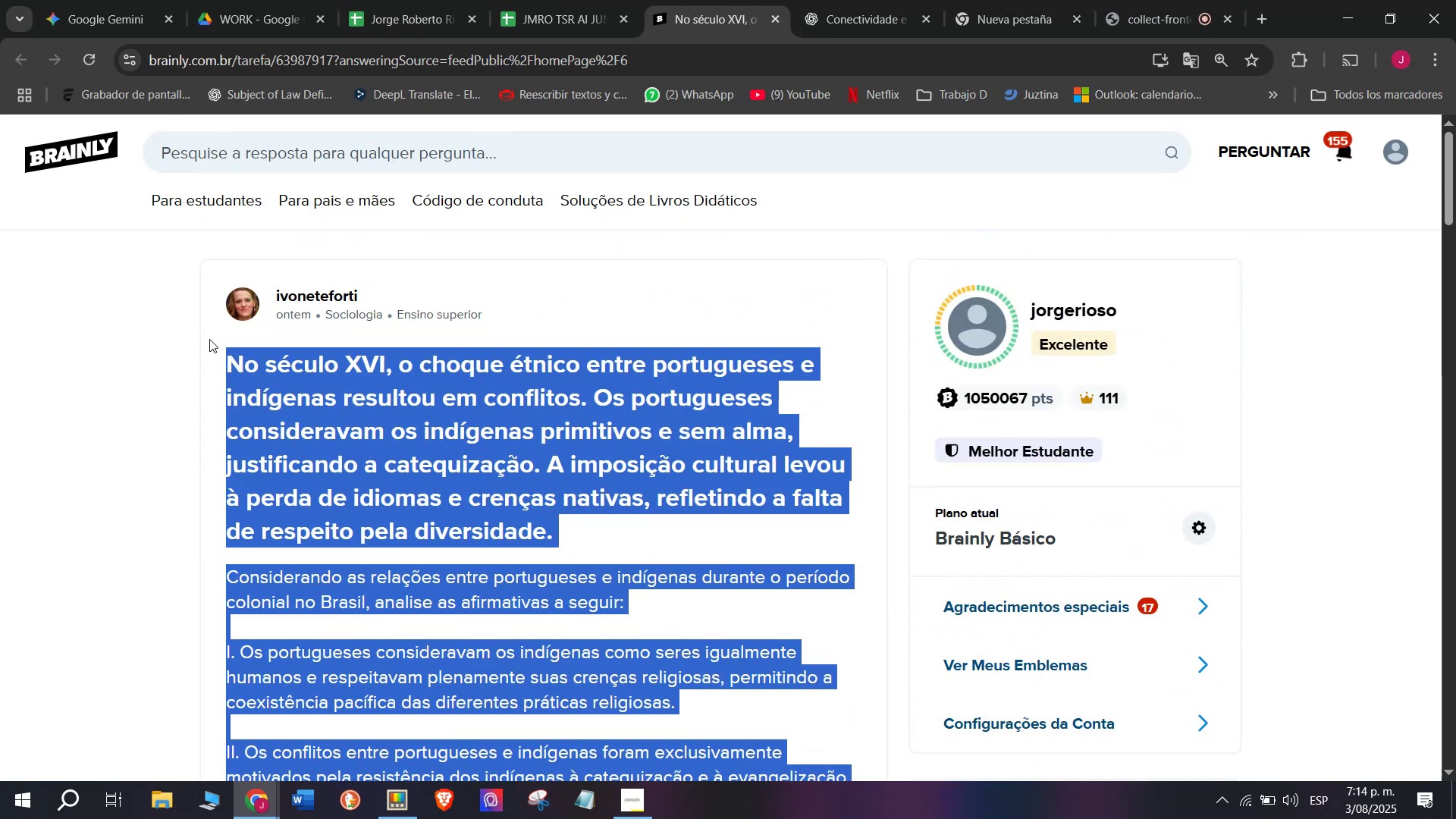 
key(Control+ControlLeft)
 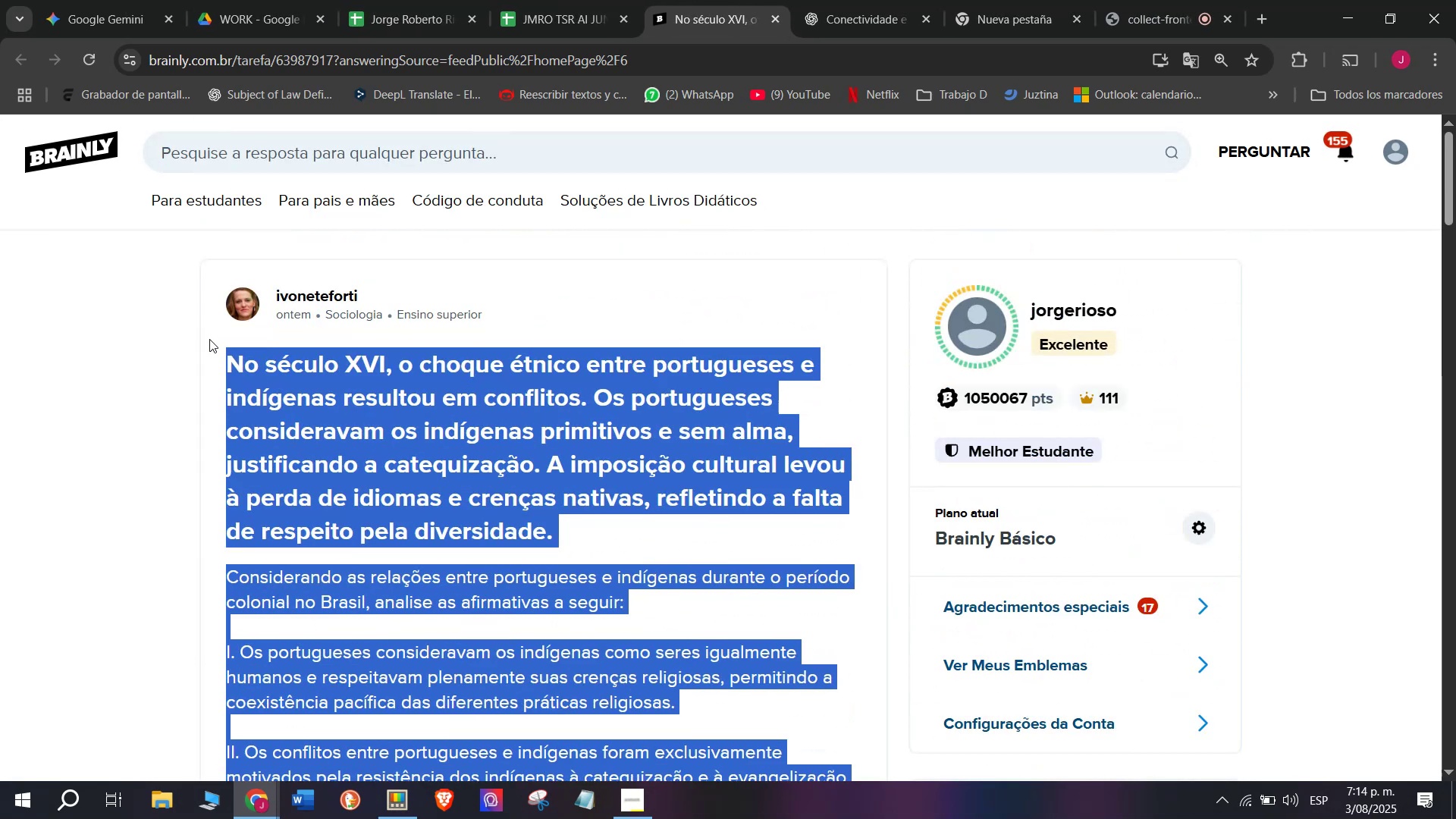 
key(Control+C)
 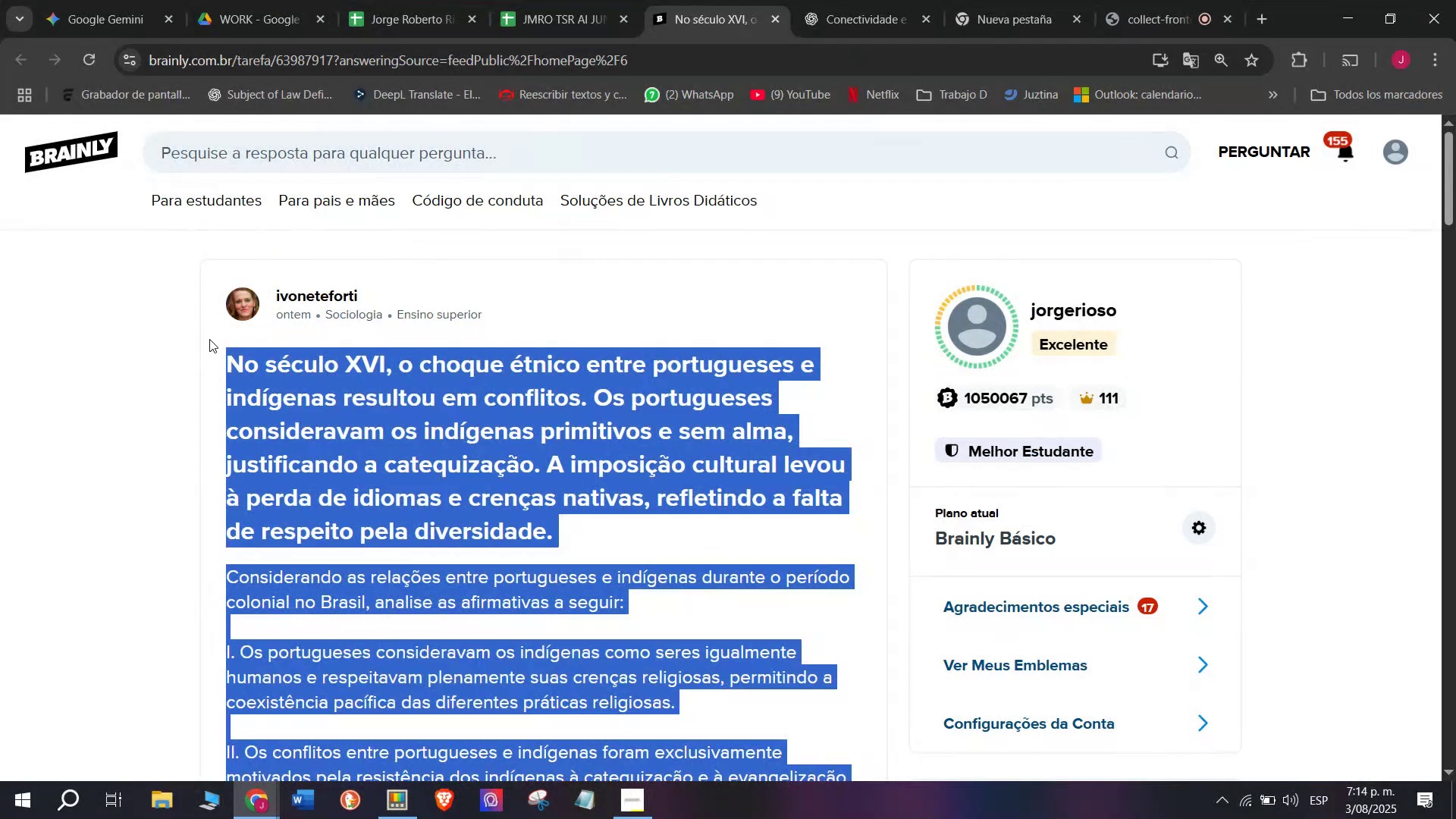 
key(Control+ControlLeft)
 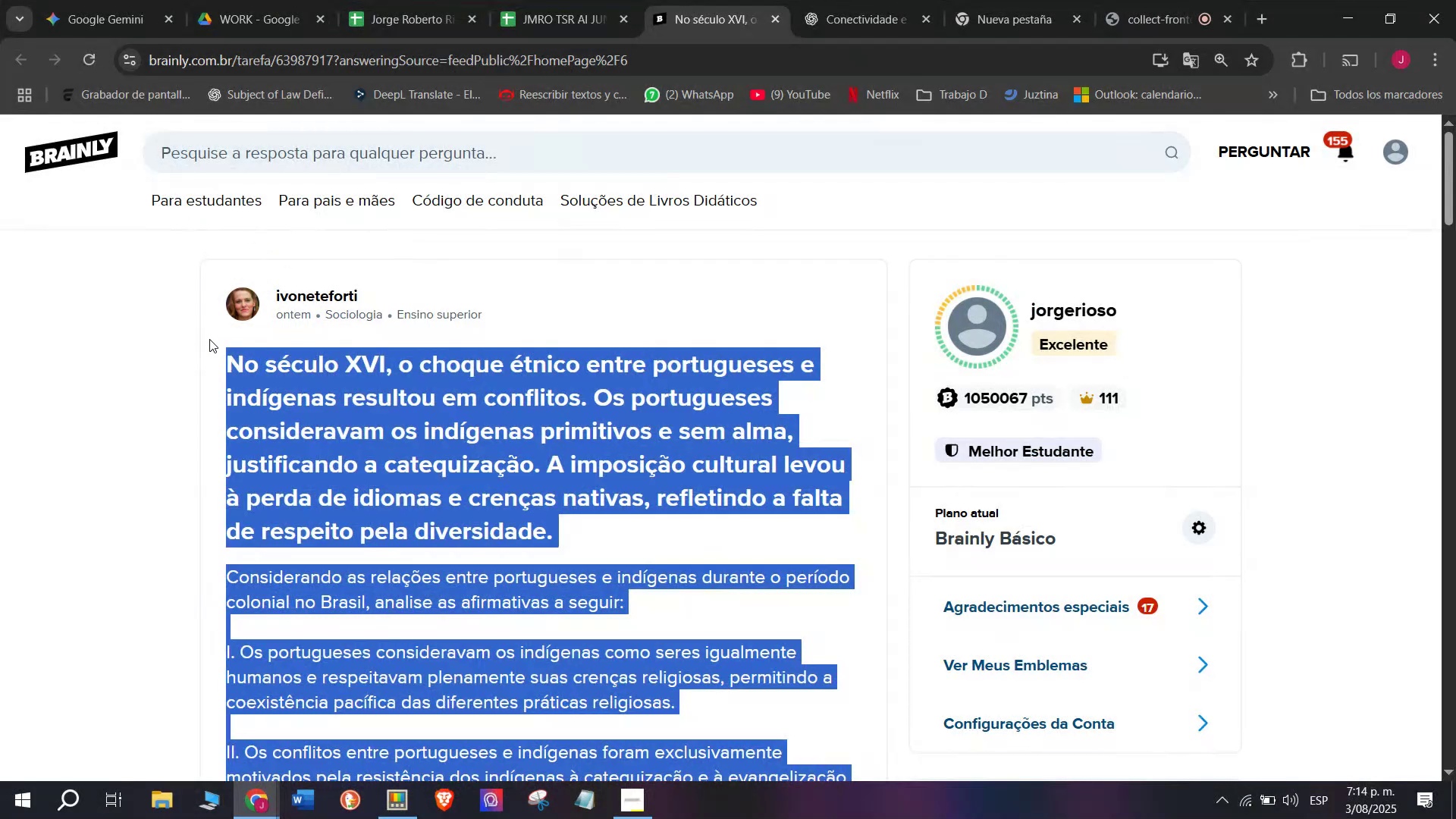 
key(Control+C)
 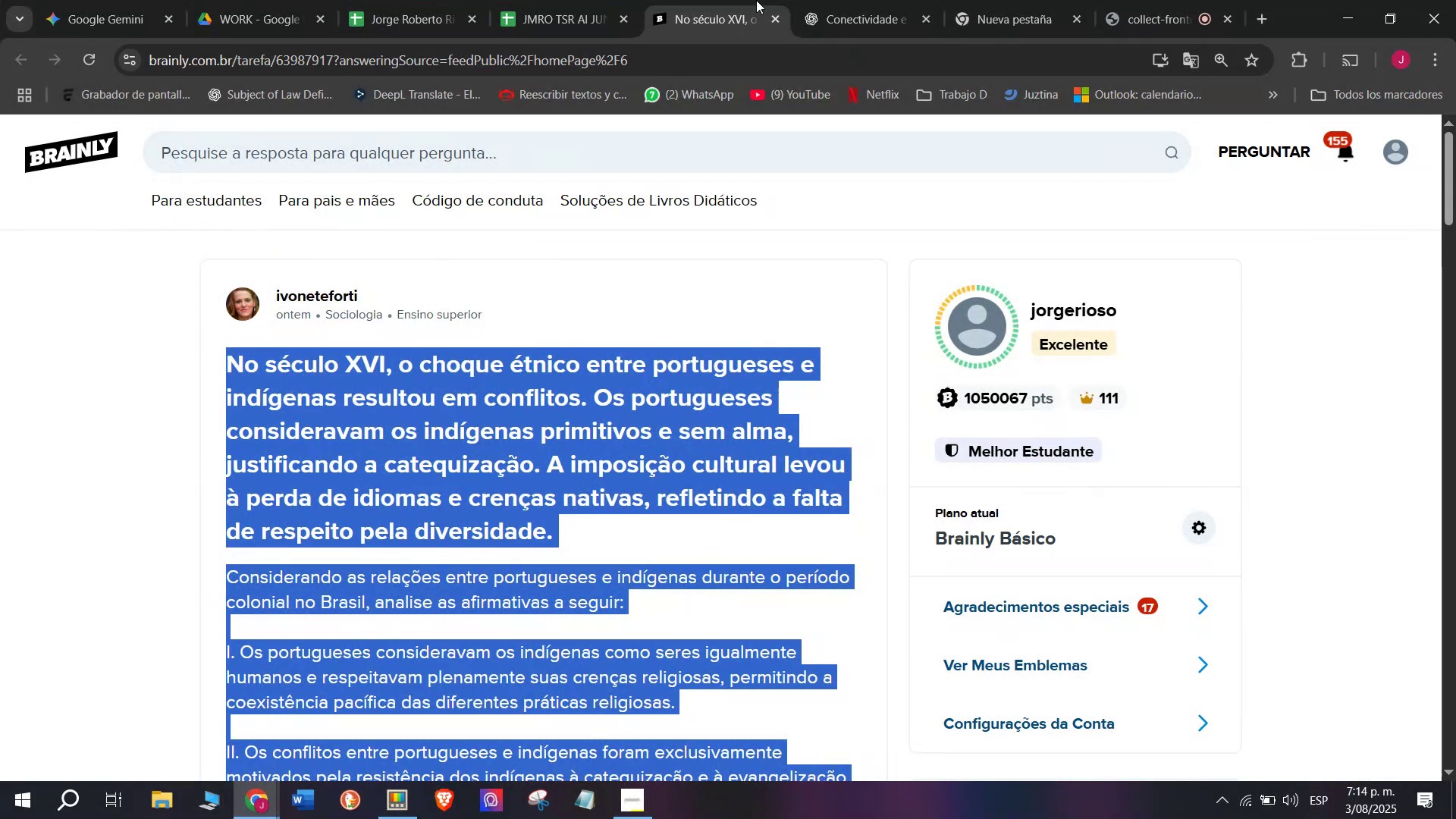 
left_click([828, 0])
 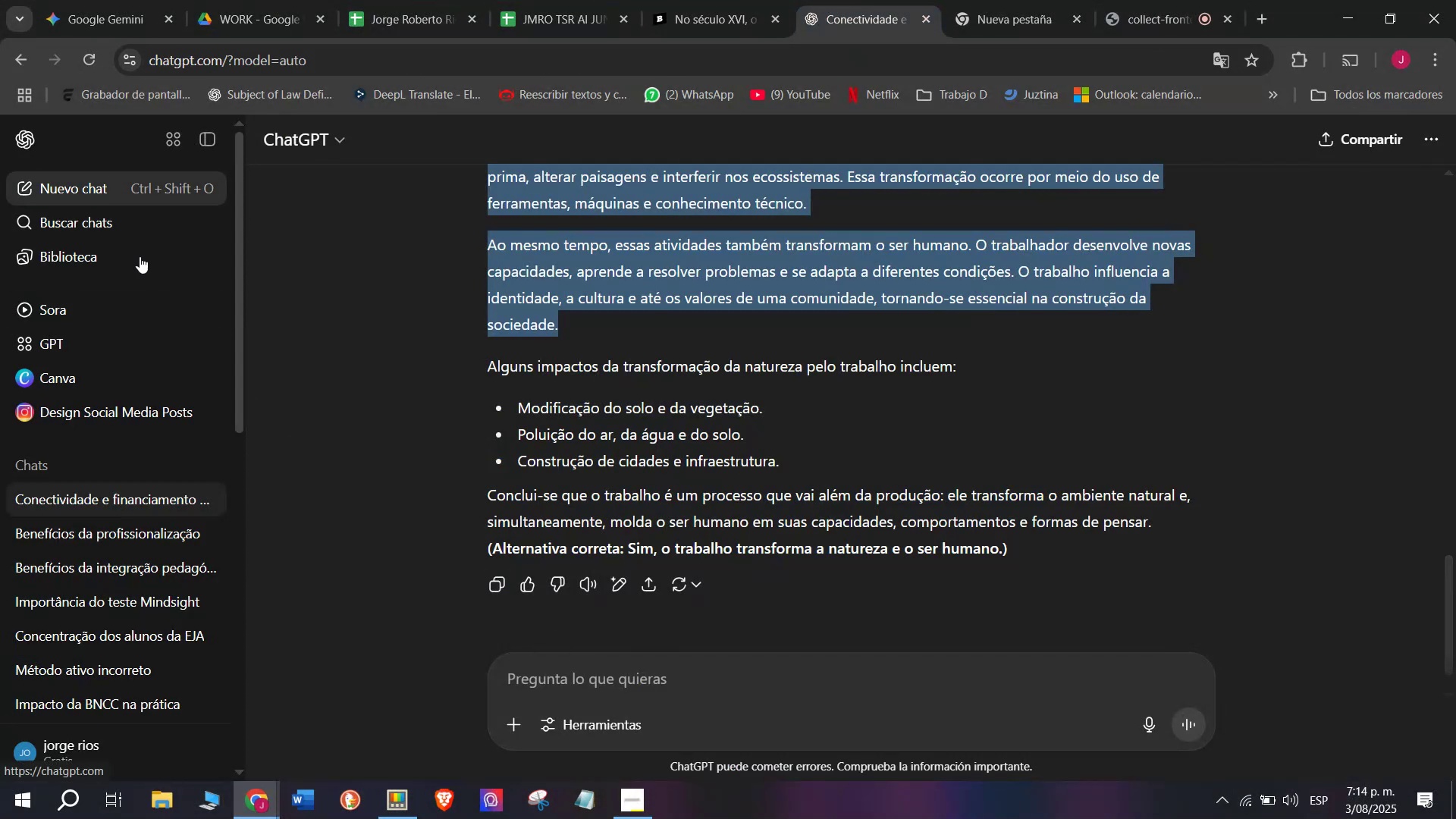 
key(Meta+MetaLeft)
 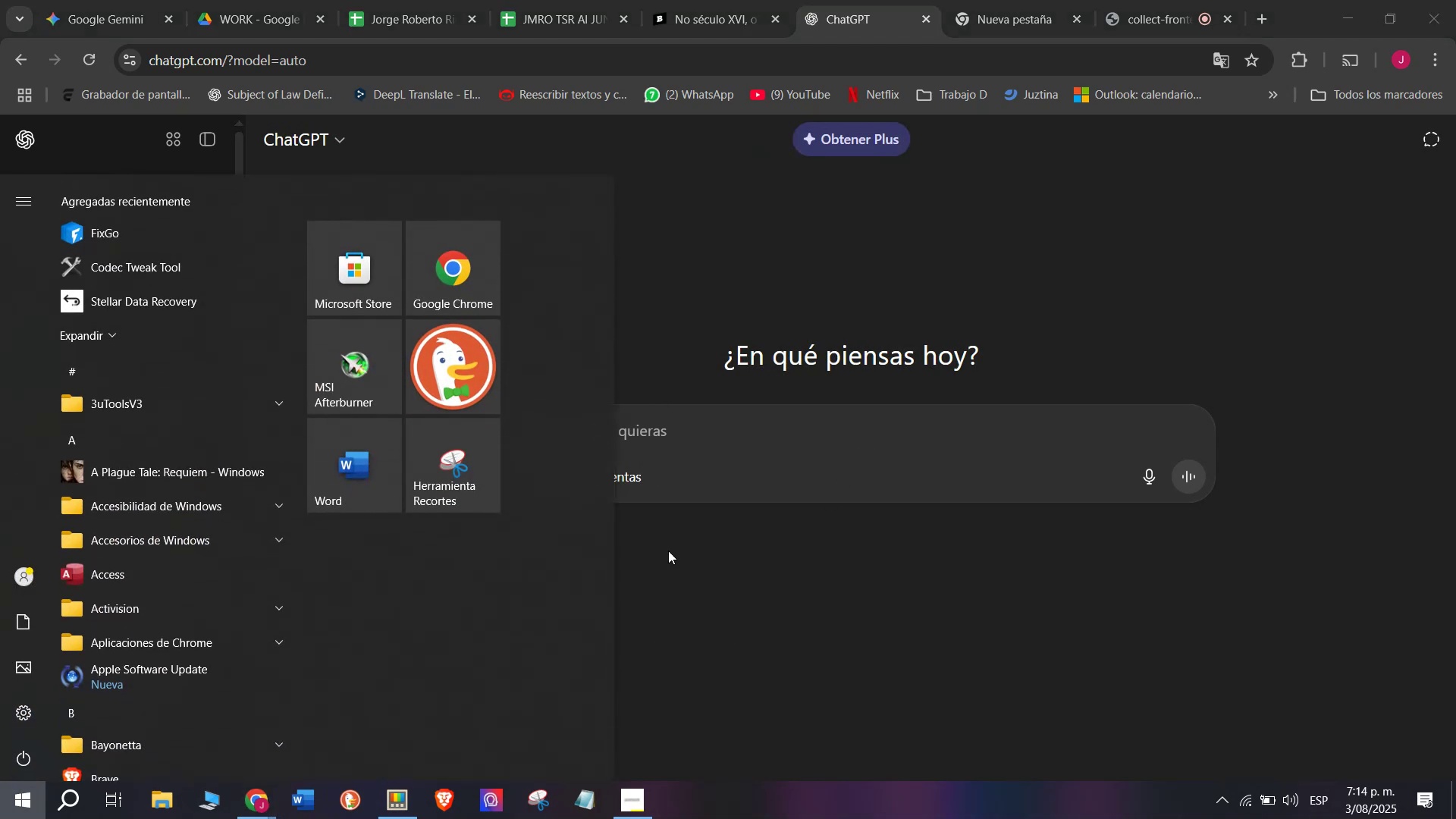 
double_click([697, 447])
 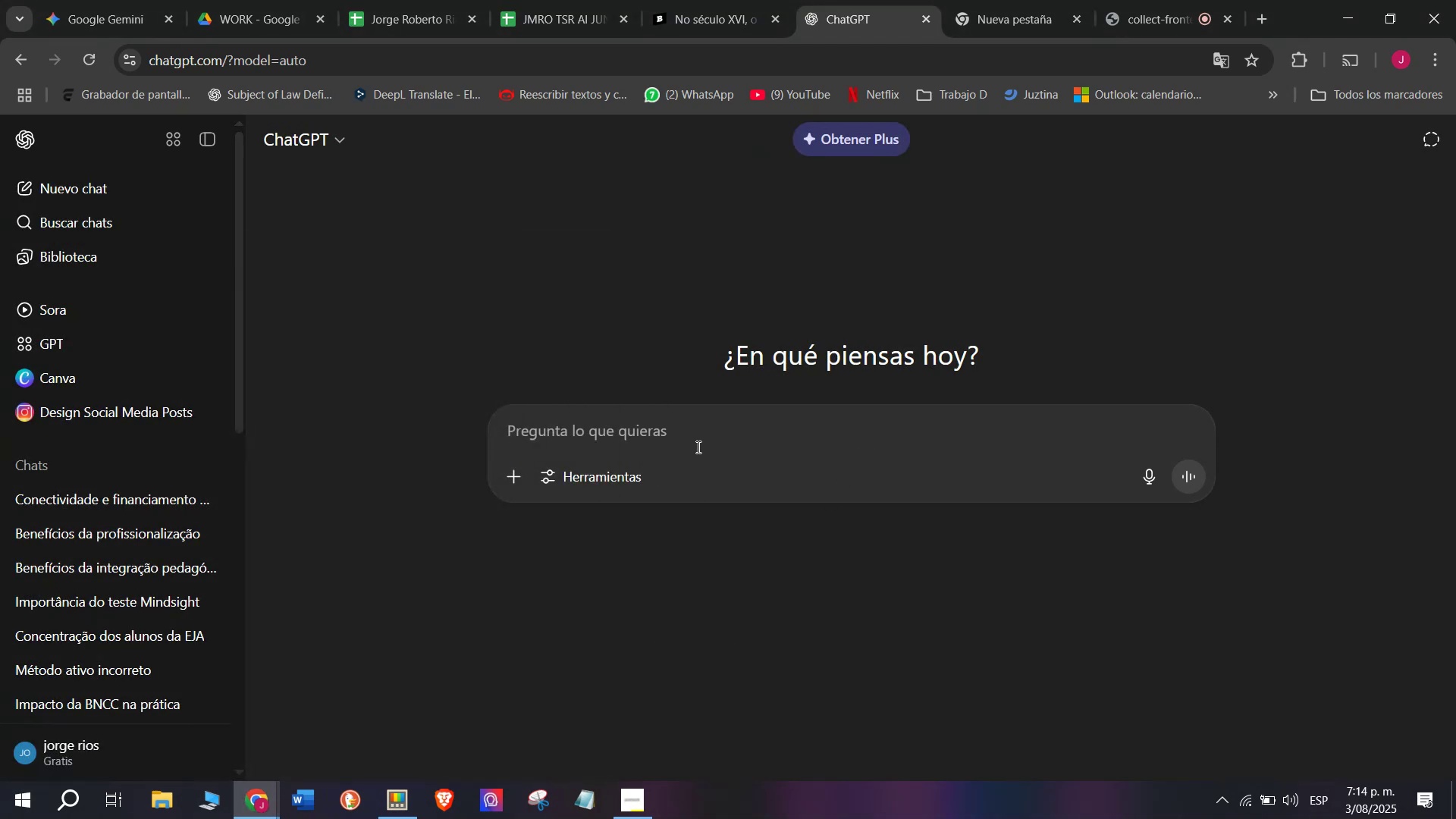 
key(Meta+V)
 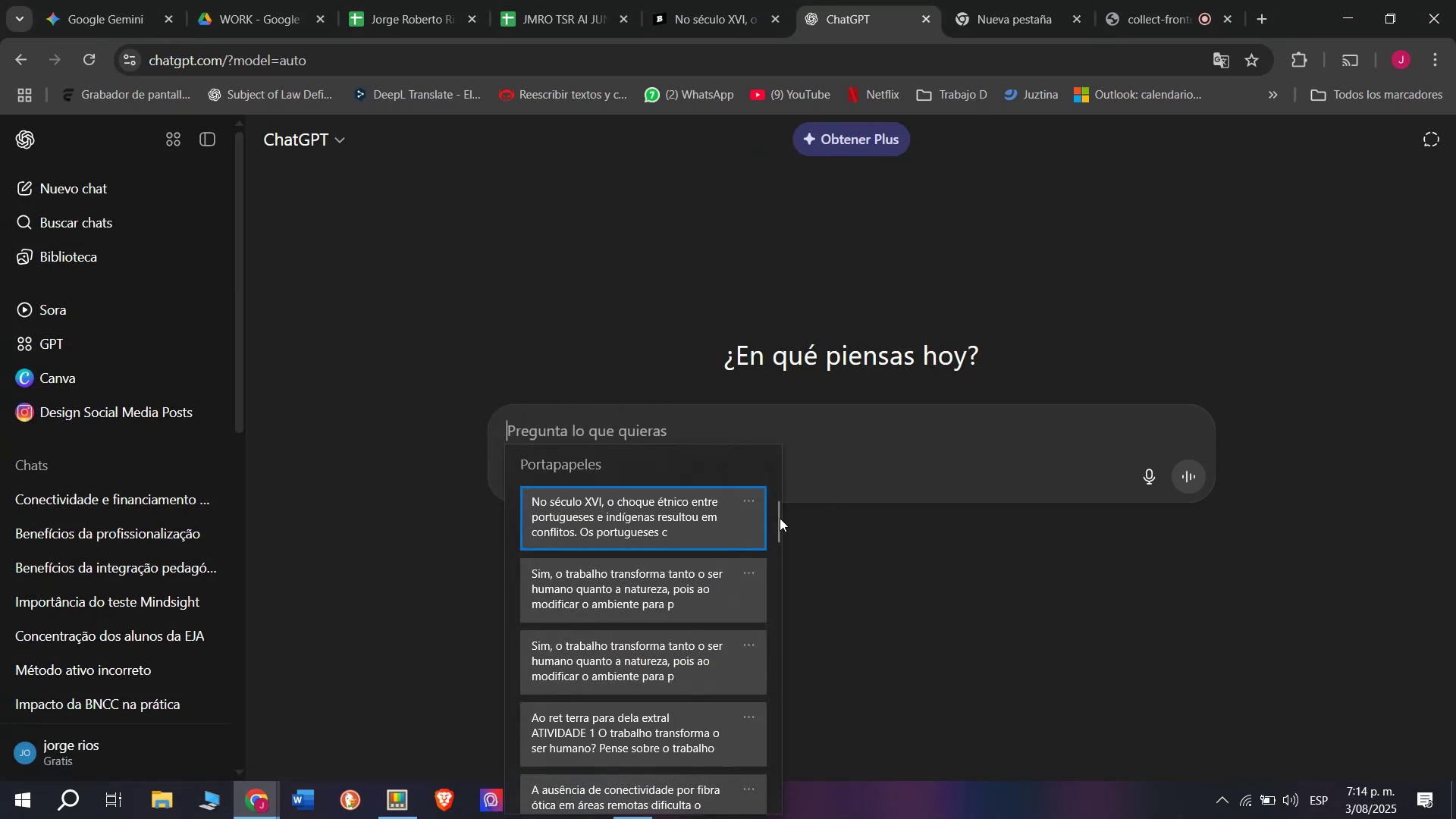 
left_click_drag(start_coordinate=[774, 520], to_coordinate=[795, 815])
 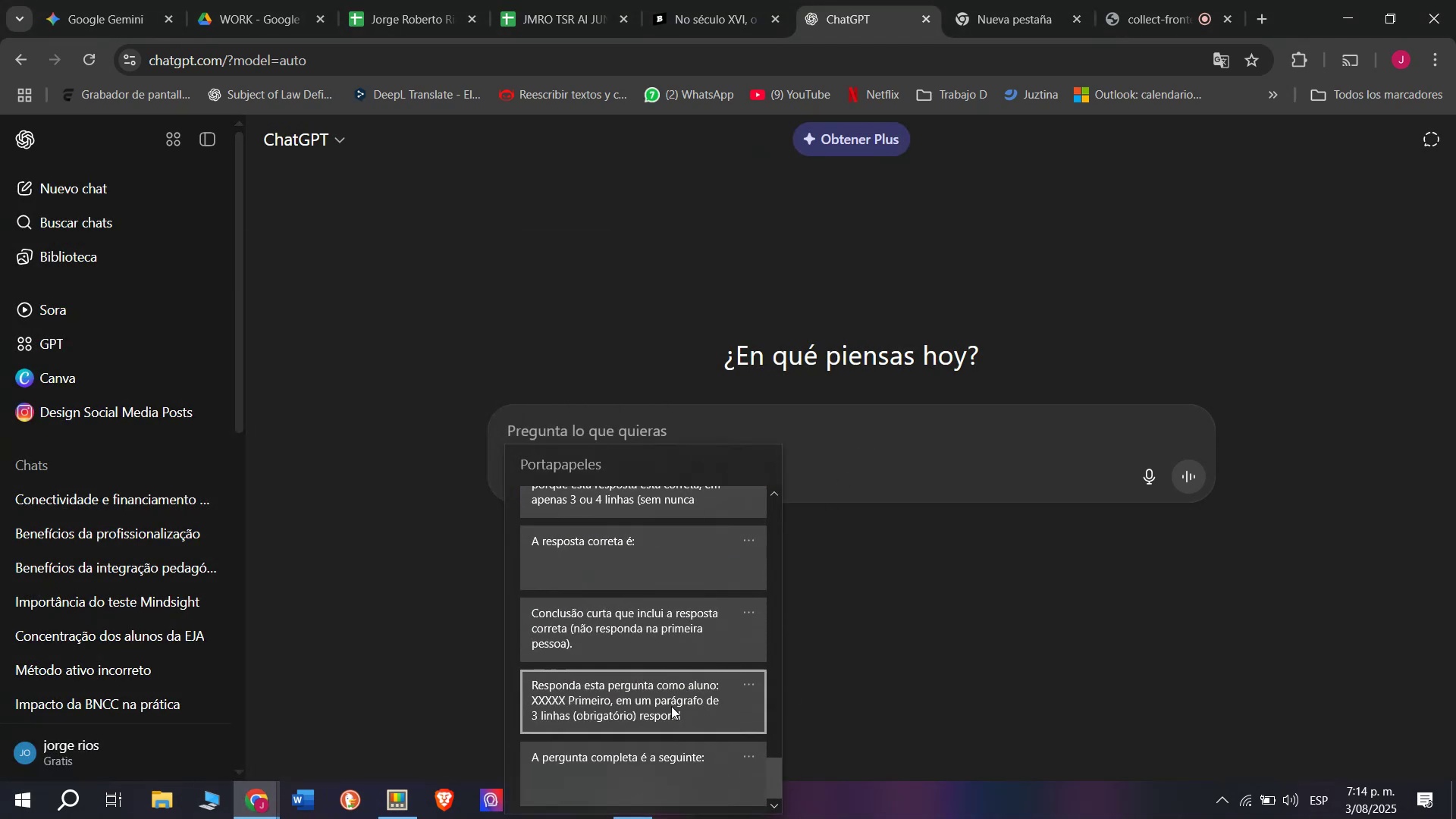 
key(Control+ControlLeft)
 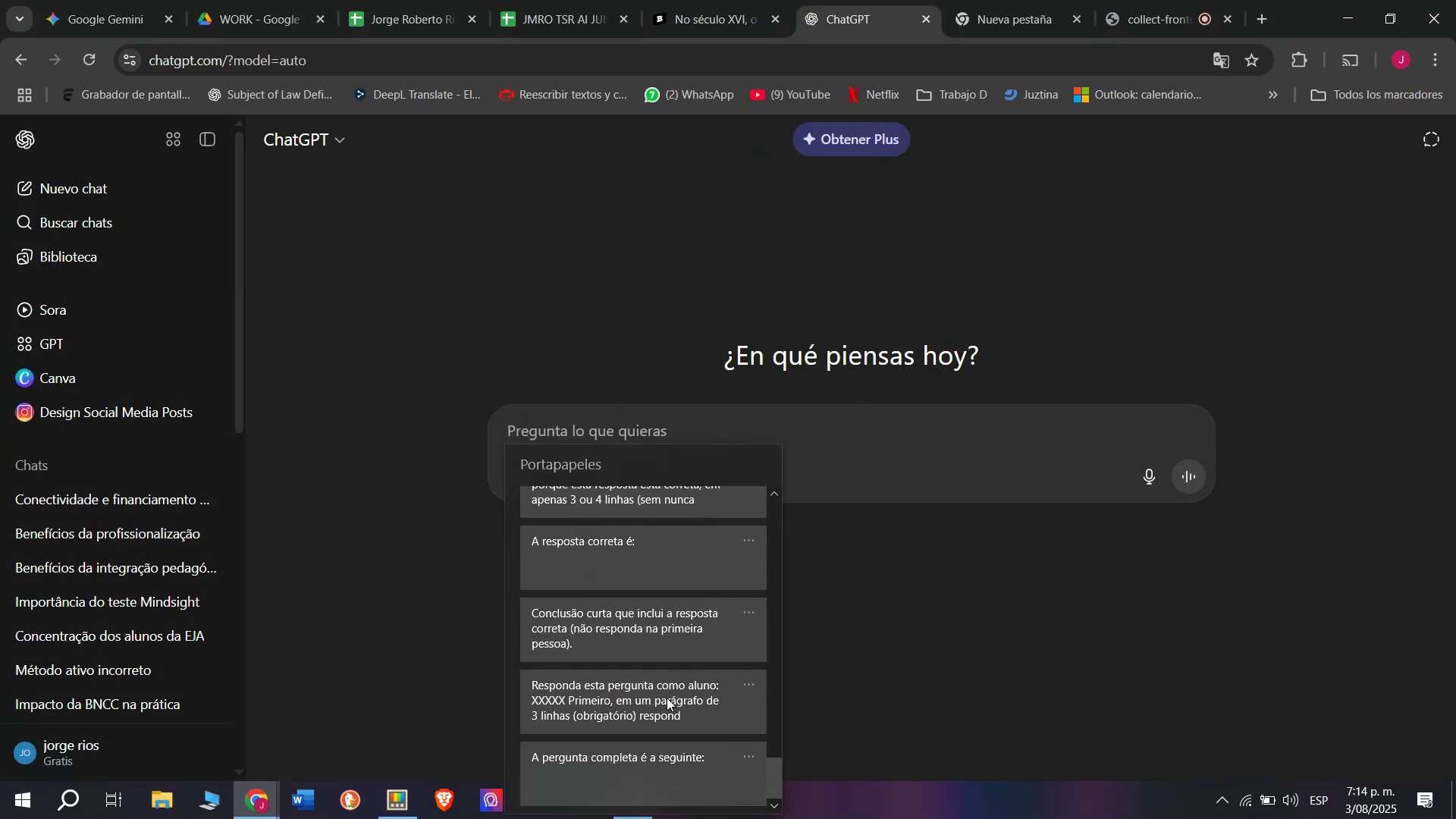 
key(Control+V)
 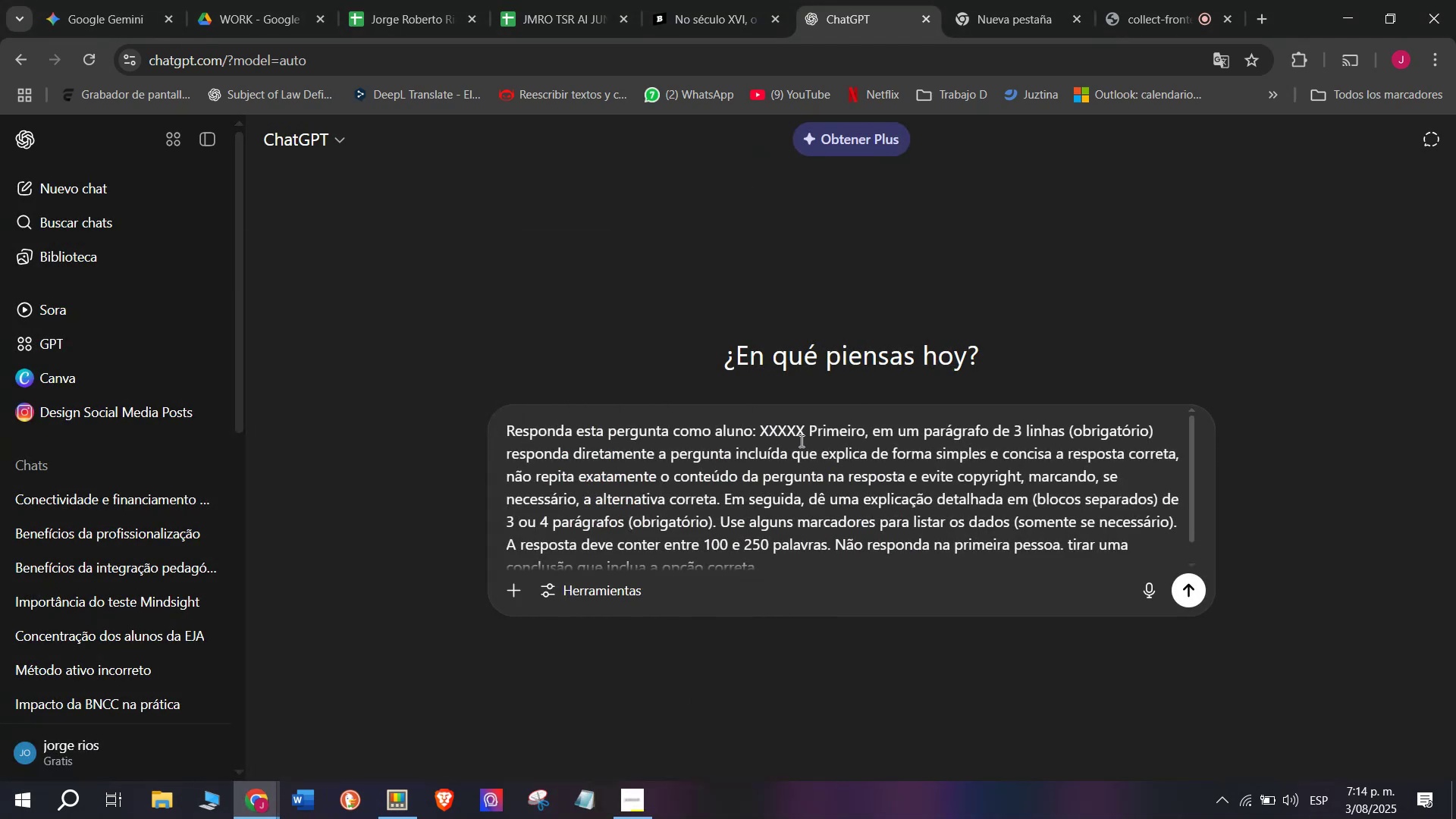 
left_click_drag(start_coordinate=[801, 438], to_coordinate=[759, 435])
 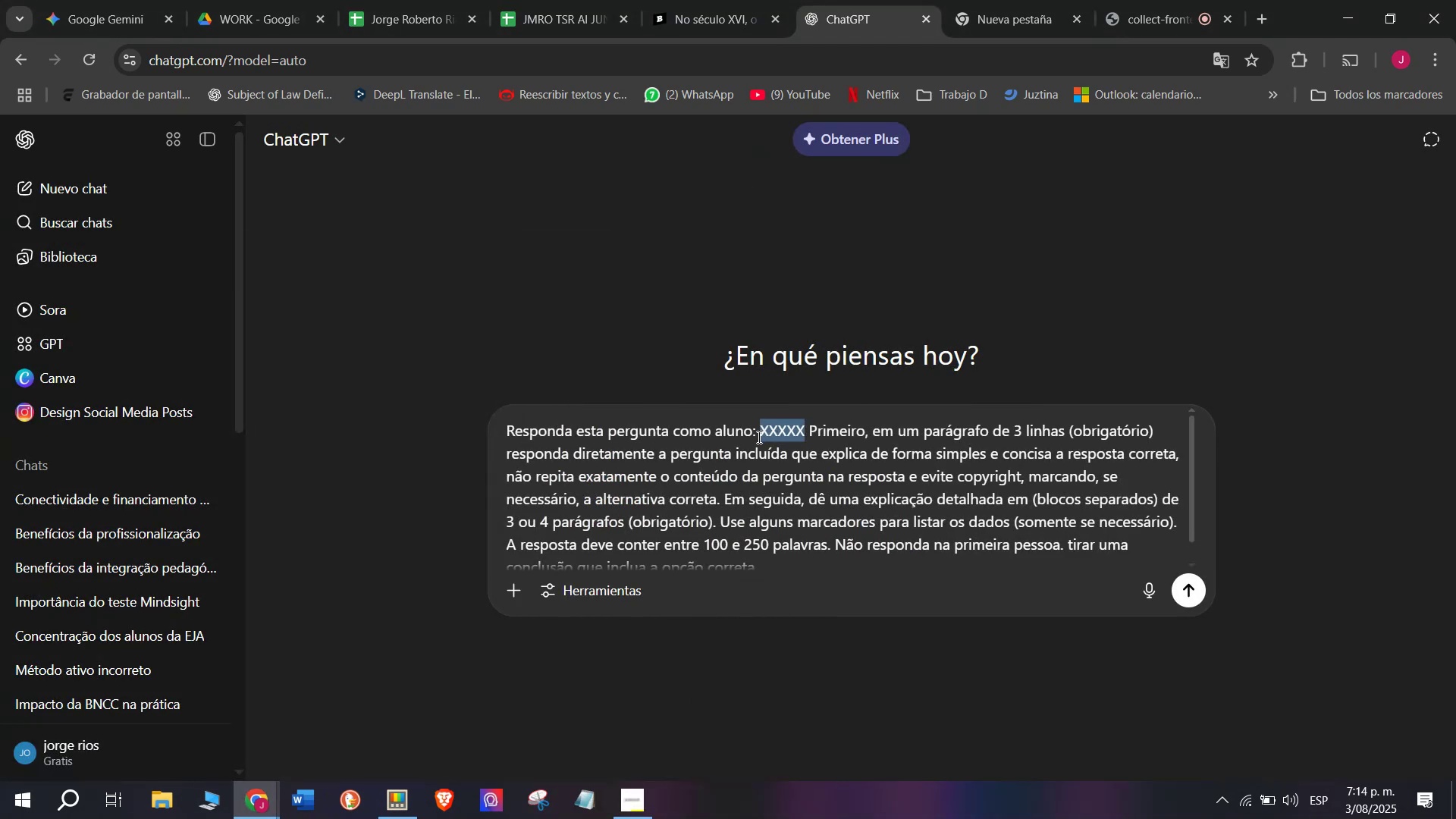 
key(Meta+MetaLeft)
 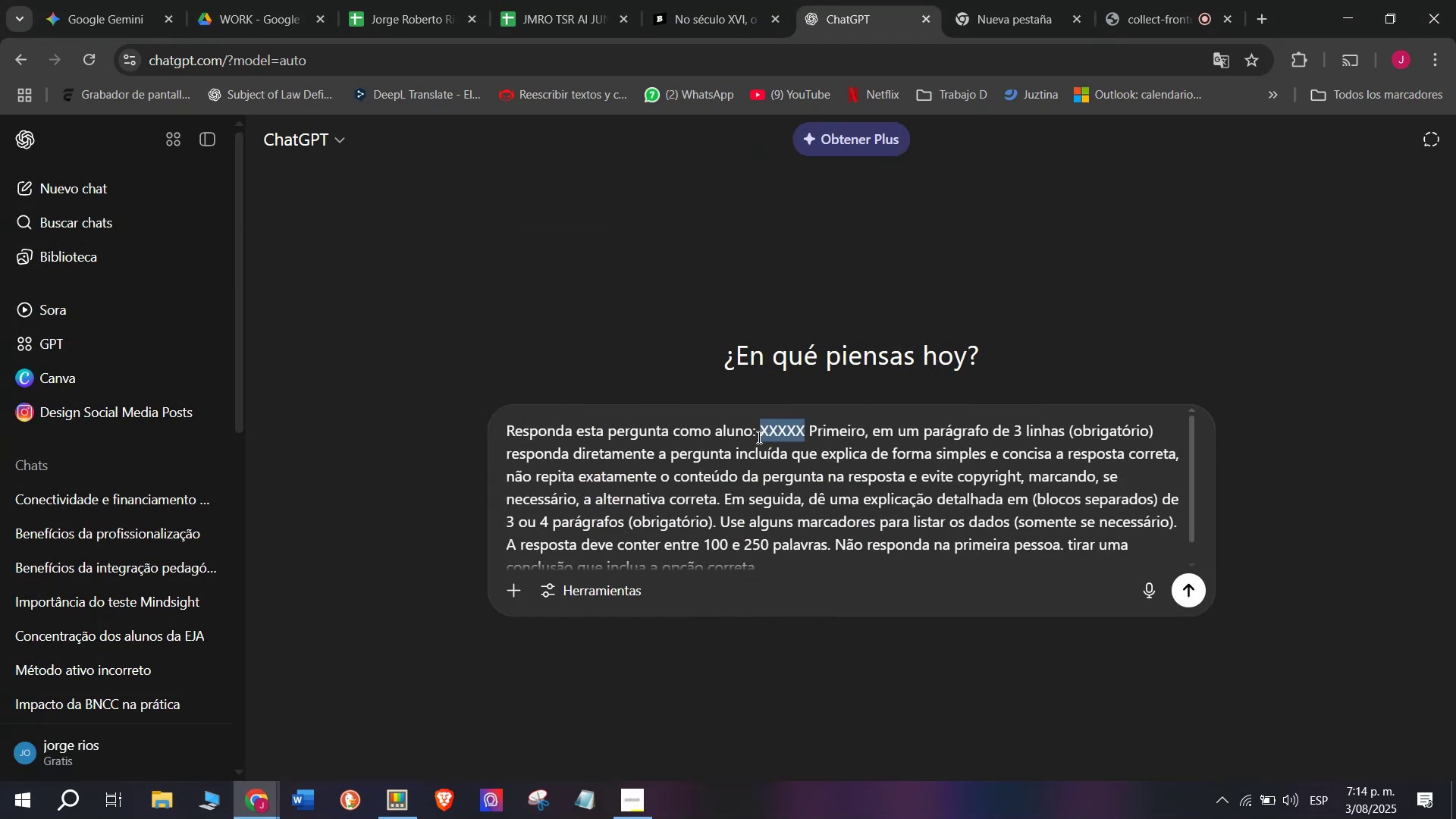 
key(Meta+V)
 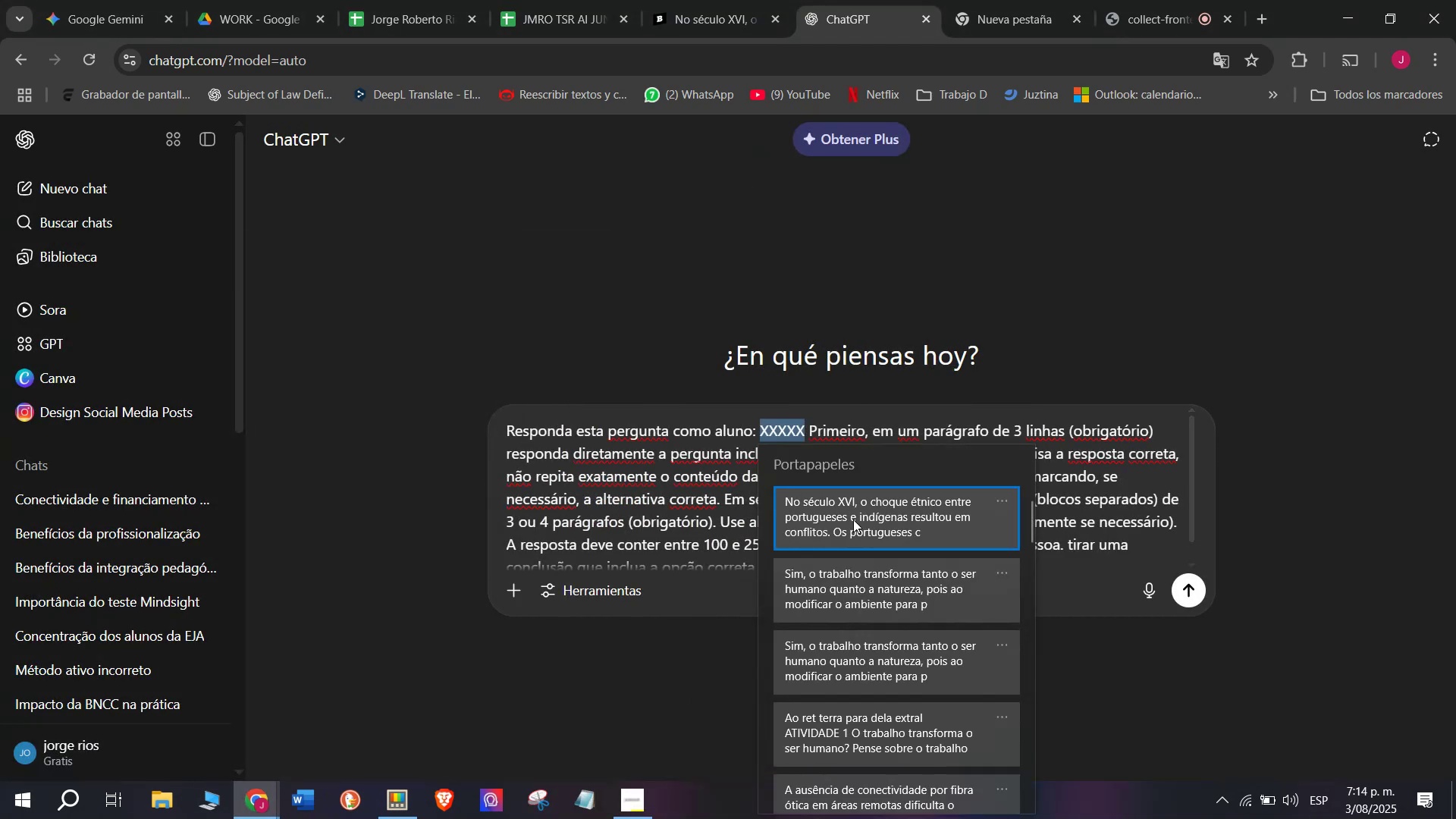 
left_click([857, 521])
 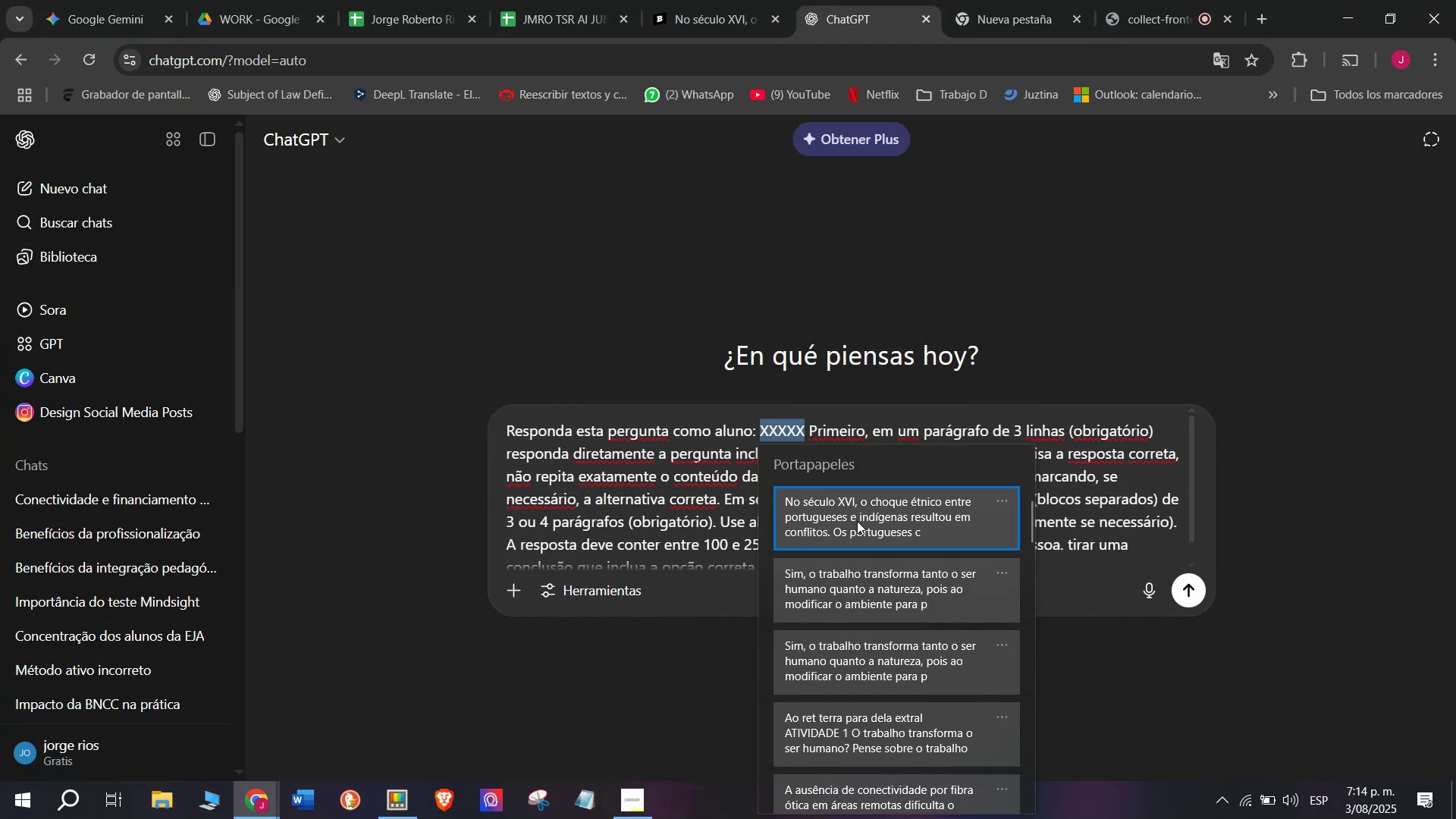 
key(Control+ControlLeft)
 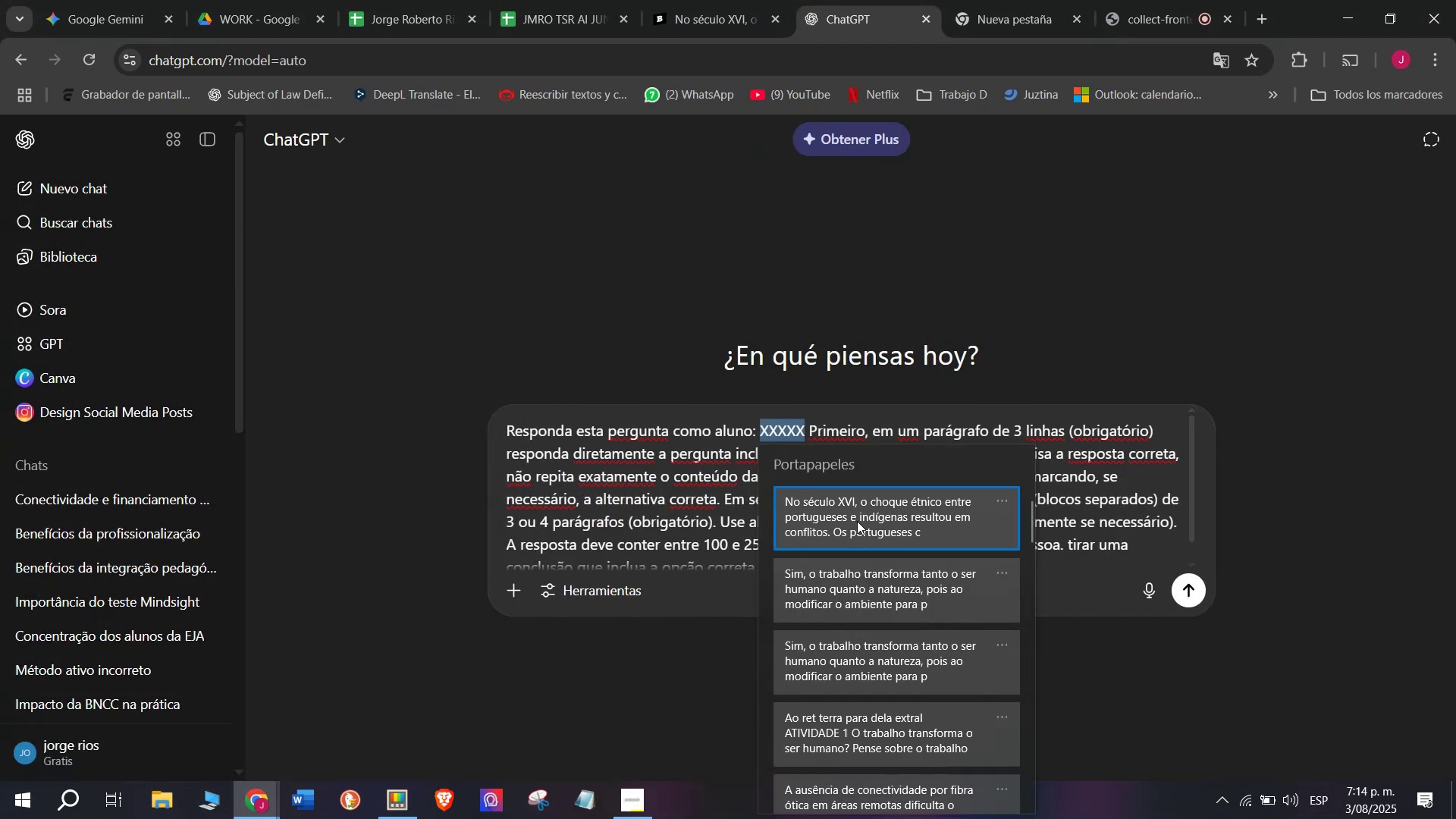 
key(Control+V)
 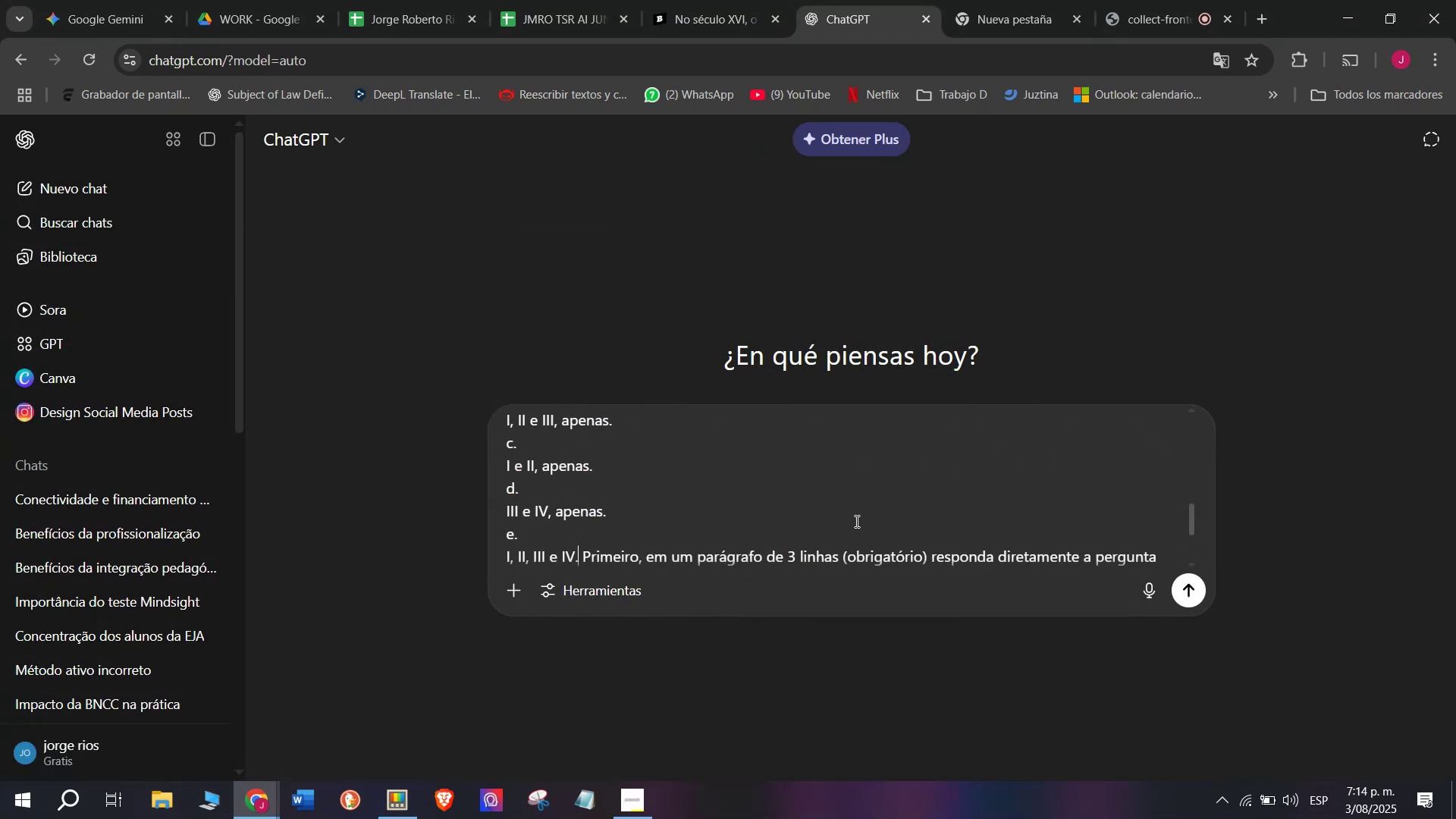 
key(Enter)
 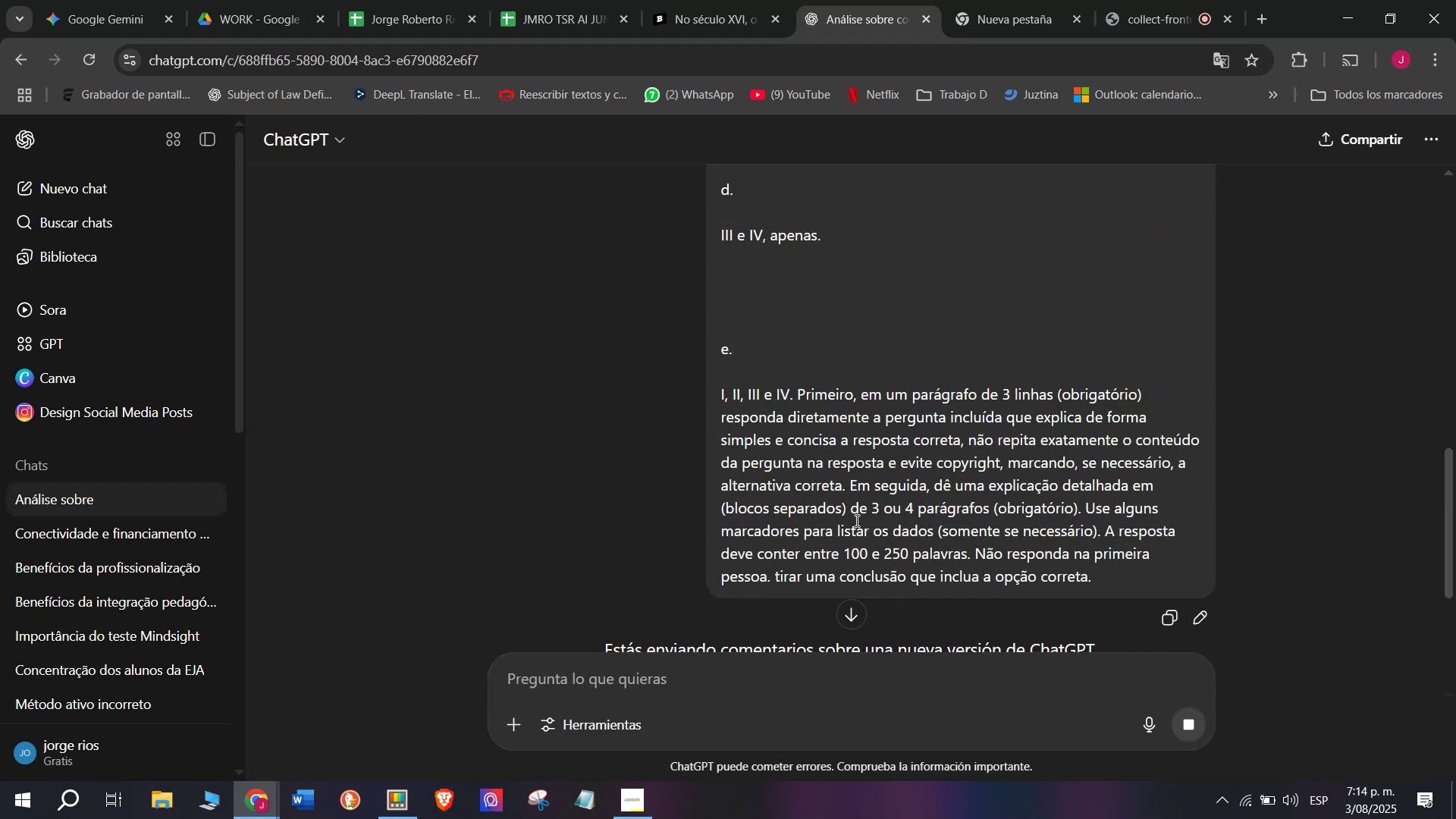 
scroll: coordinate [863, 435], scroll_direction: down, amount: 5.0
 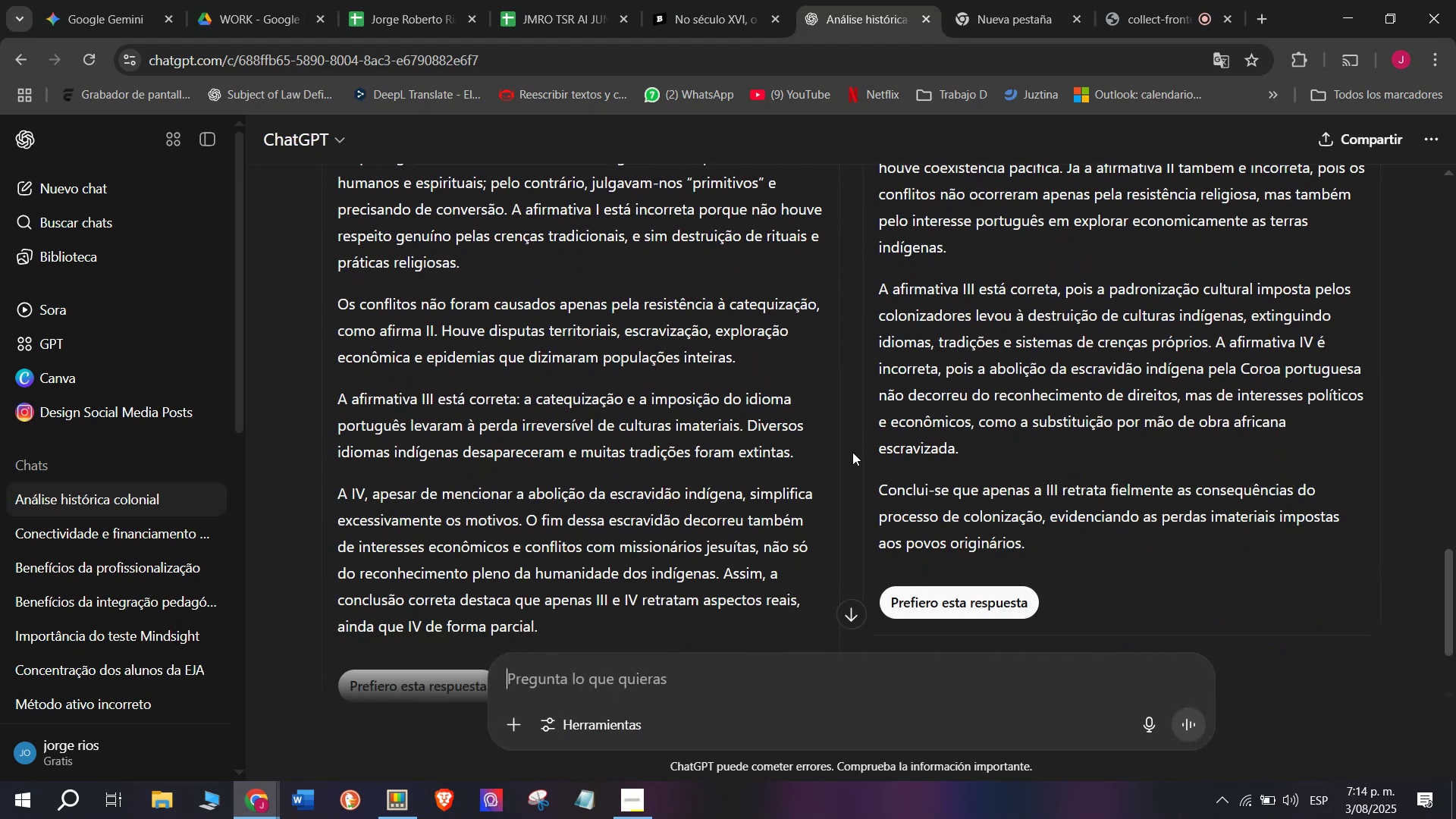 
left_click([947, 589])
 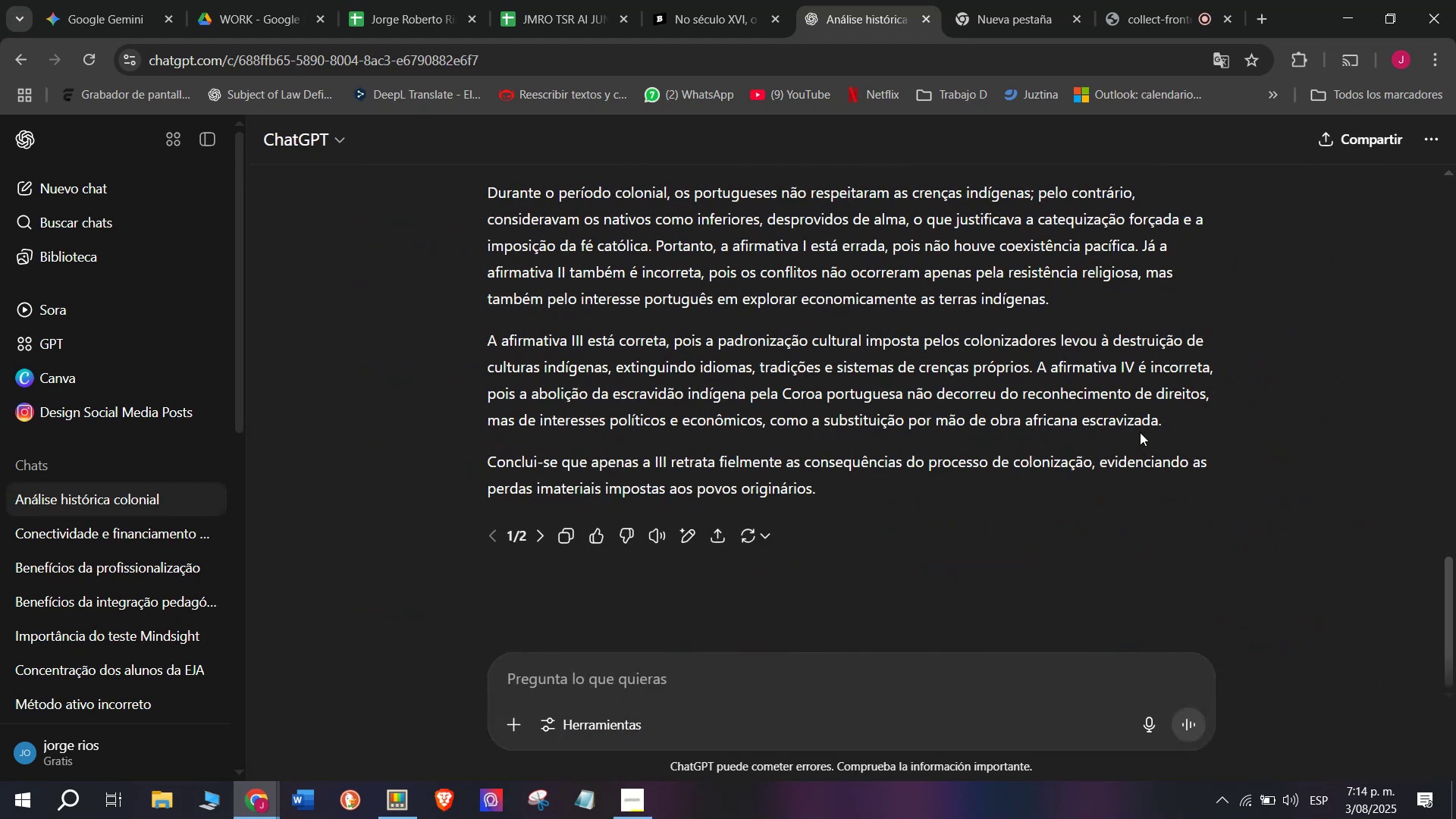 
left_click_drag(start_coordinate=[1166, 419], to_coordinate=[466, 345])
 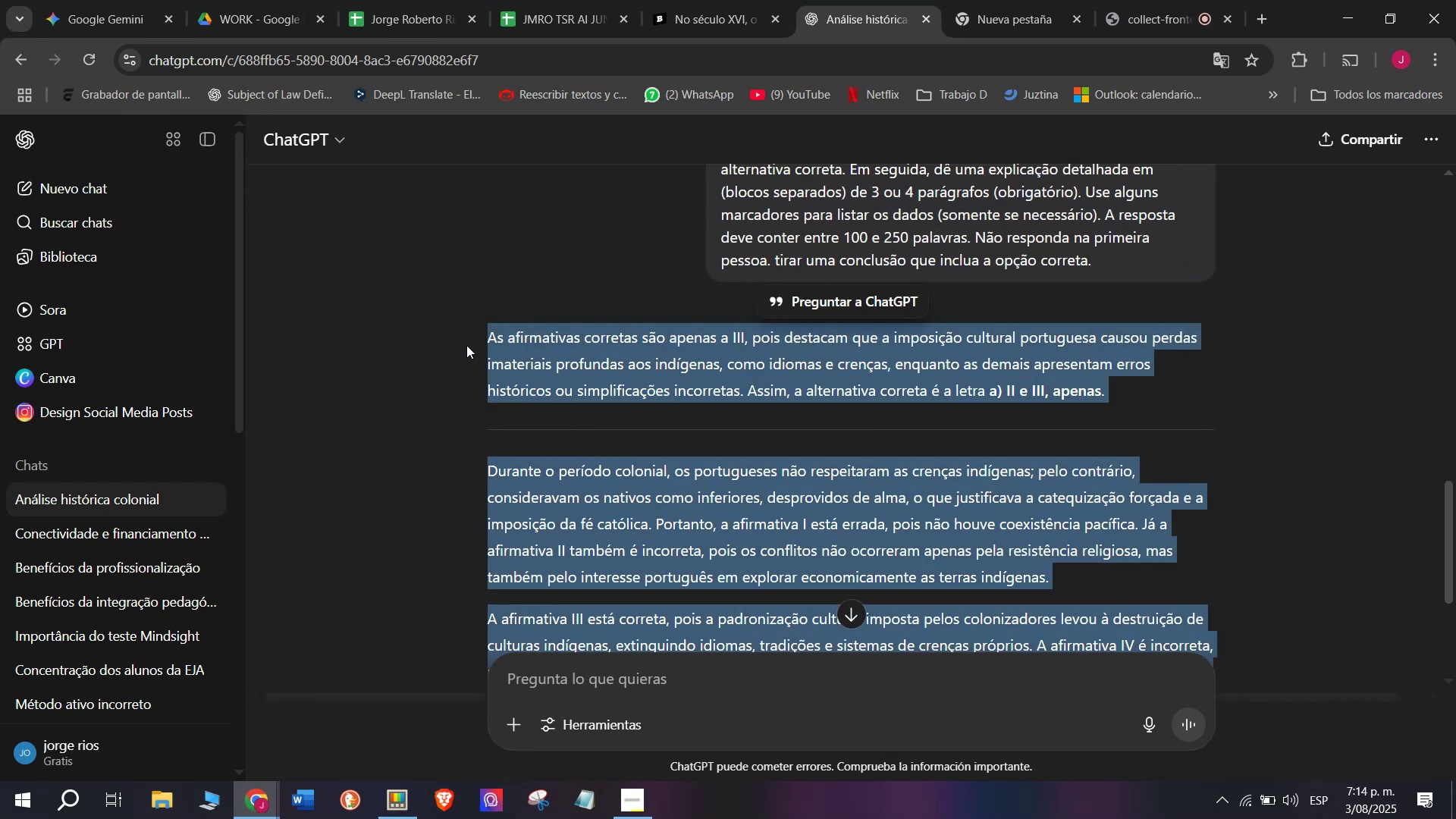 
key(Control+ControlLeft)
 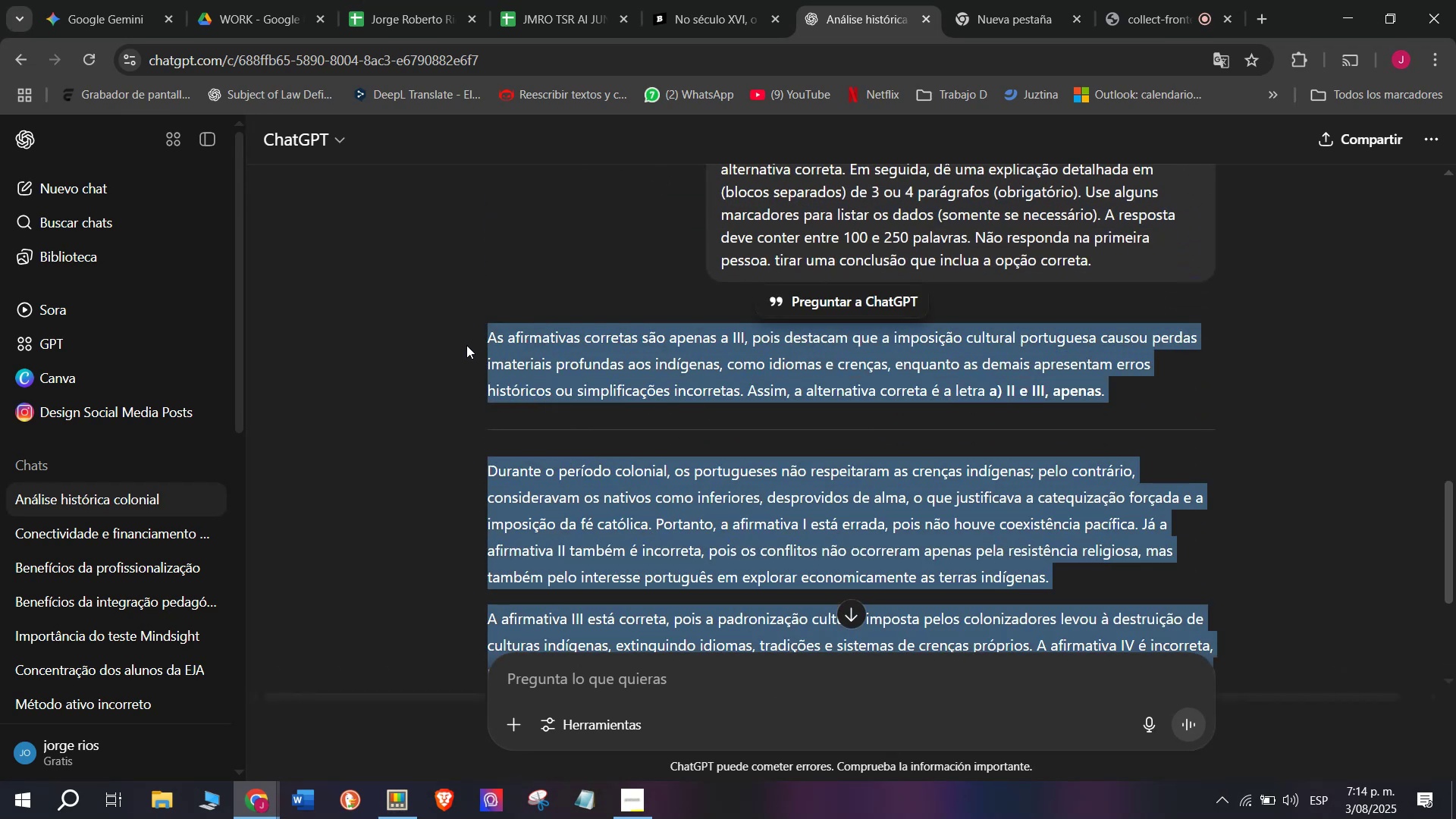 
key(Control+C)
 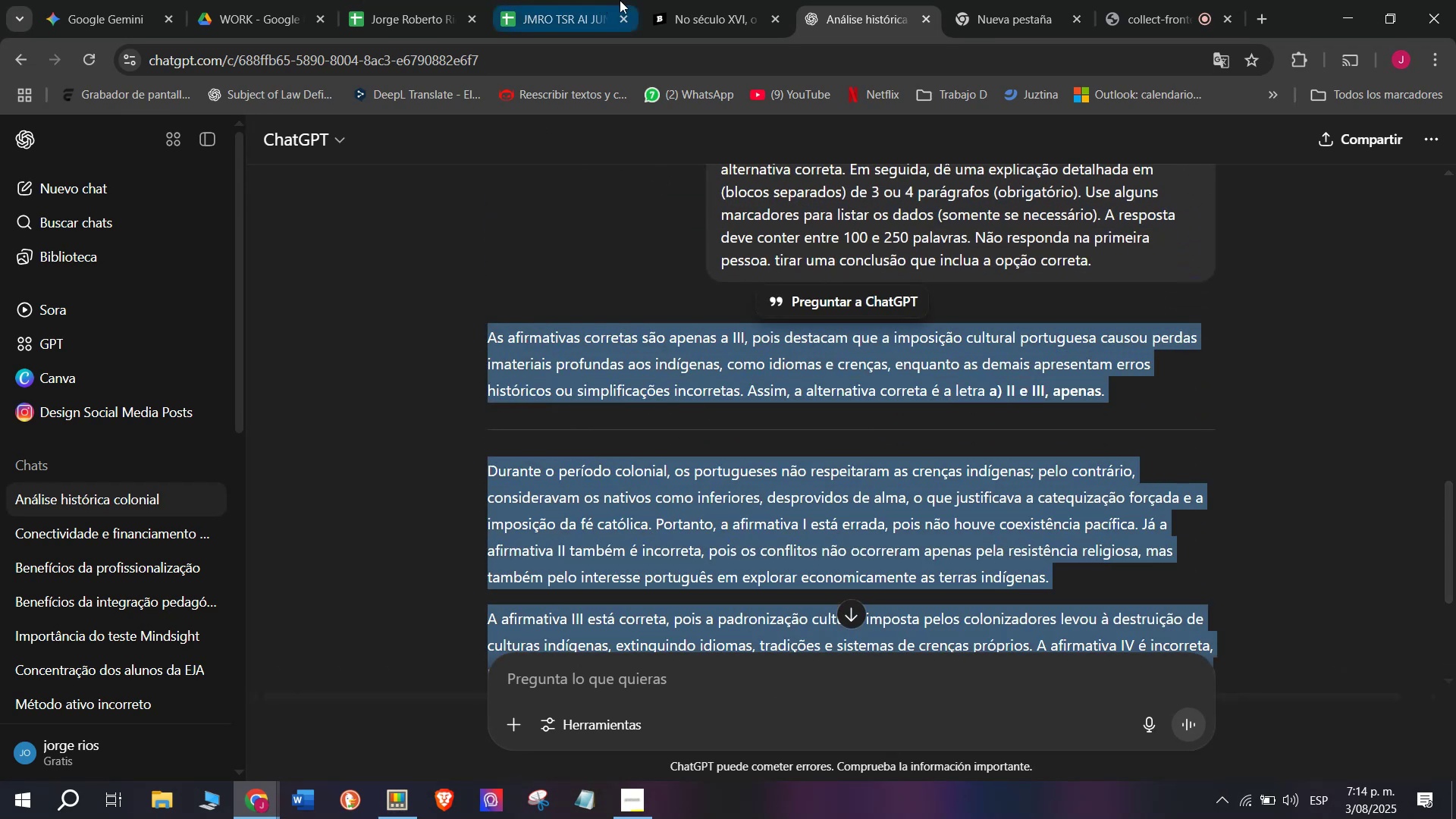 
left_click([689, 0])
 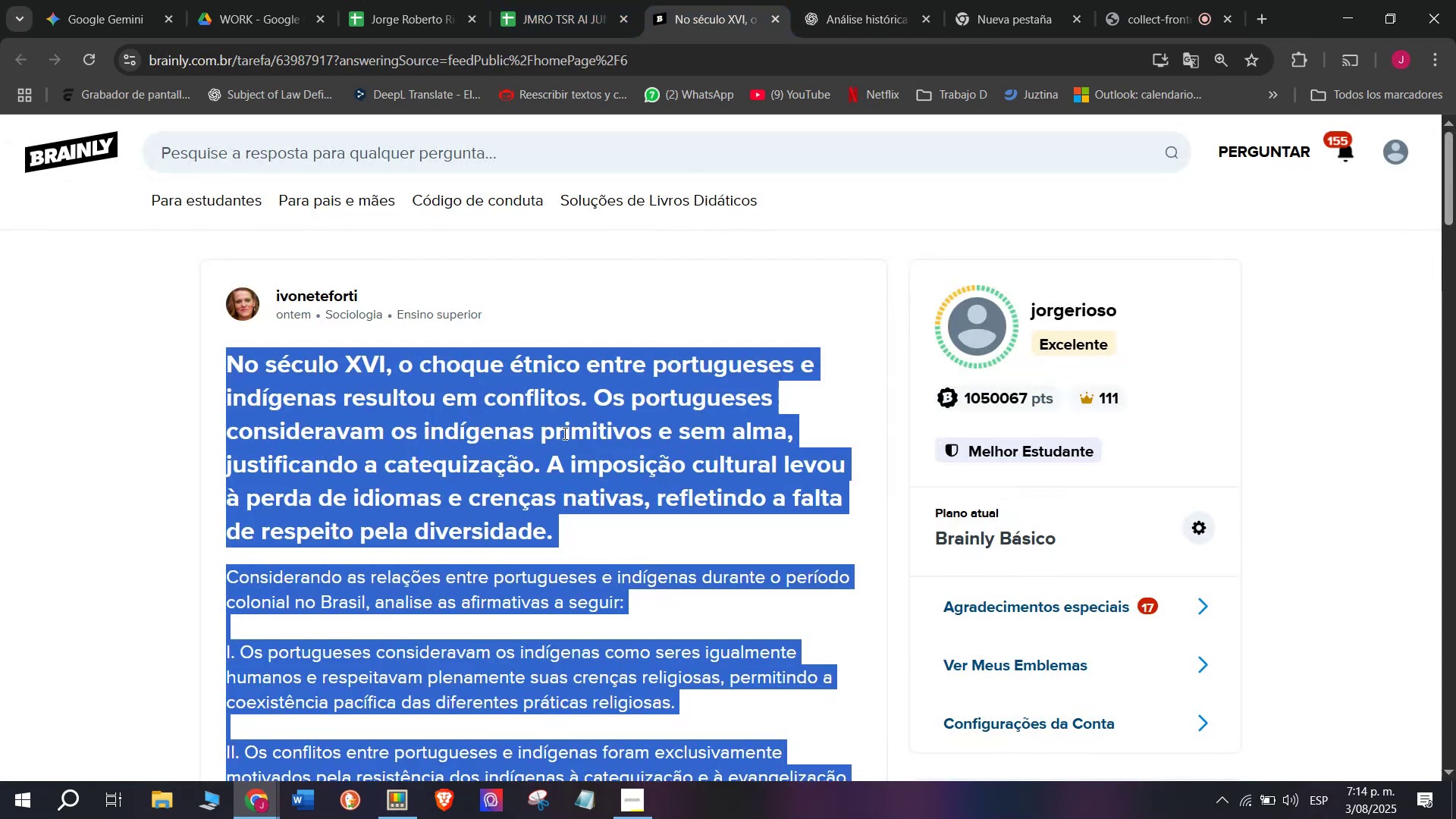 
scroll: coordinate [324, 592], scroll_direction: down, amount: 5.0
 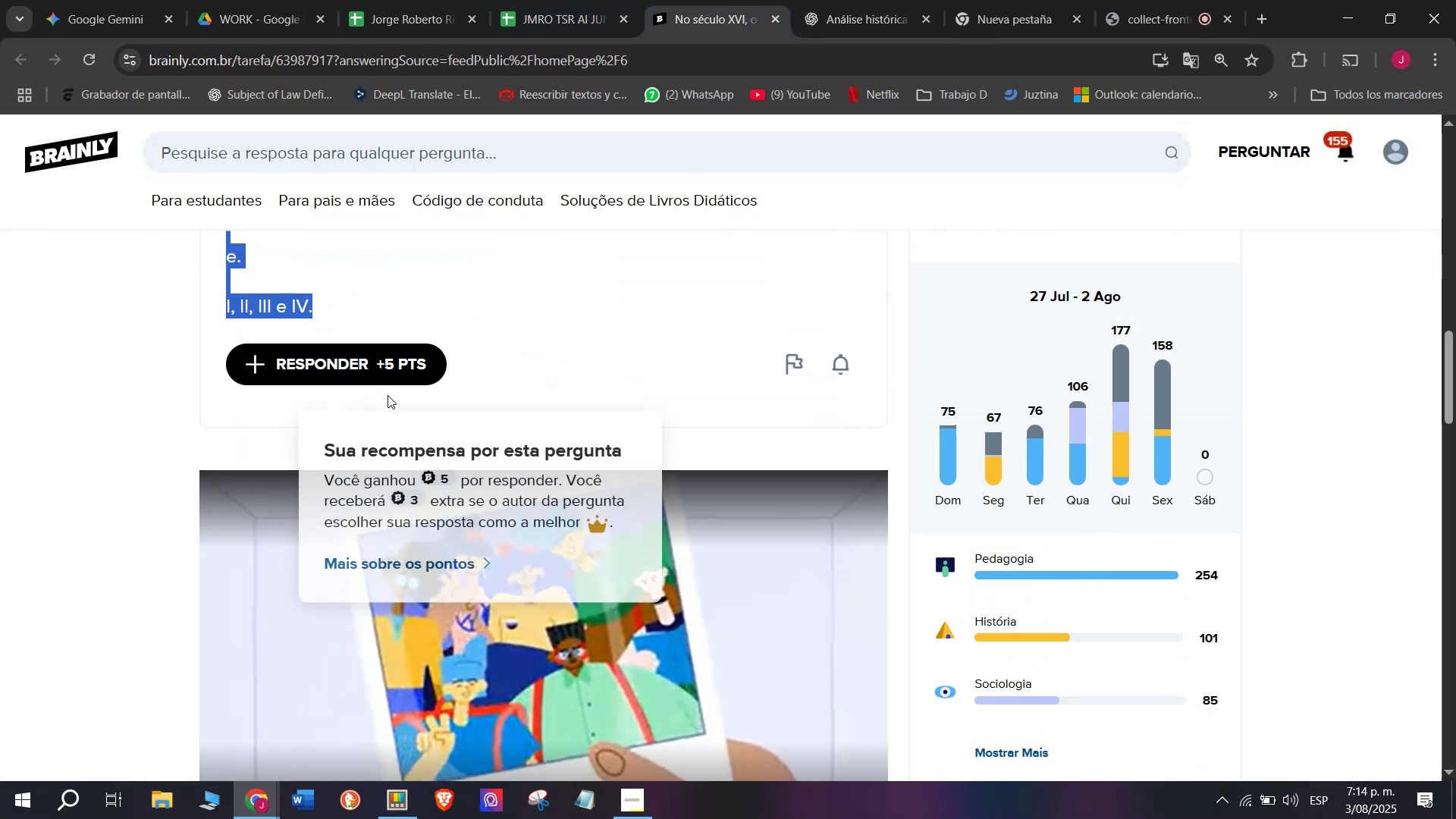 
left_click_drag(start_coordinate=[681, 488], to_coordinate=[441, 274])
 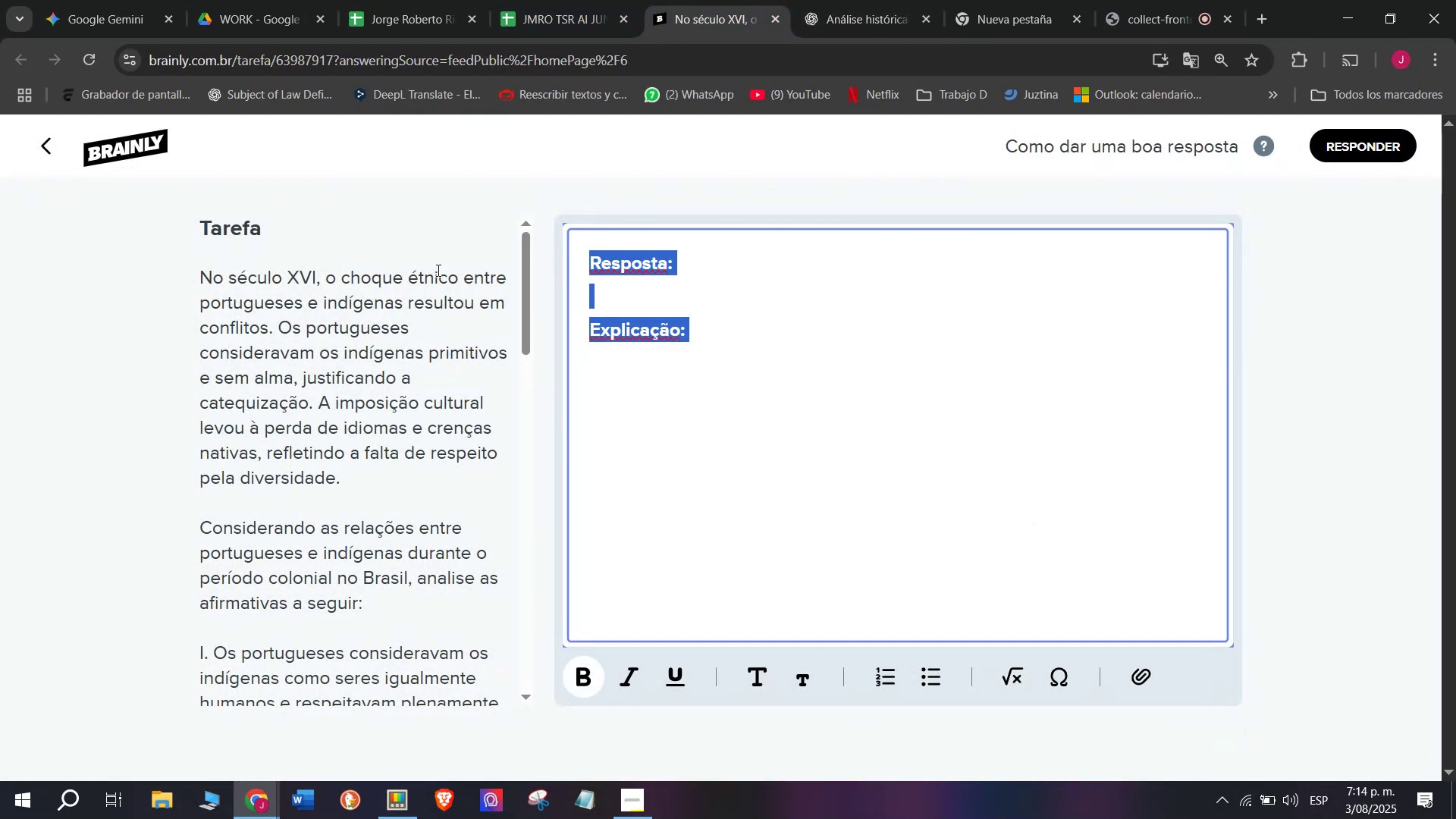 
key(Control+V)
 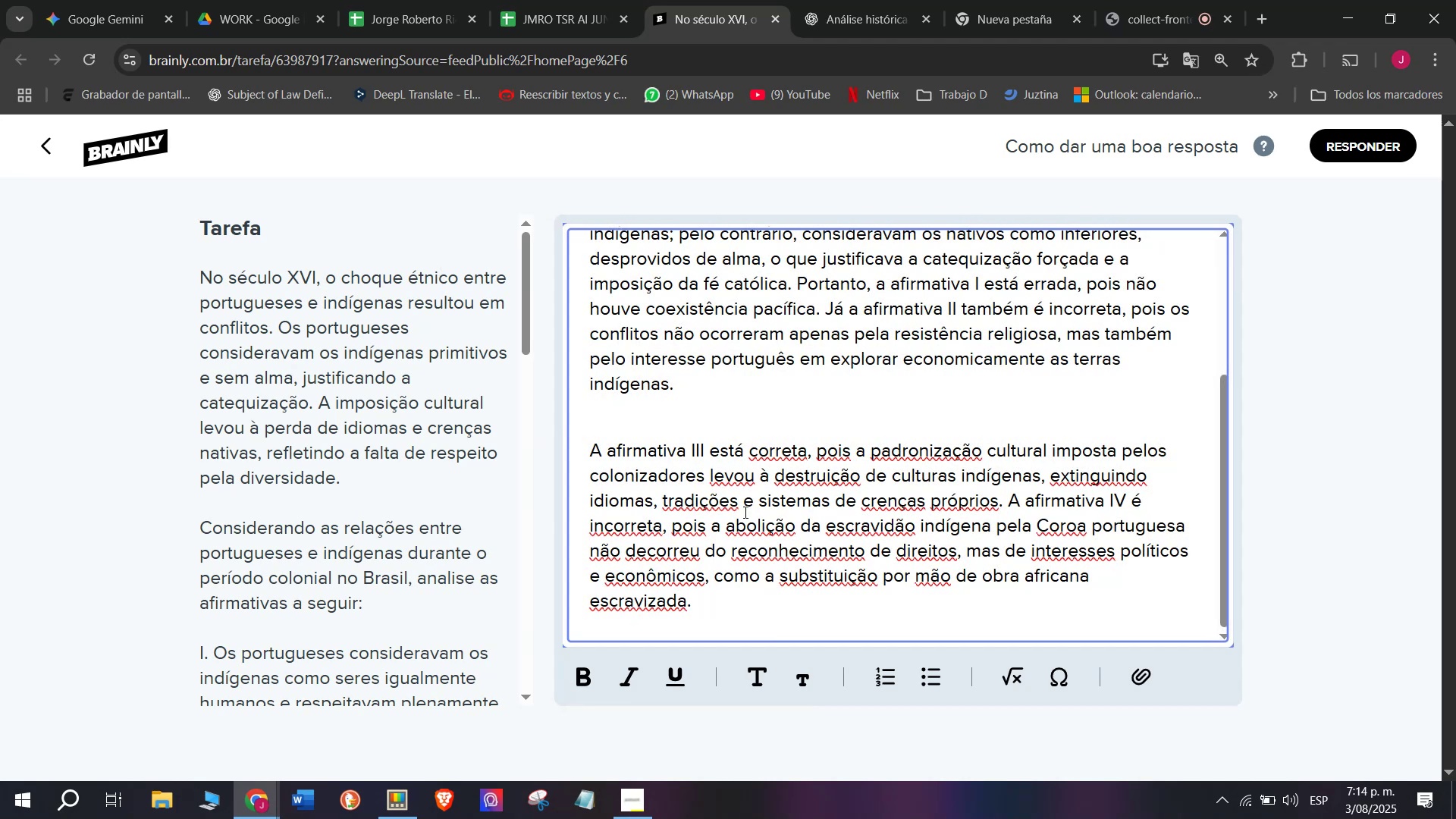 
scroll: coordinate [752, 523], scroll_direction: up, amount: 7.0
 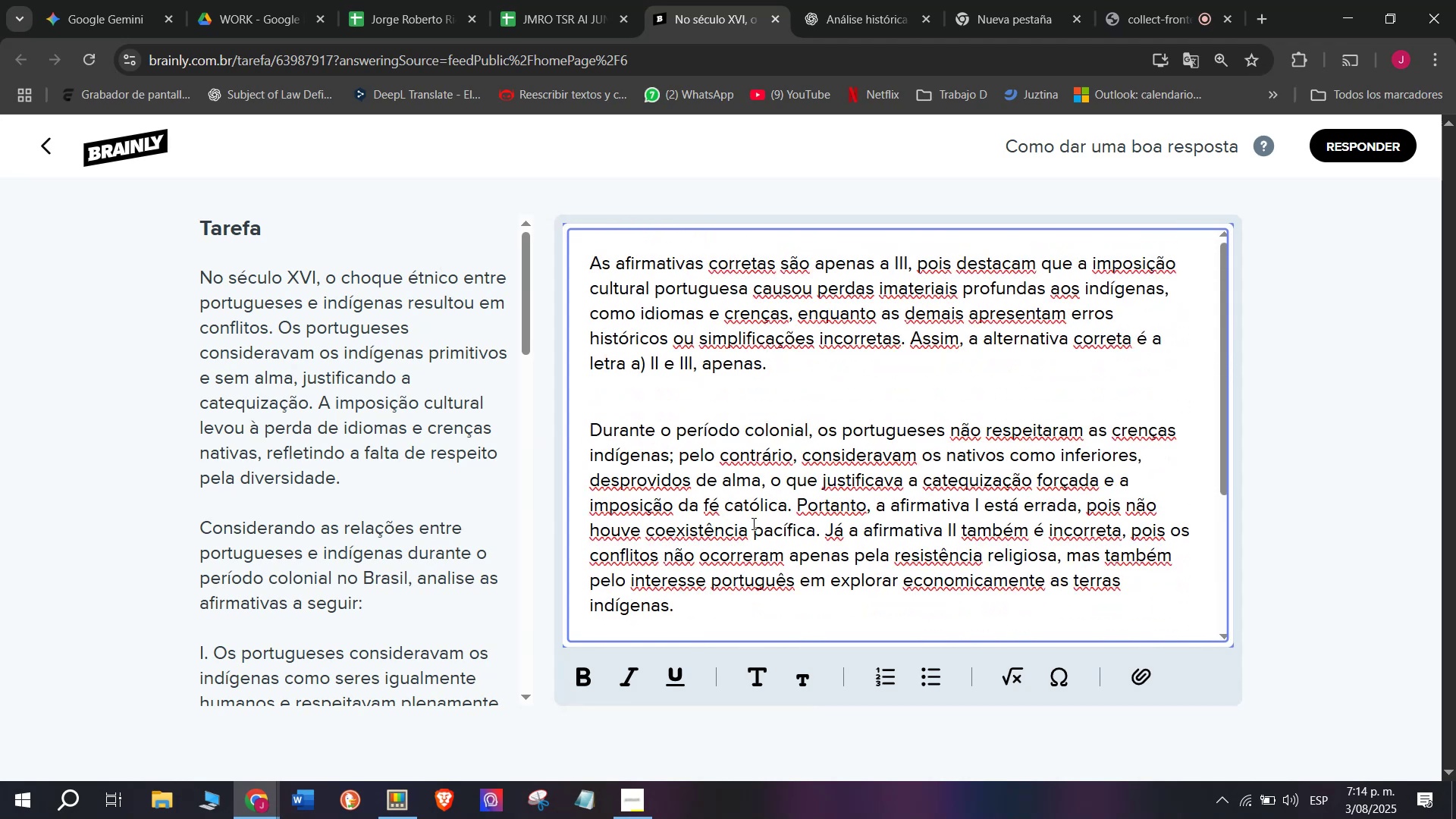 
scroll: coordinate [760, 554], scroll_direction: down, amount: 6.0
 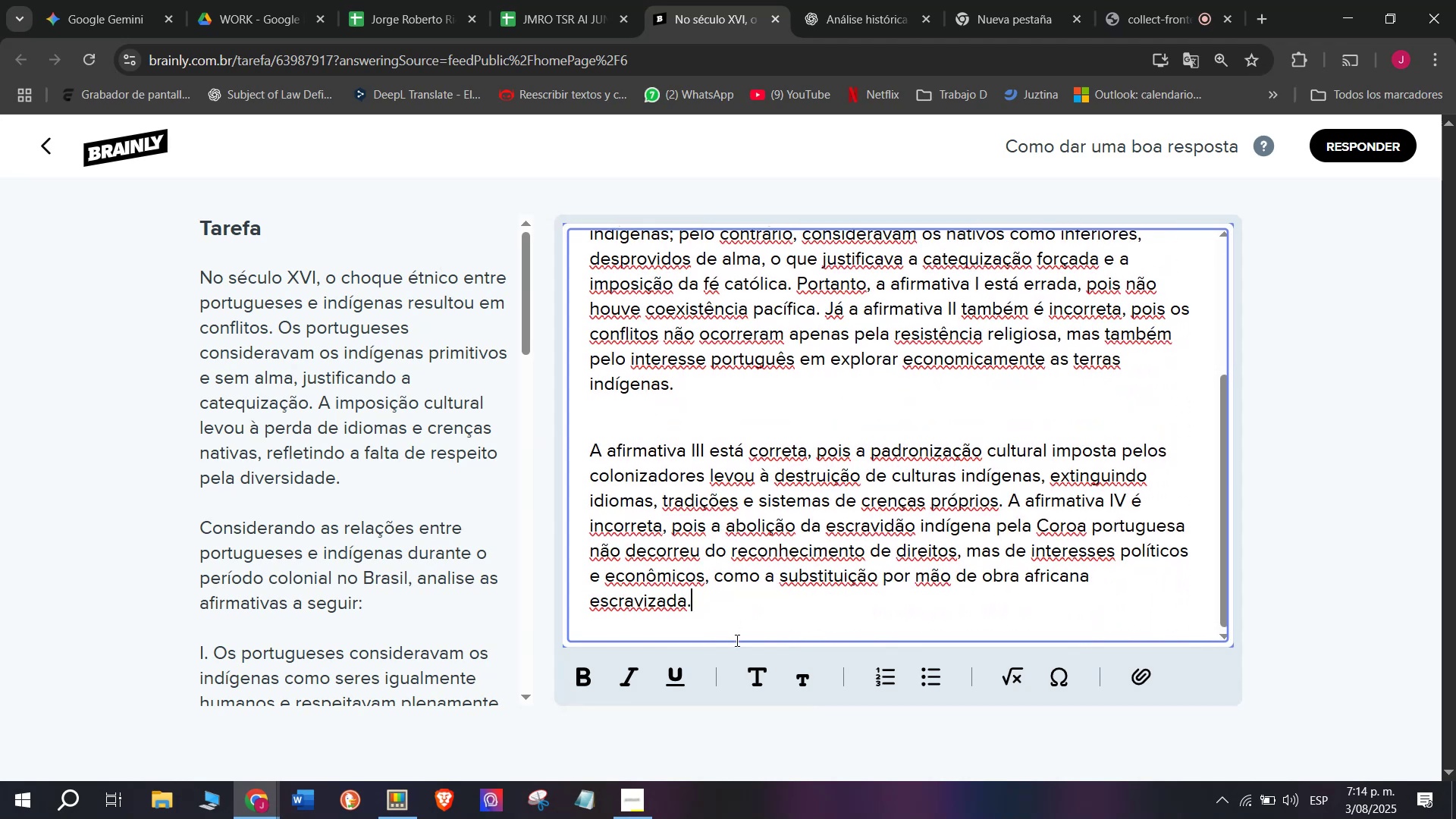 
left_click_drag(start_coordinate=[720, 620], to_coordinate=[420, 90])
 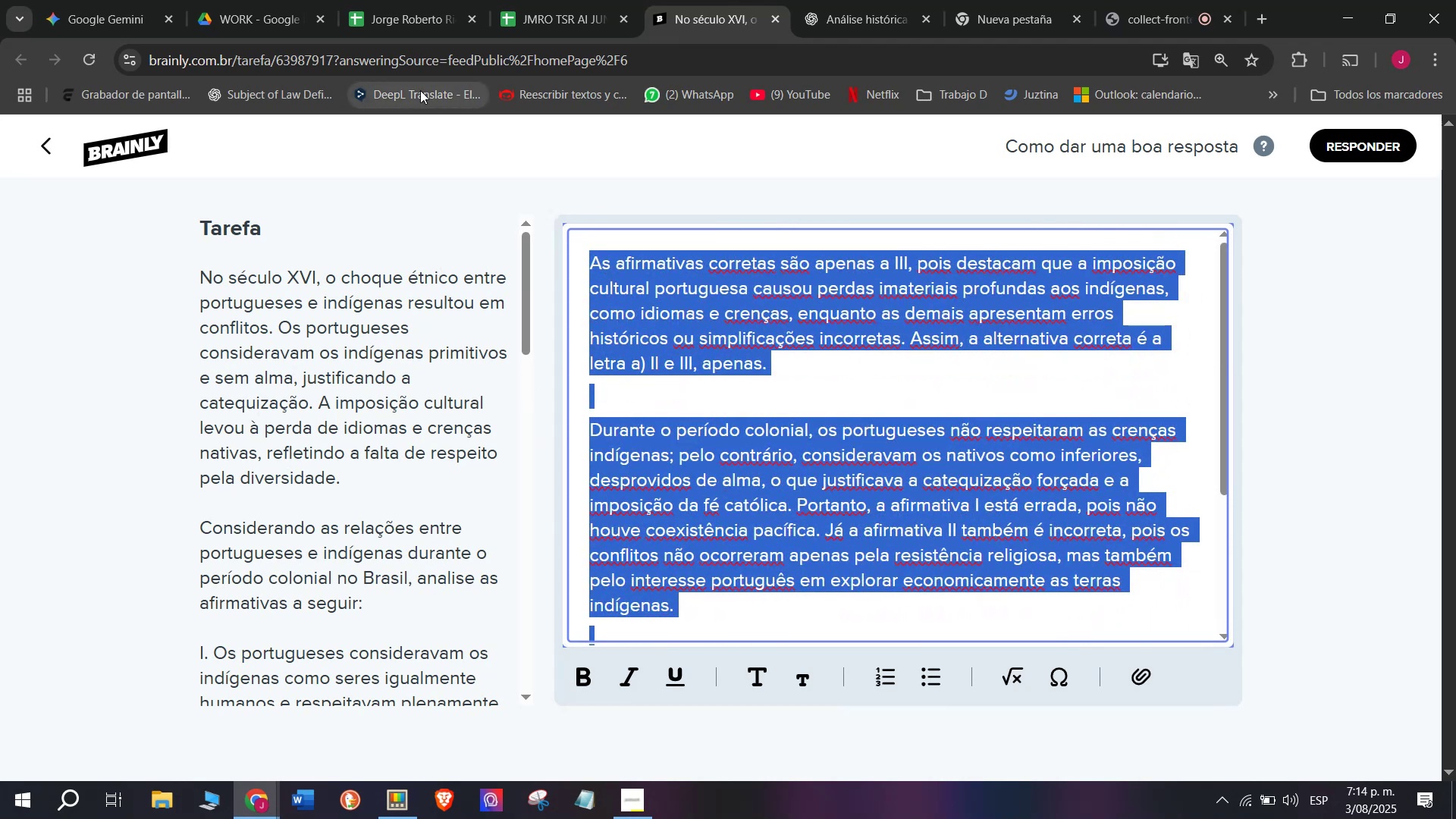 
key(Control+C)
 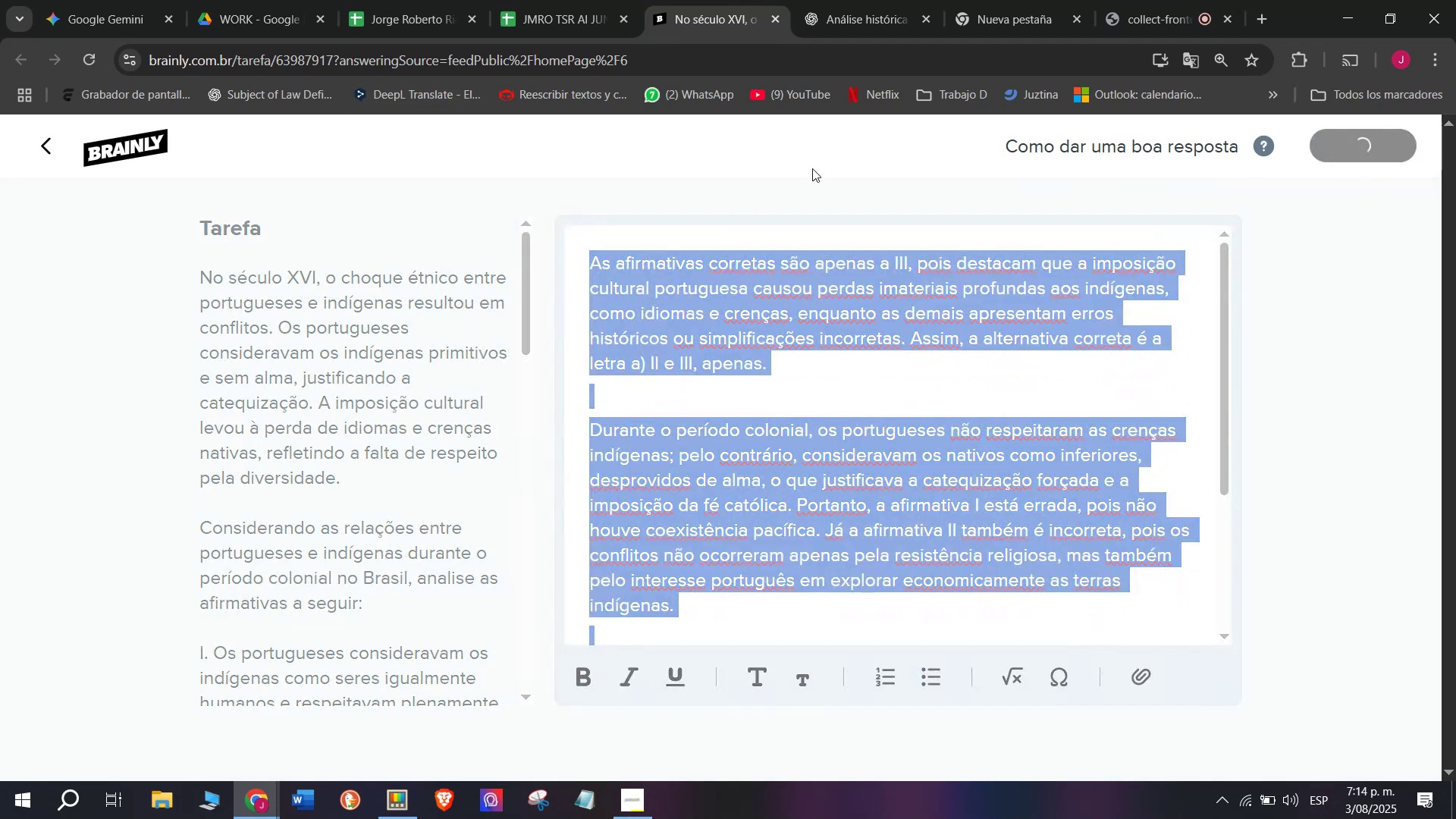 
left_click([579, 0])
 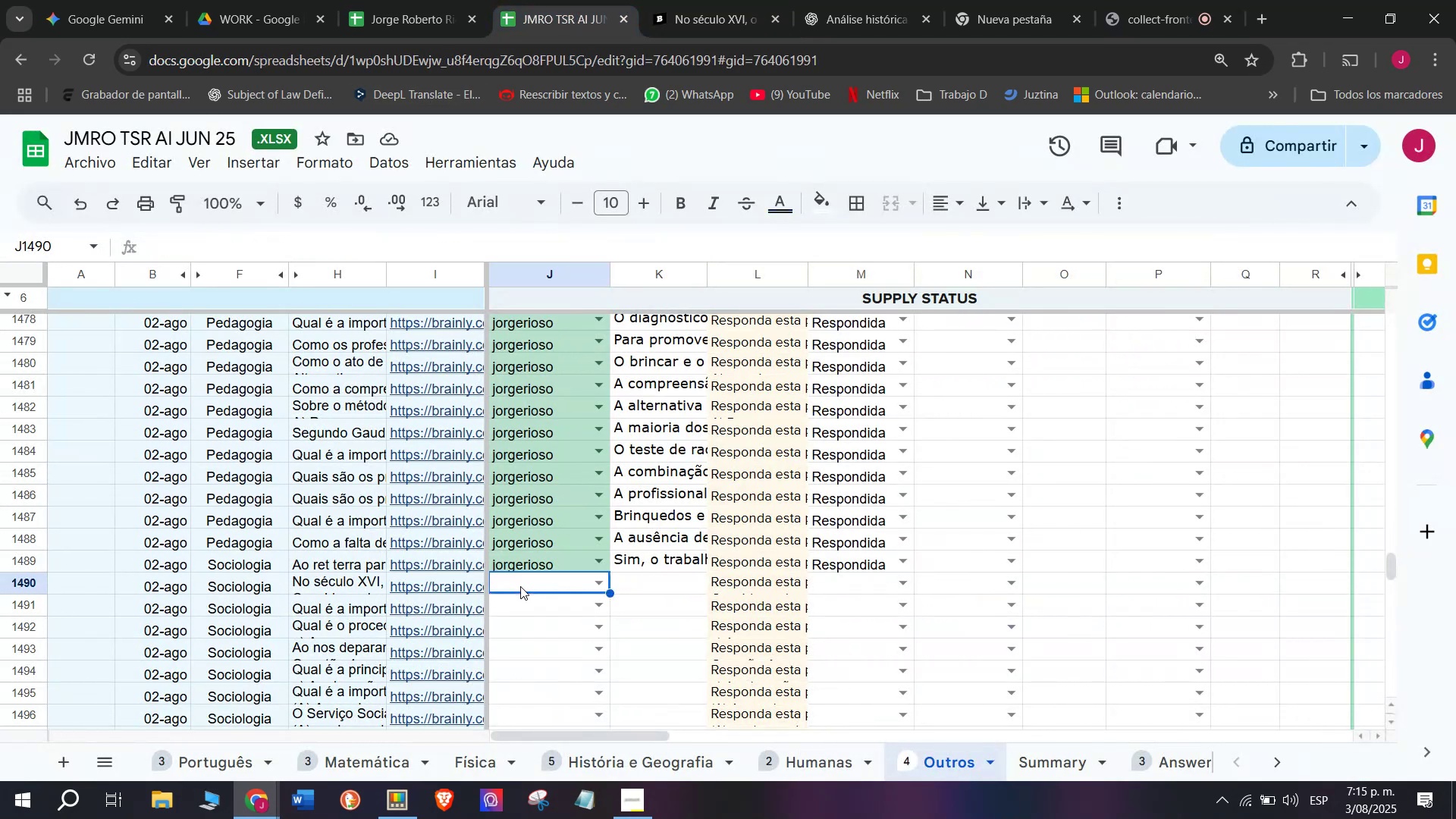 
key(J)
 